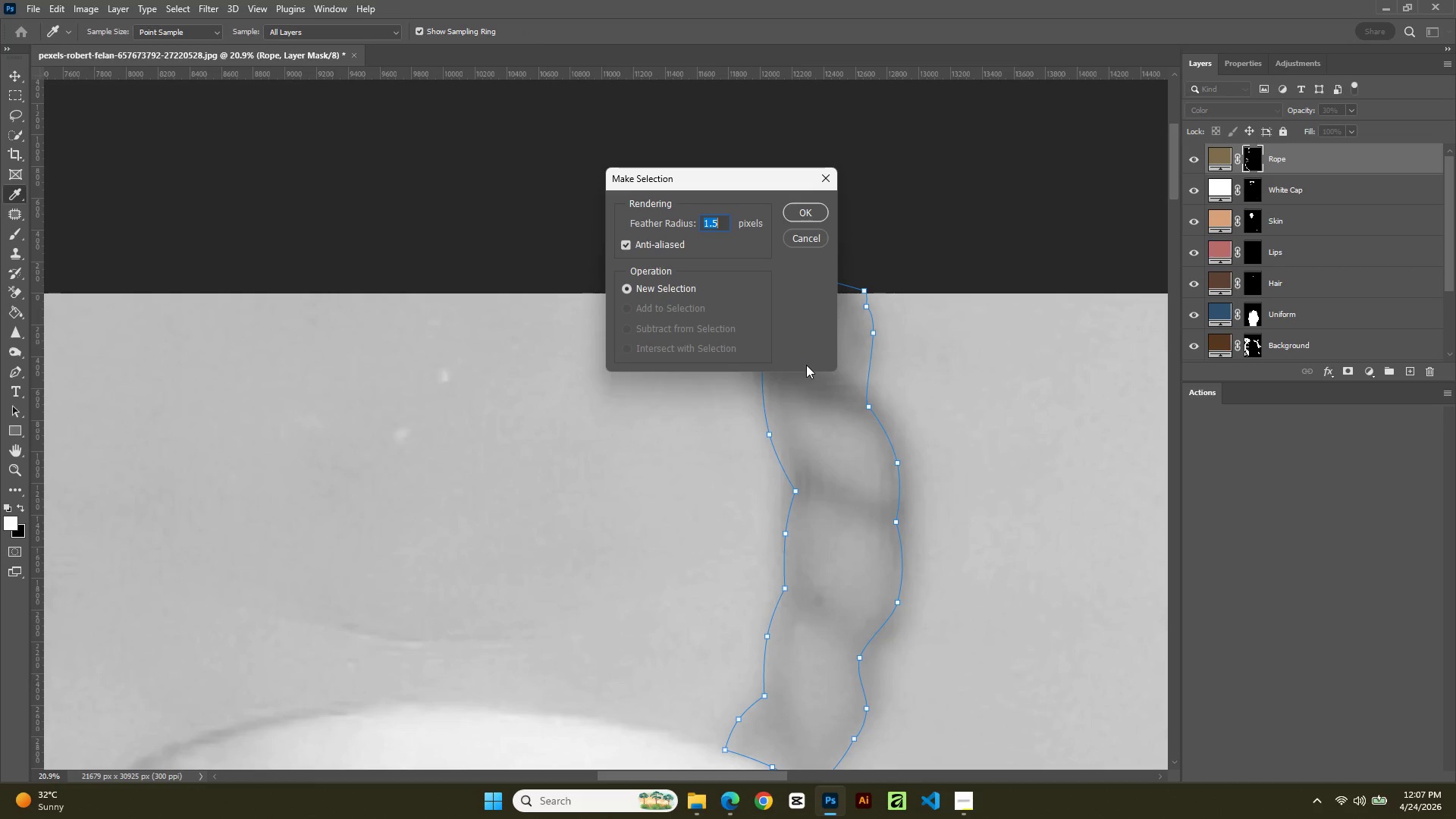 
key(NumpadEnter)
 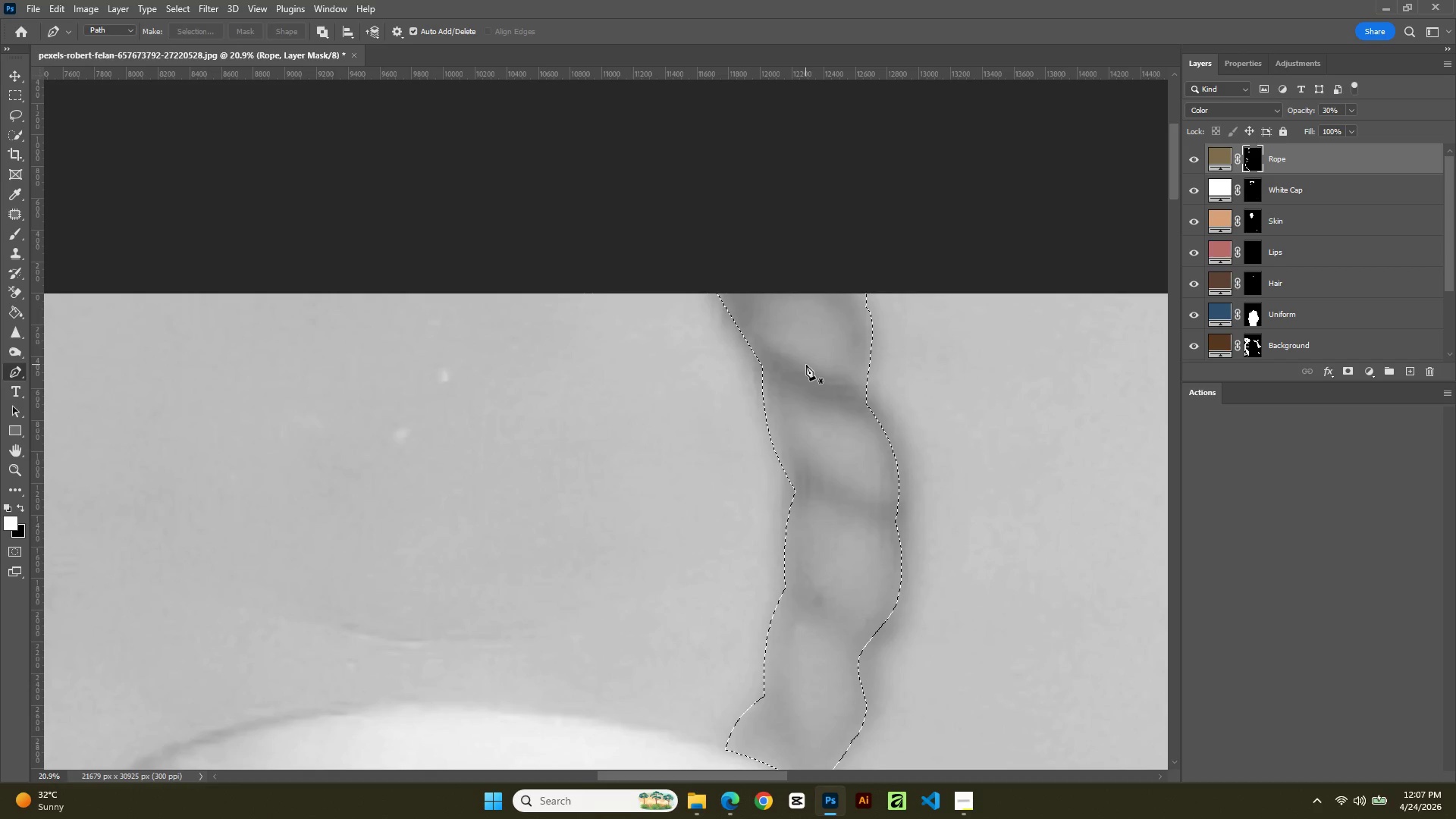 
key(B)
 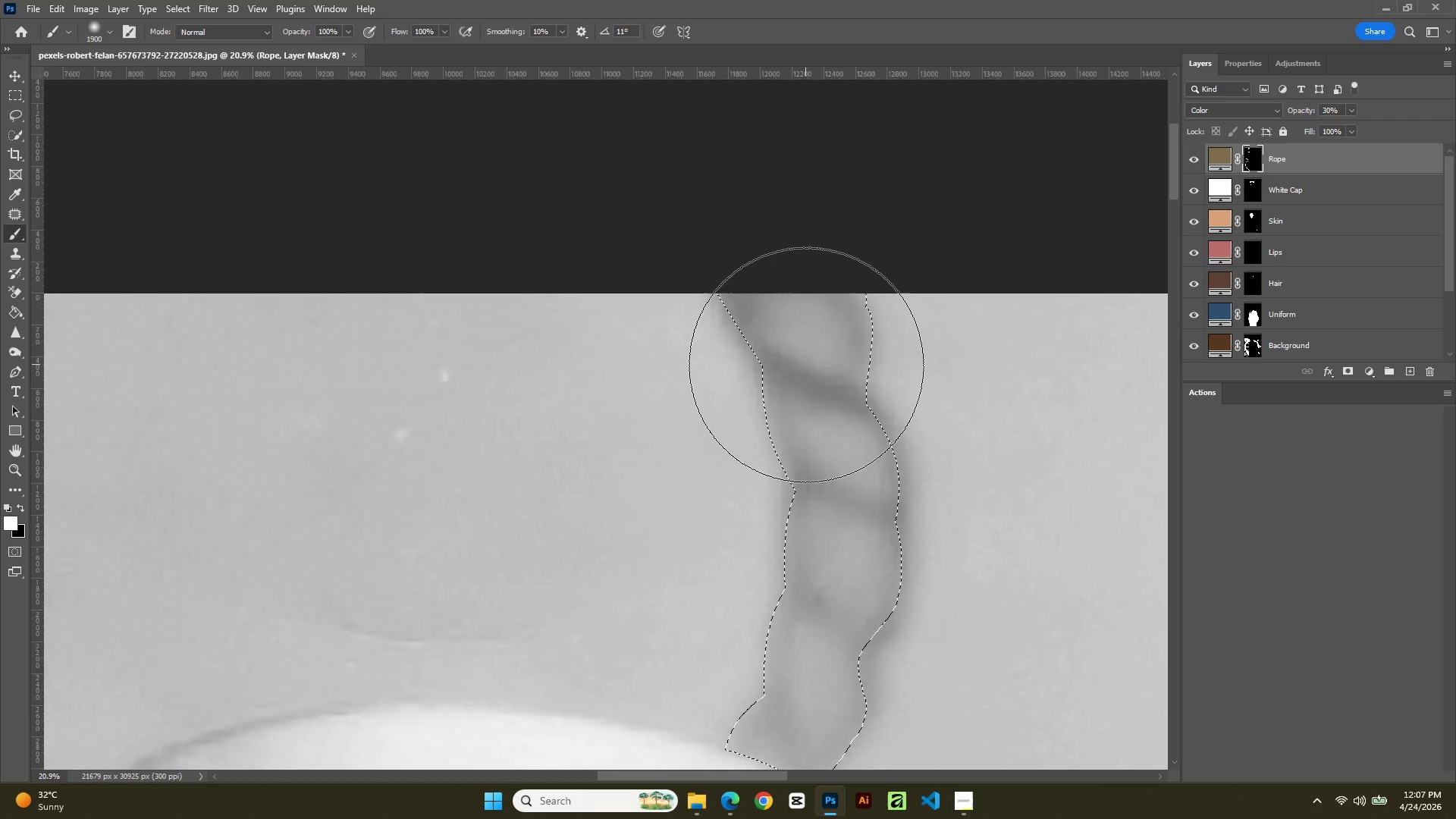 
left_click_drag(start_coordinate=[806, 365], to_coordinate=[788, 344])
 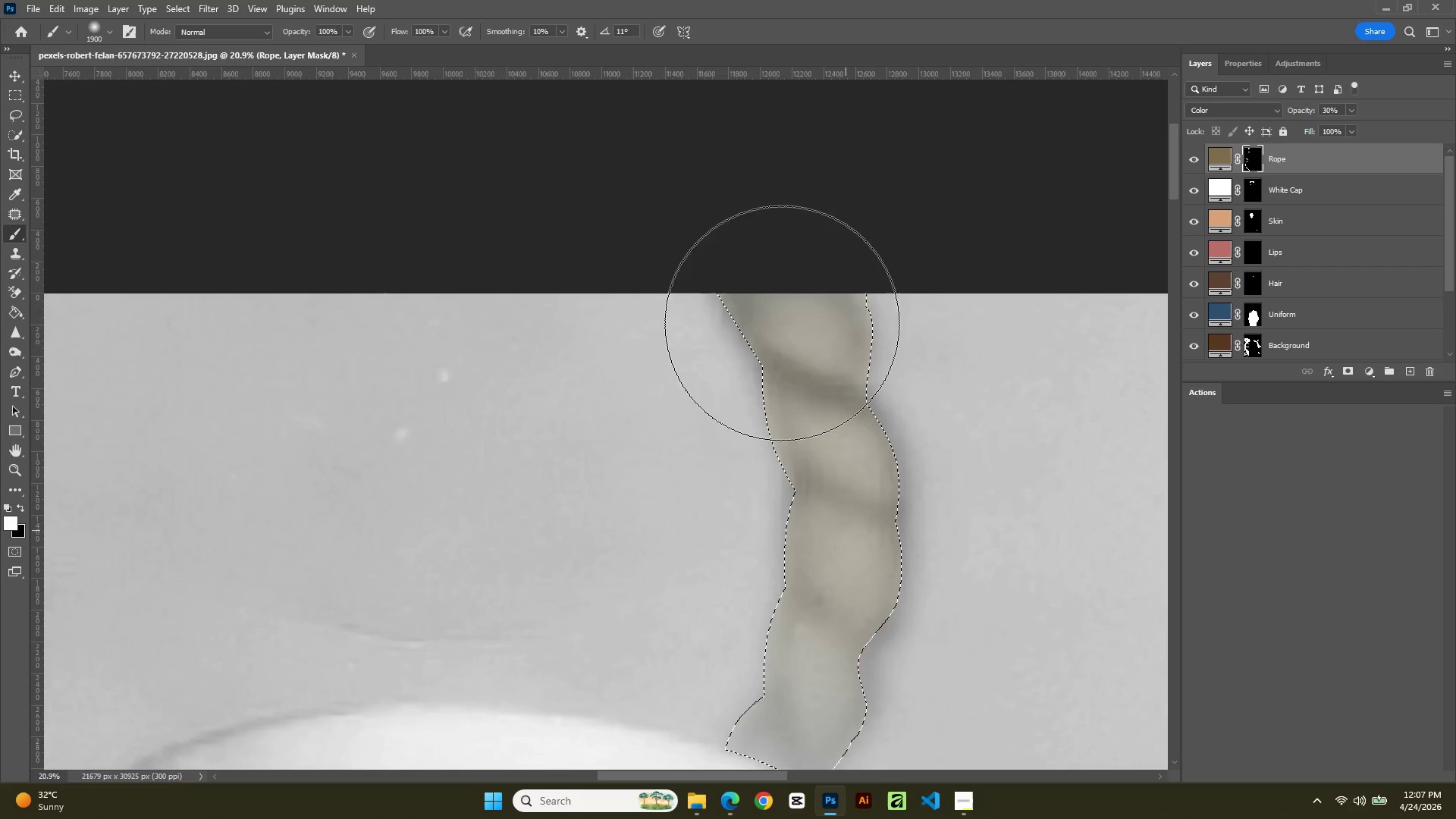 
left_click_drag(start_coordinate=[782, 323], to_coordinate=[808, 701])
 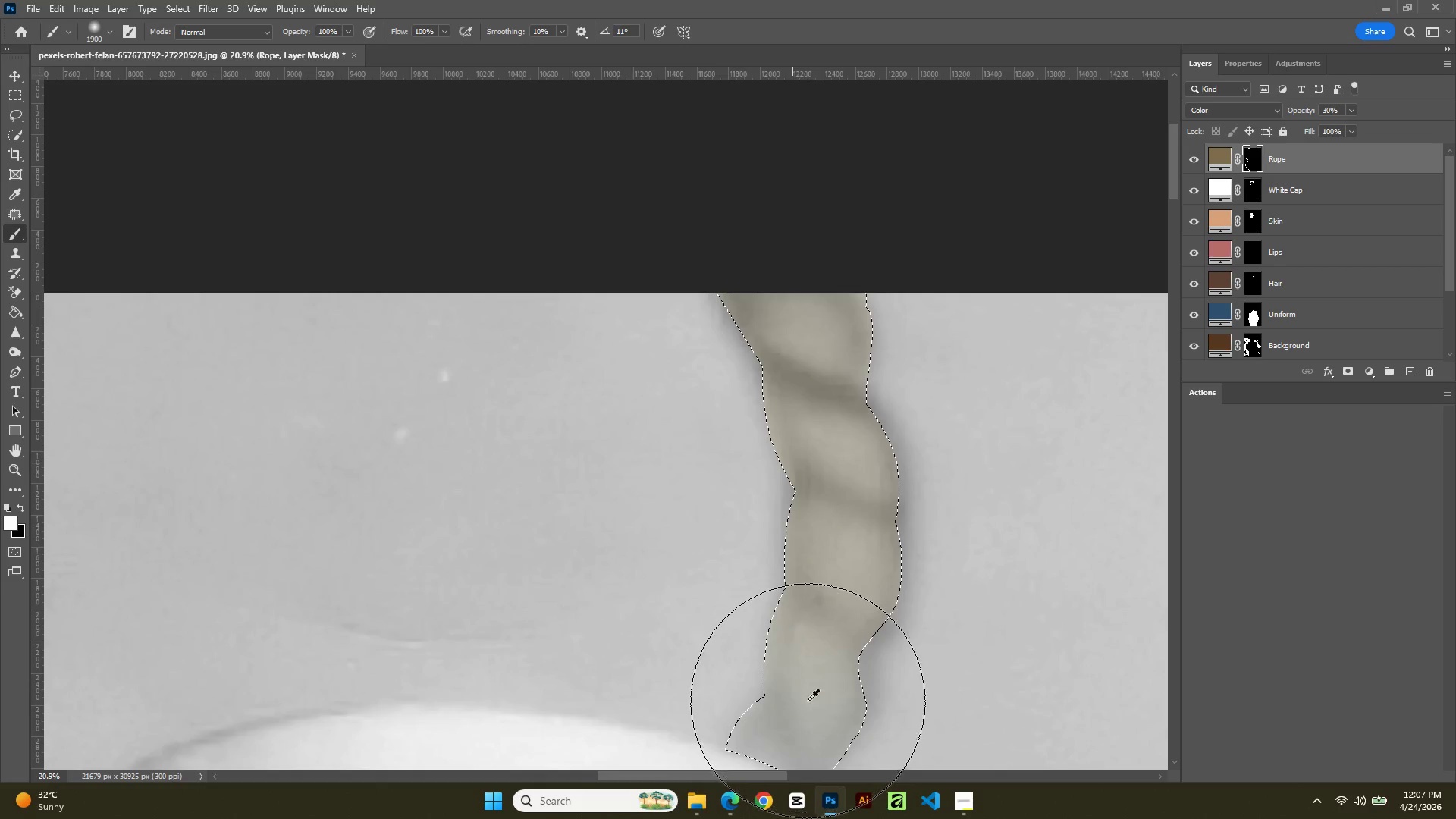 
hold_key(key=AltLeft, duration=0.62)
scroll: coordinate [799, 636], scroll_direction: down, amount: 8.0
 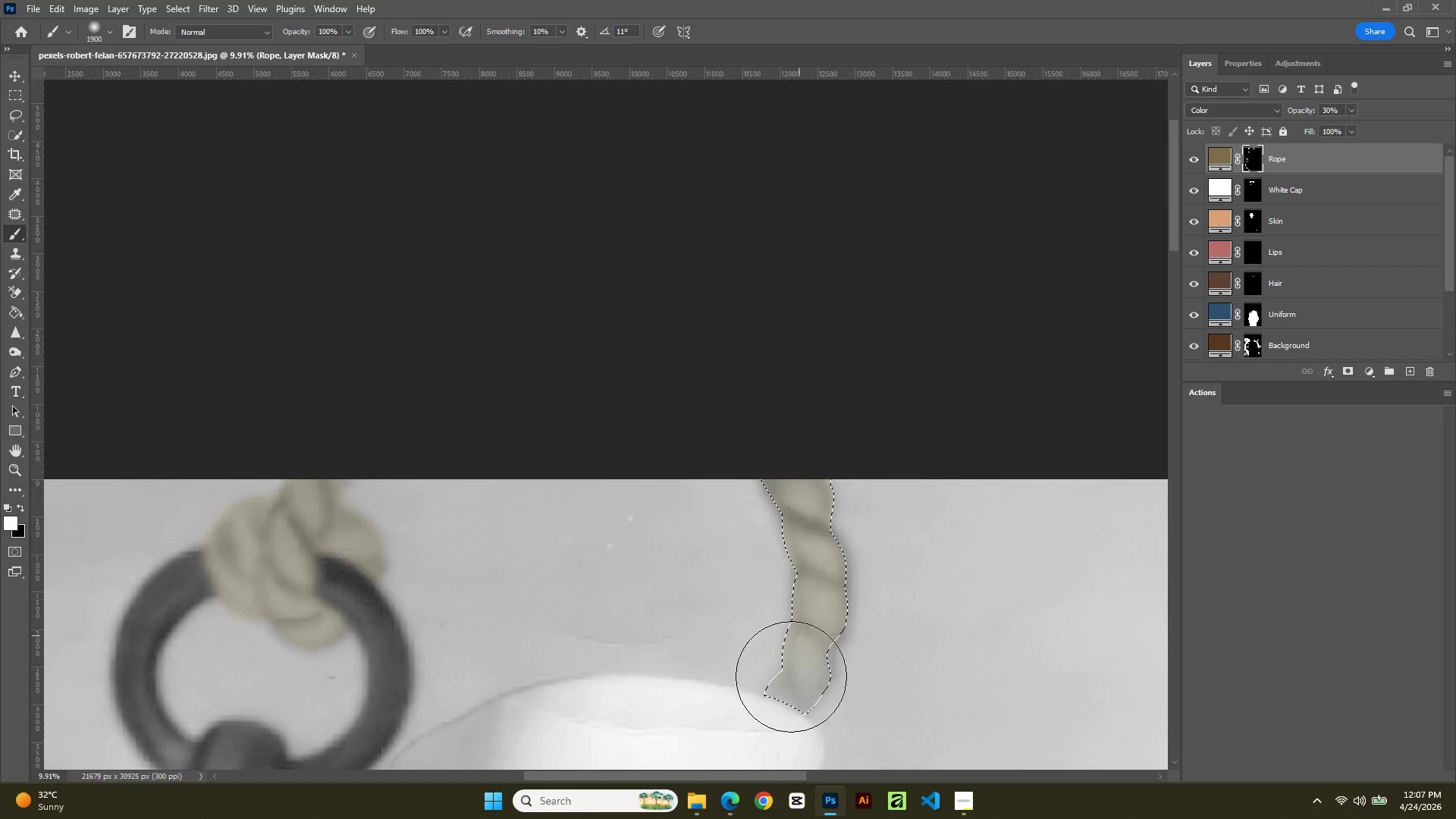 
left_click_drag(start_coordinate=[800, 636], to_coordinate=[820, 720])
 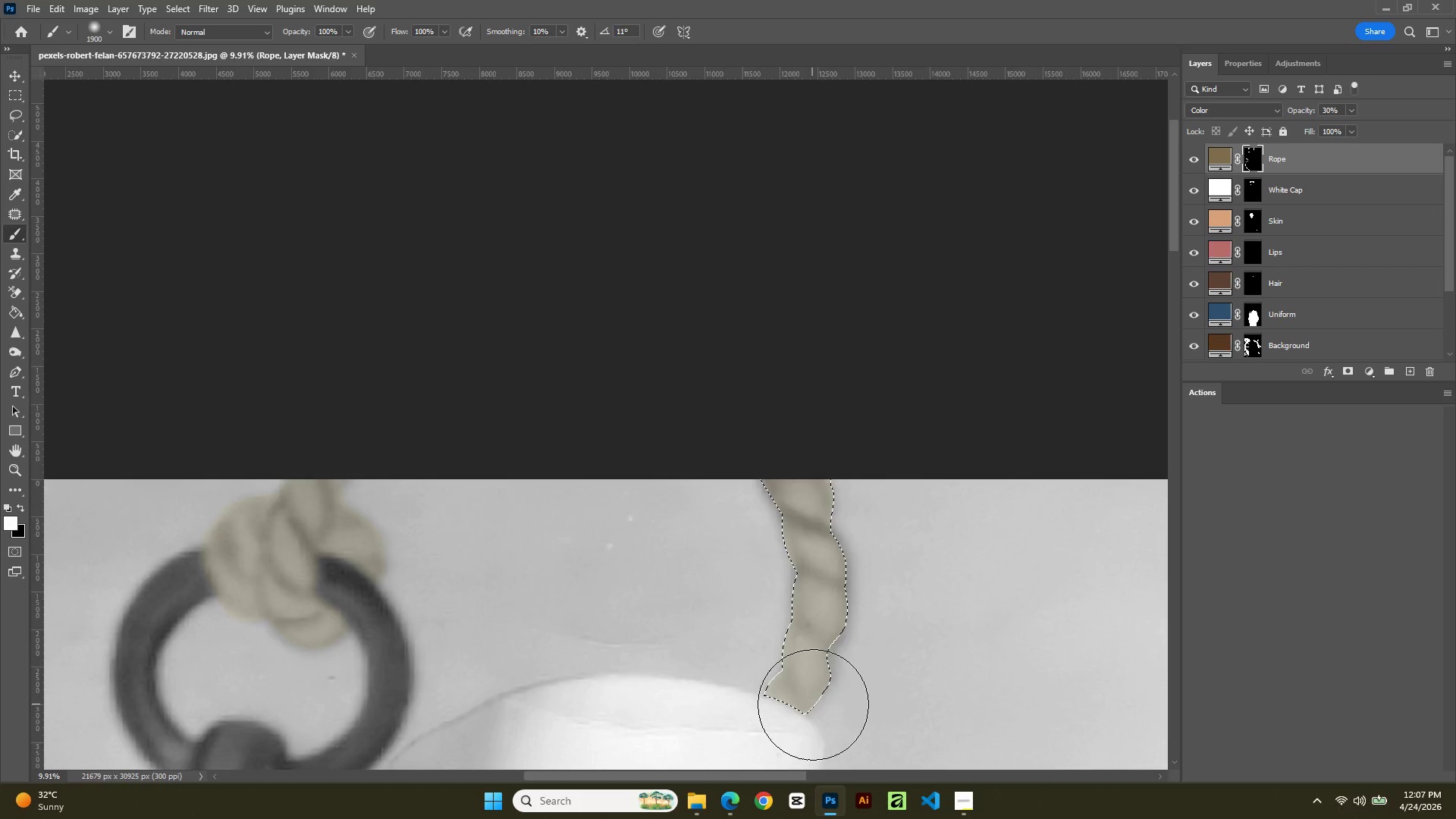 
type(ll)
 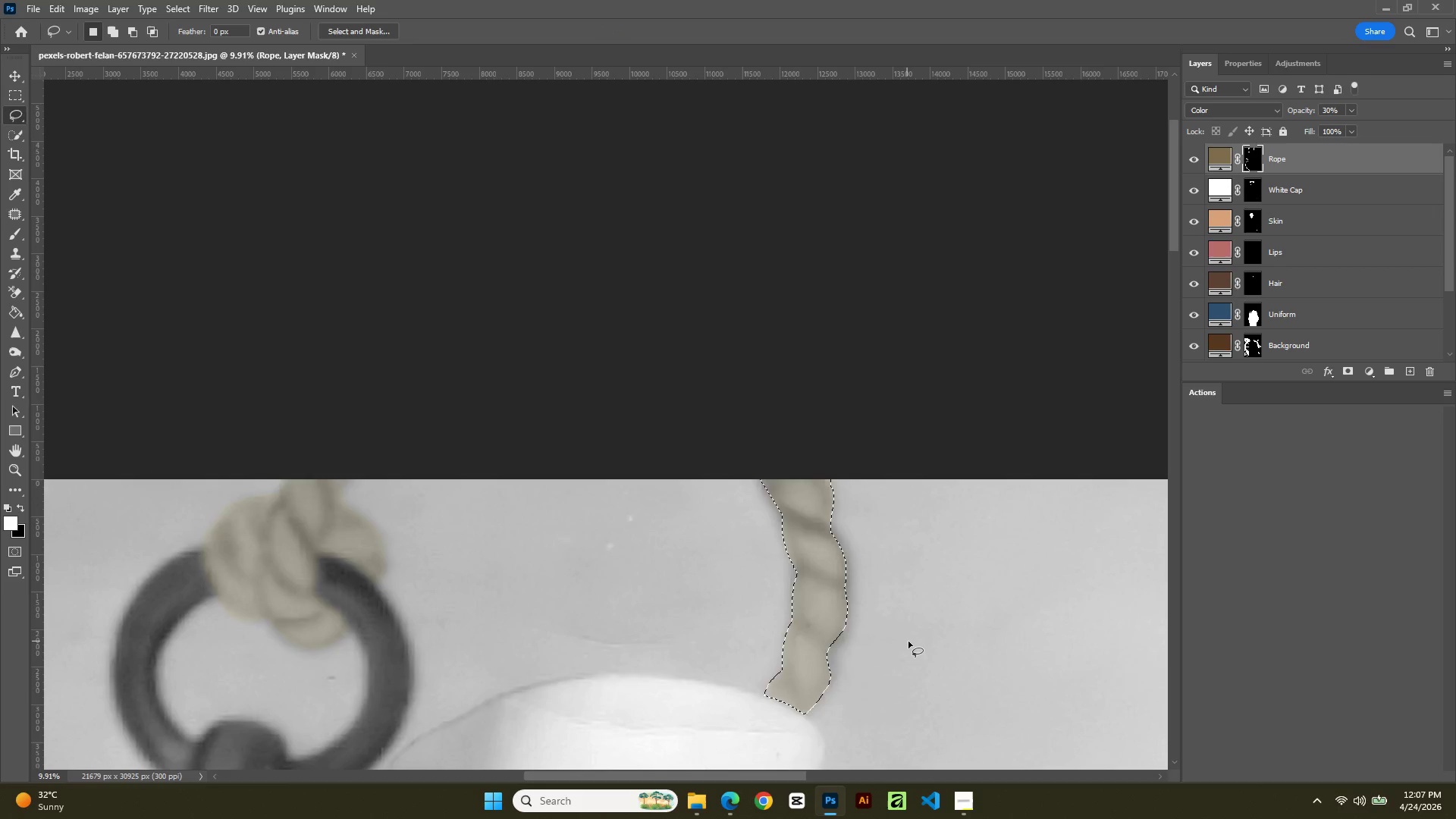 
left_click([908, 642])
 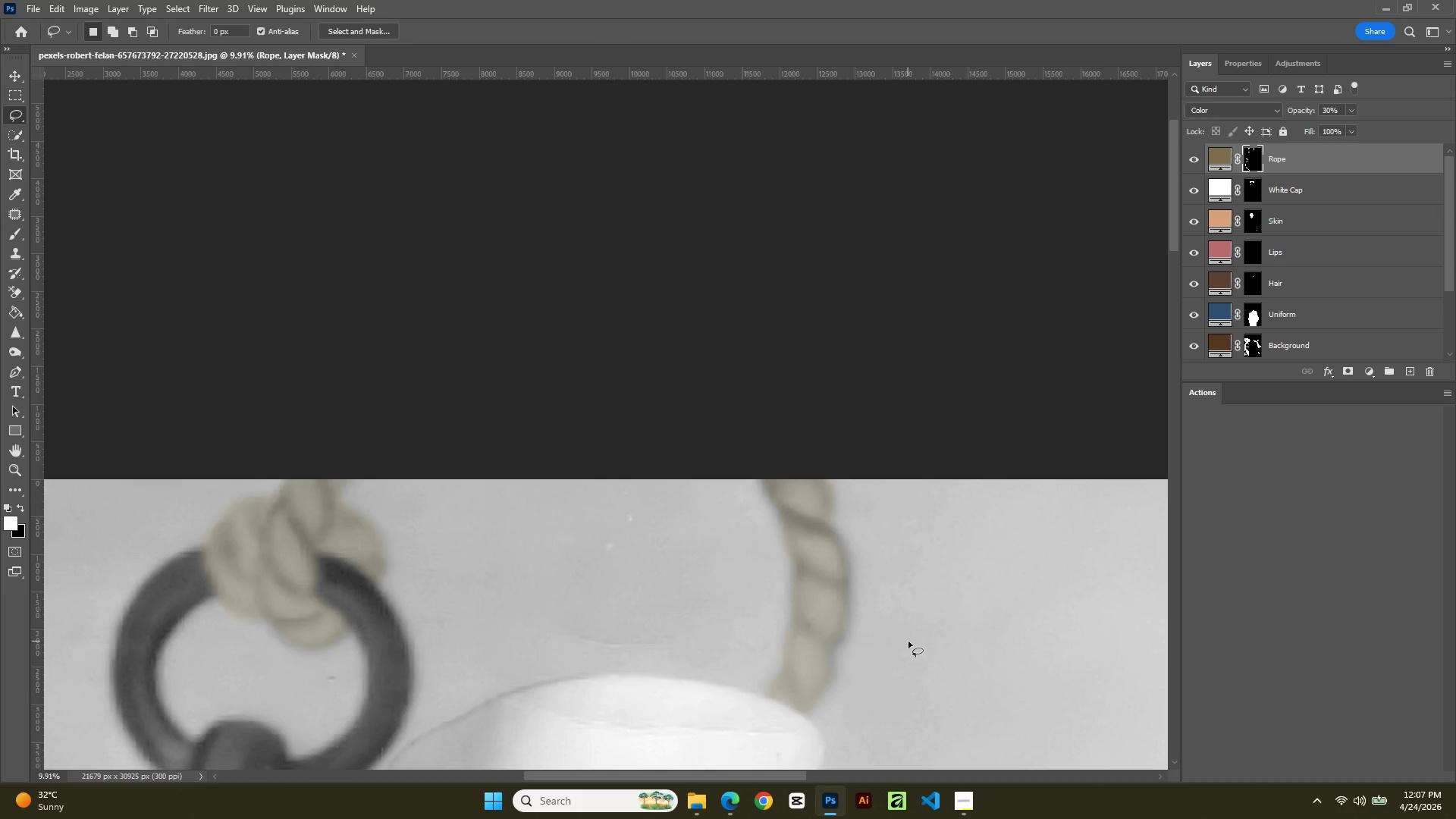 
left_click([908, 642])
 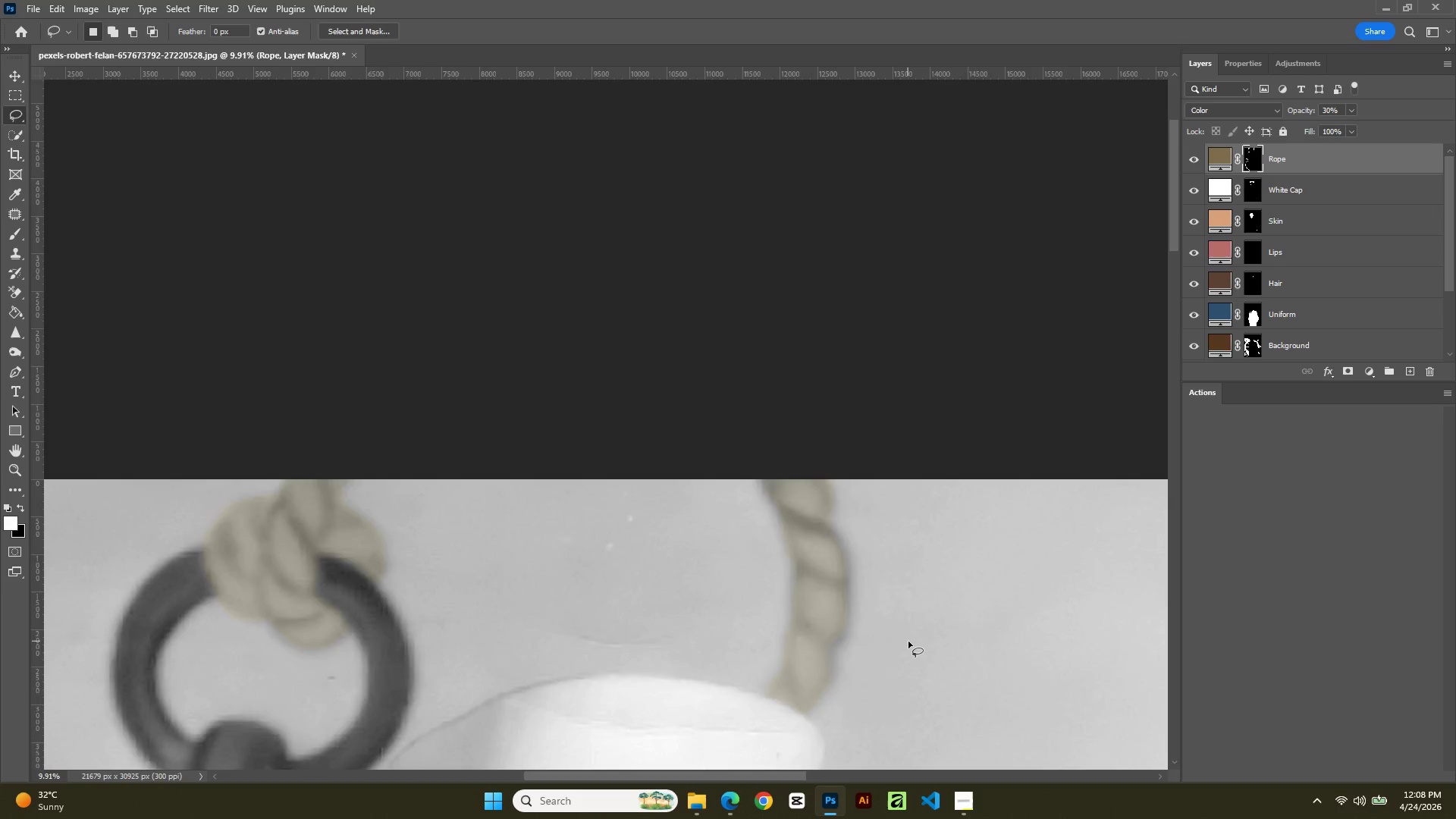 
hold_key(key=AltLeft, duration=0.73)
scroll: coordinate [908, 642], scroll_direction: down, amount: 11.0
 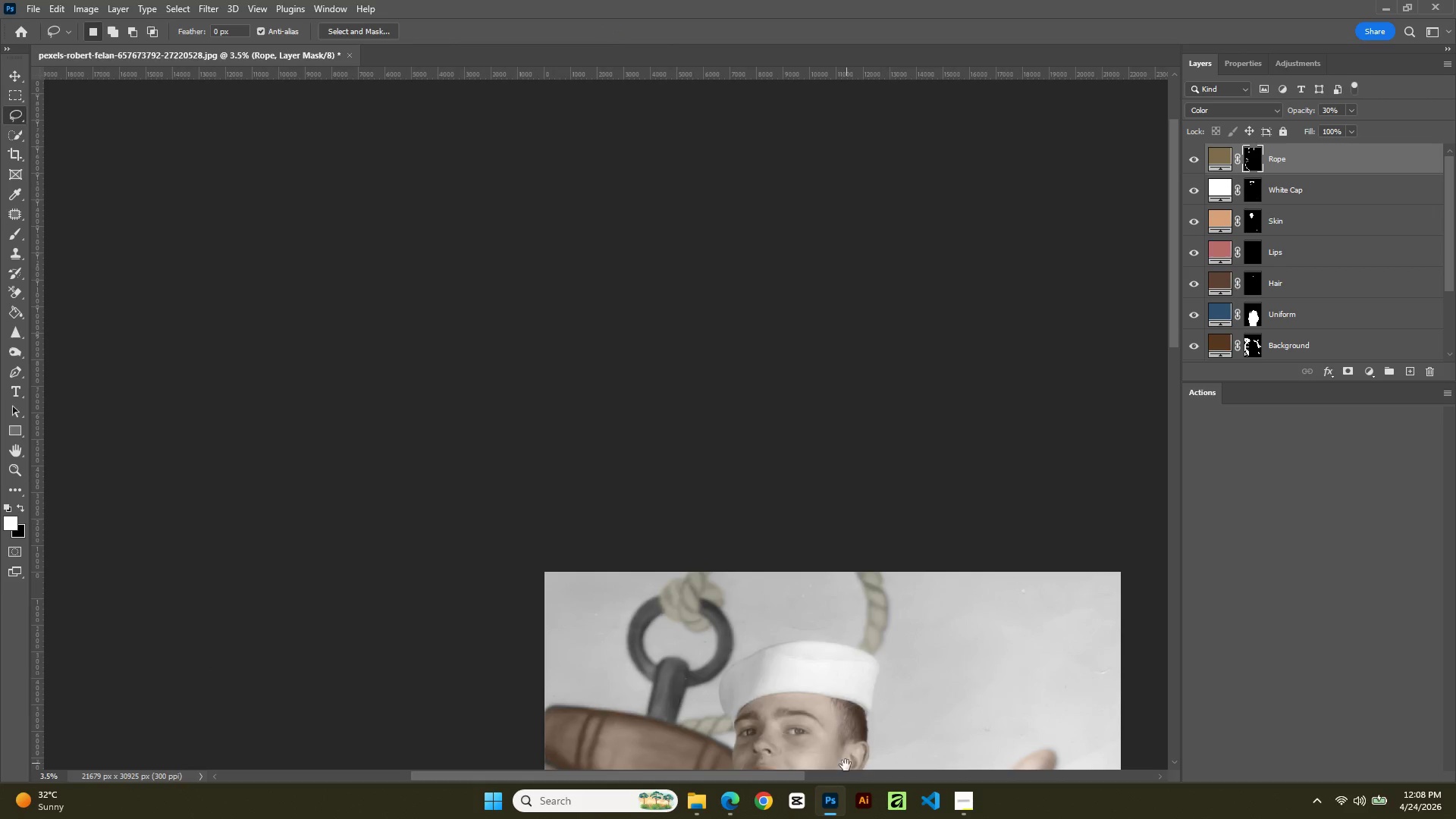 
hold_key(key=Space, duration=1.02)
 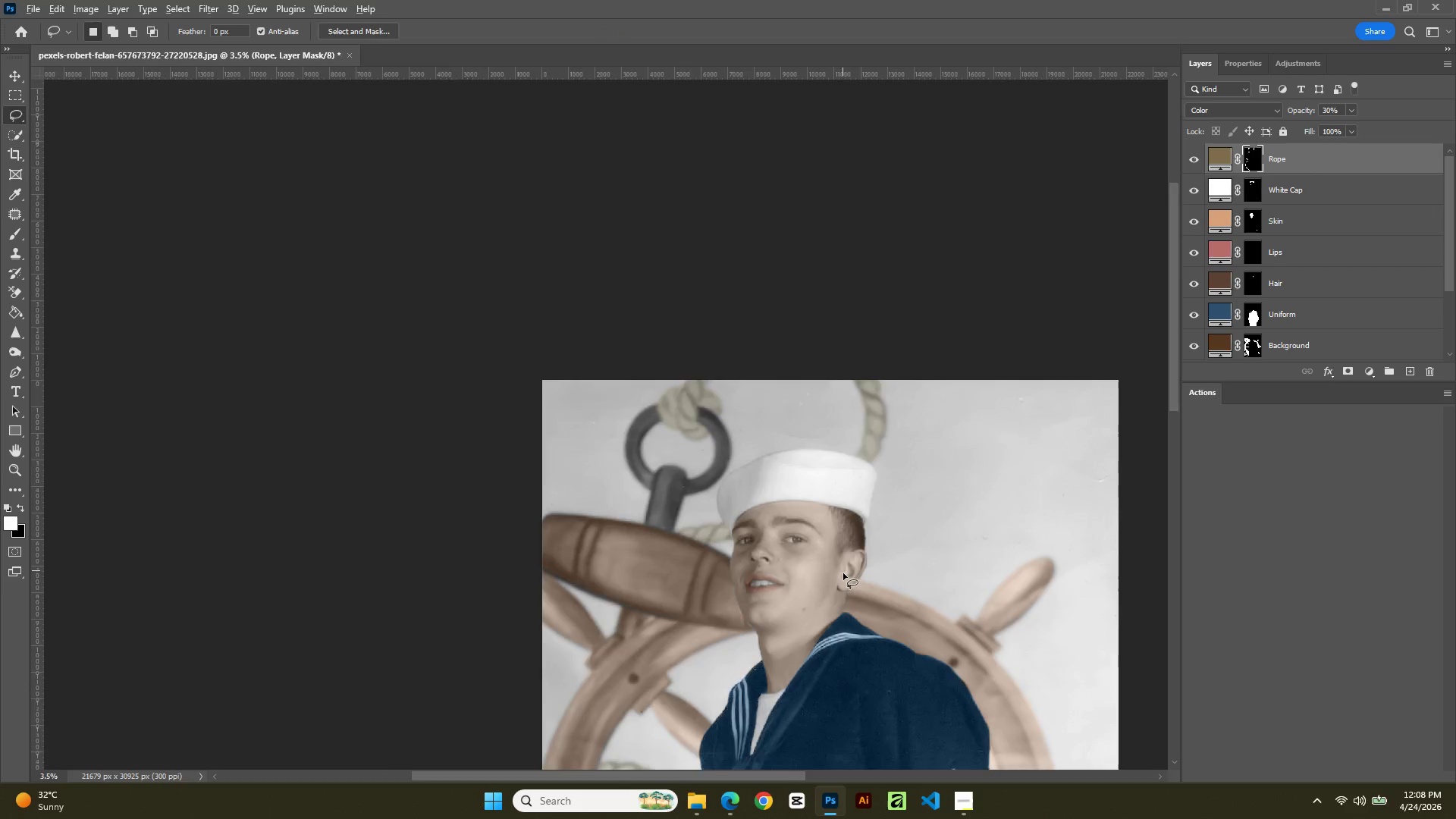 
left_click_drag(start_coordinate=[846, 765], to_coordinate=[843, 573])
 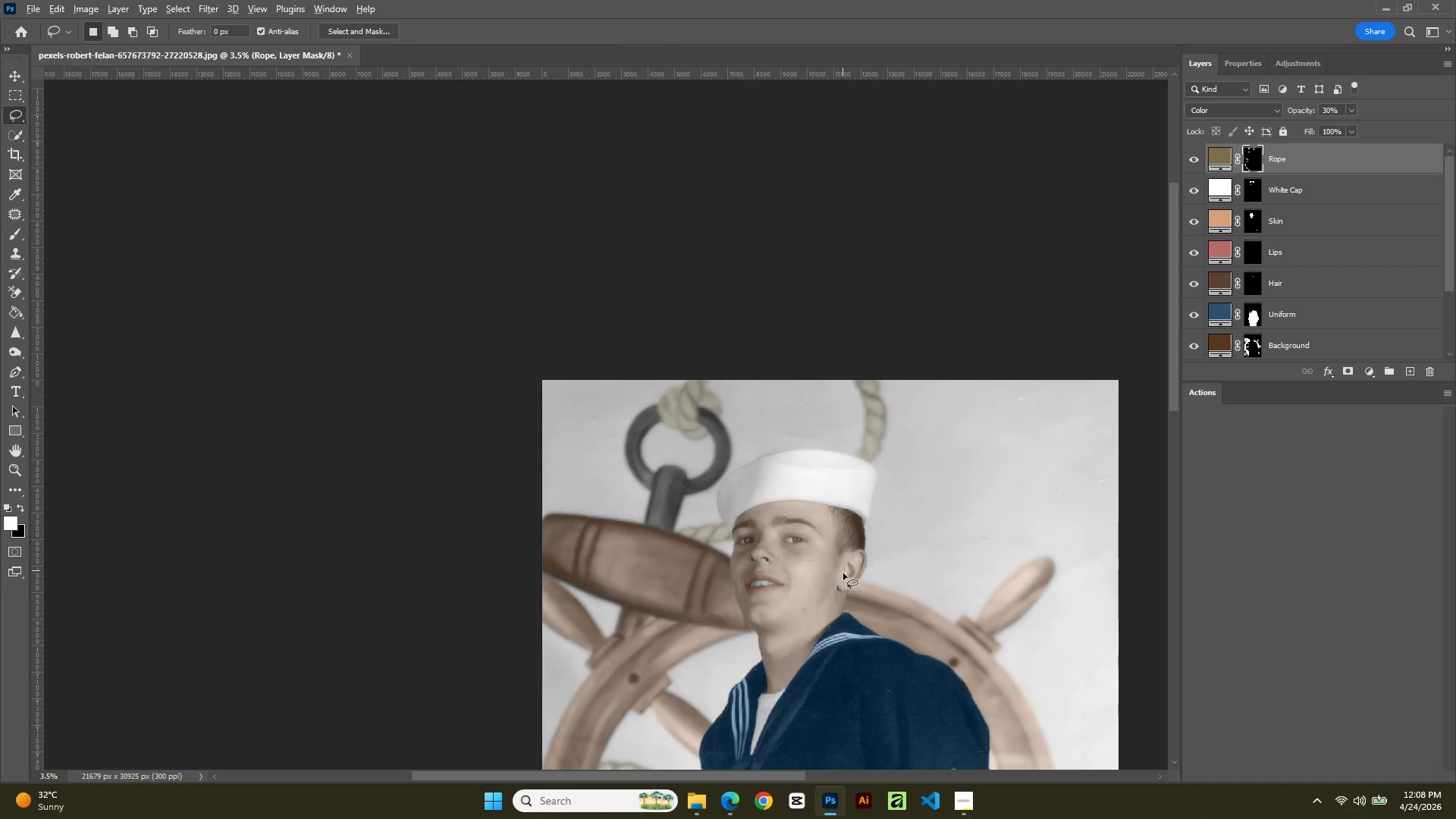 
hold_key(key=AltLeft, duration=1.28)
scroll: coordinate [843, 579], scroll_direction: down, amount: 8.0
 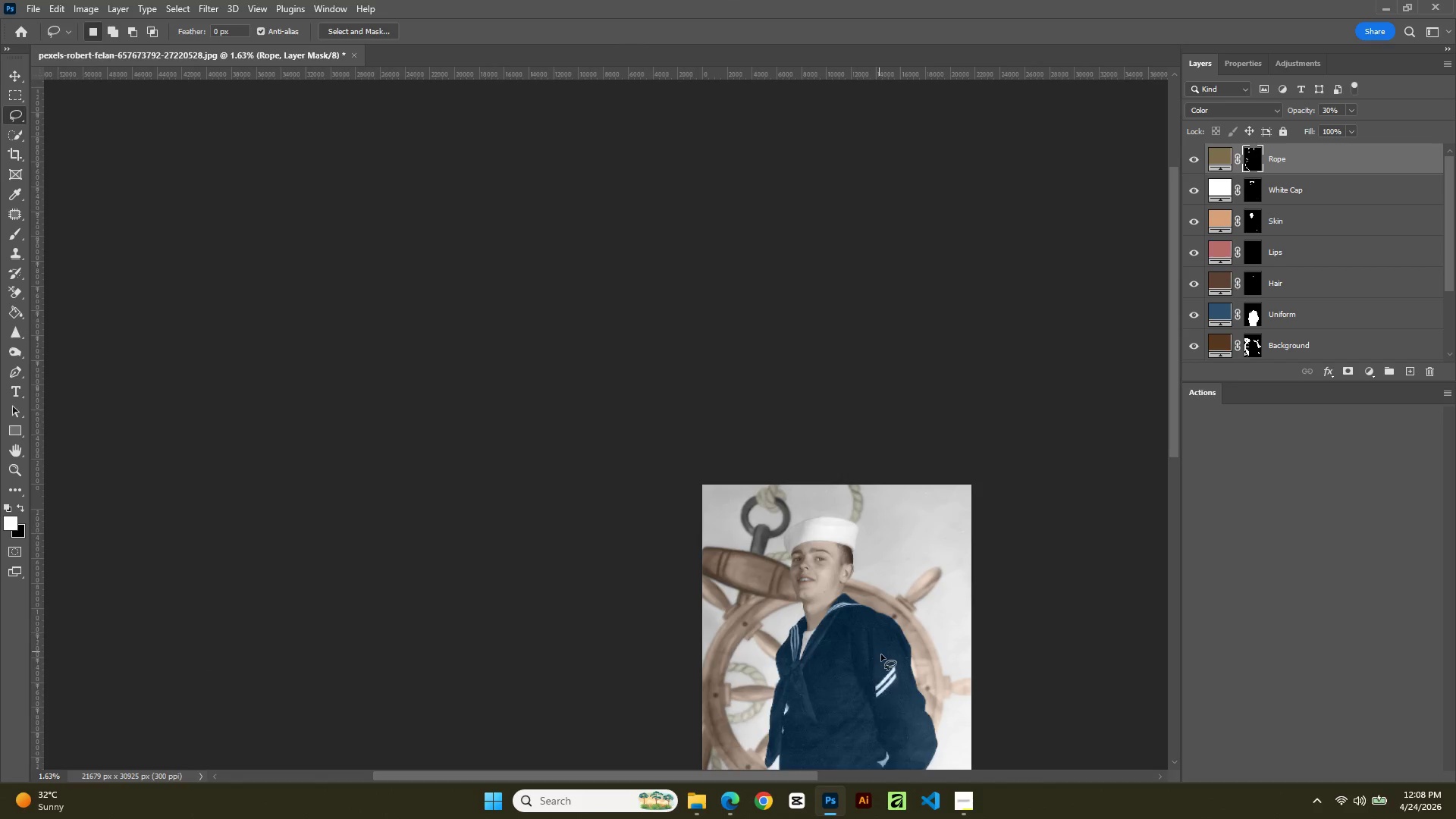 
hold_key(key=AltLeft, duration=2.42)
scroll: coordinate [881, 654], scroll_direction: up, amount: 8.0
 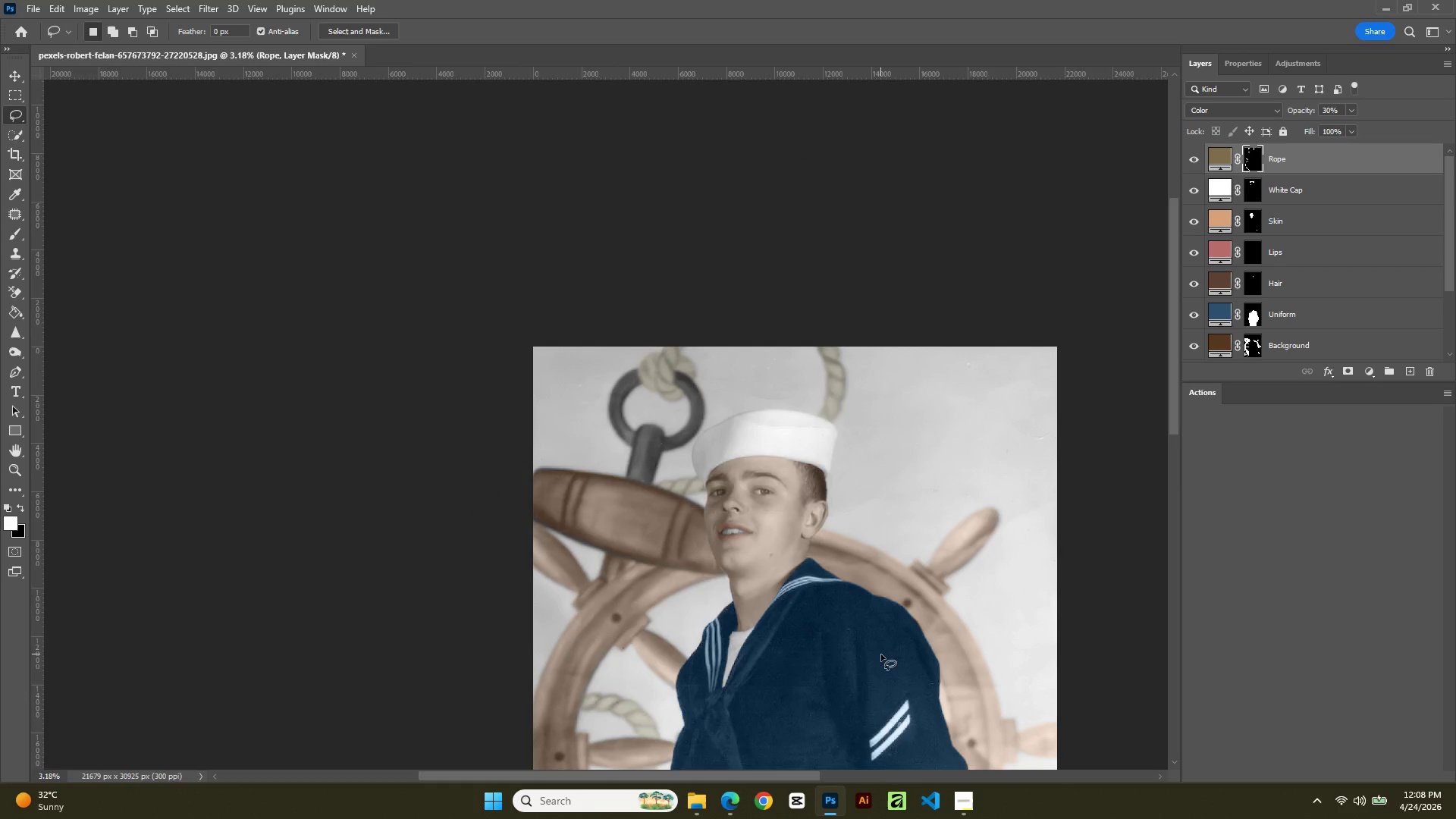 
hold_key(key=AltLeft, duration=1.34)
scroll: coordinate [677, 648], scroll_direction: up, amount: 8.0
 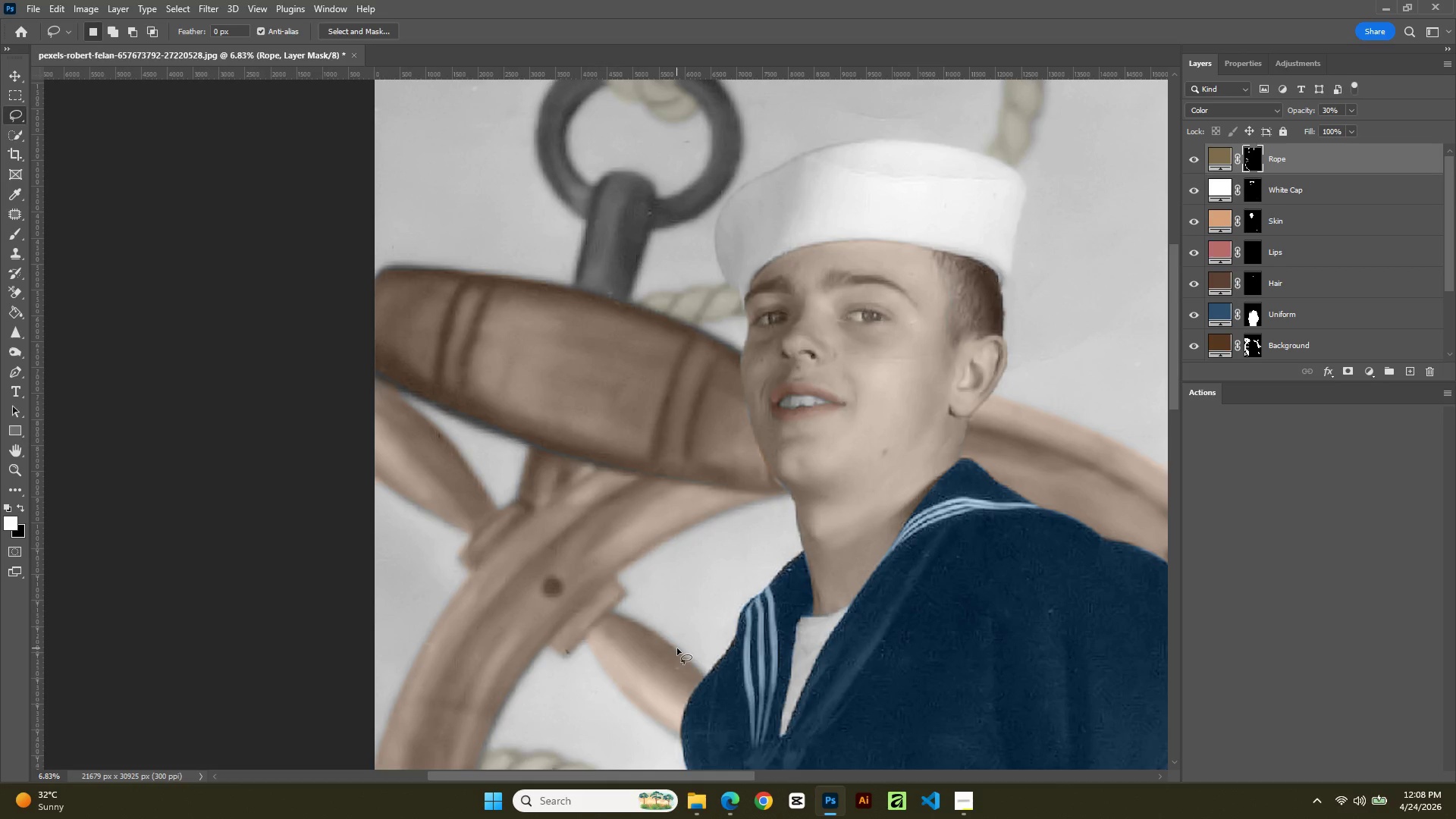 
key(Alt+AltLeft)
 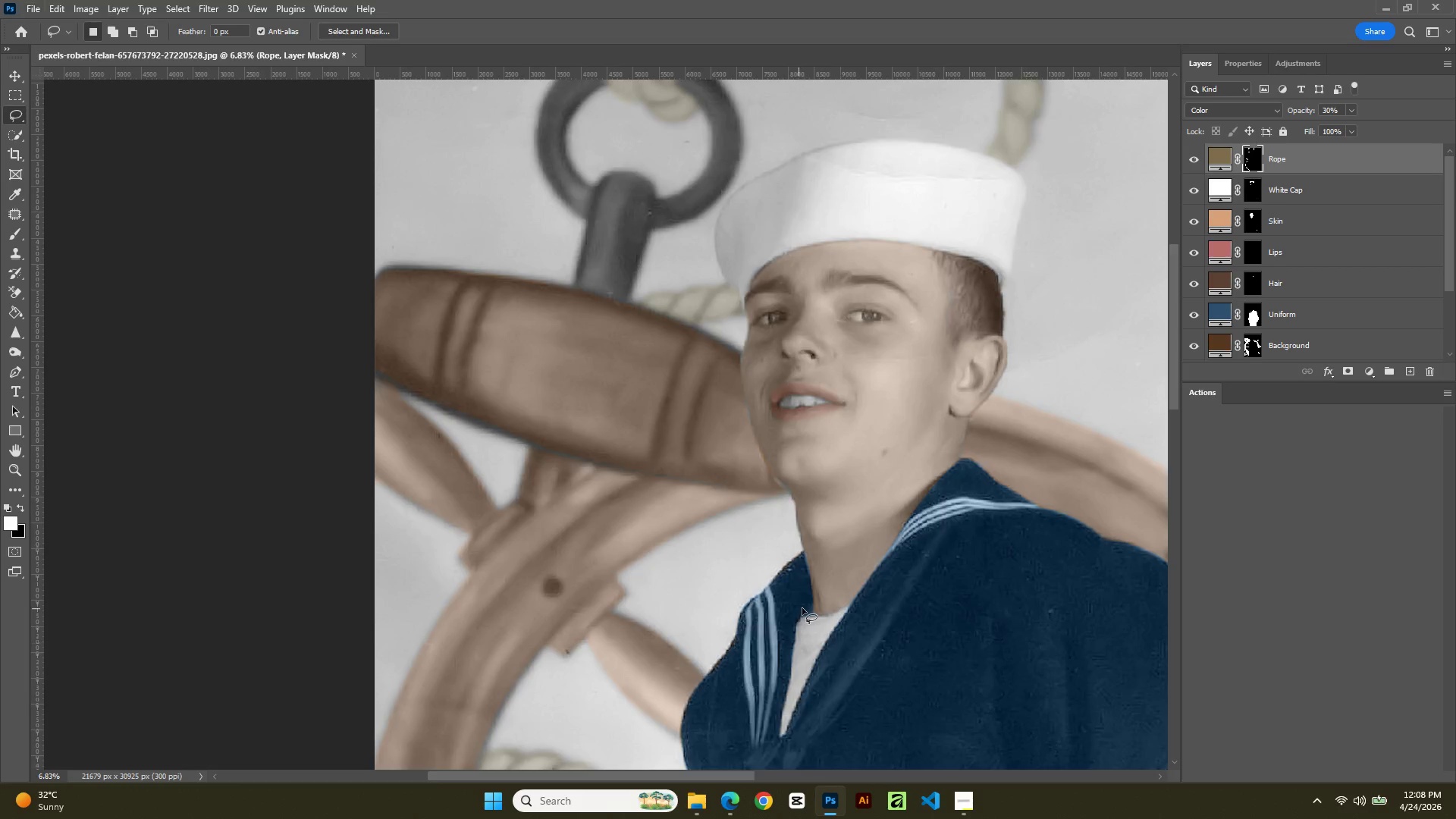 
hold_key(key=AltLeft, duration=2.55)
scroll: coordinate [802, 601], scroll_direction: up, amount: 7.0
 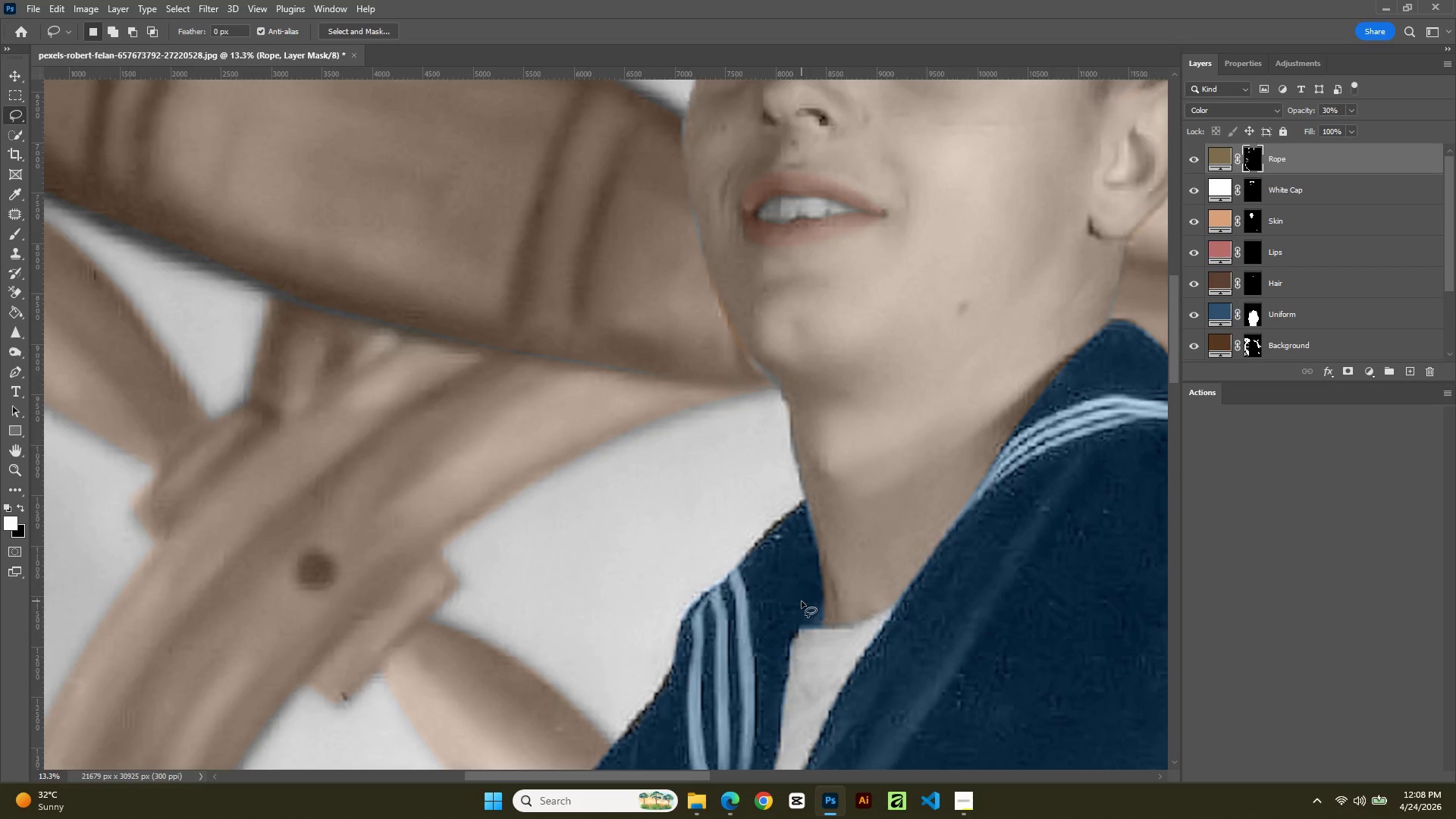 
scroll: coordinate [802, 601], scroll_direction: down, amount: 18.0
 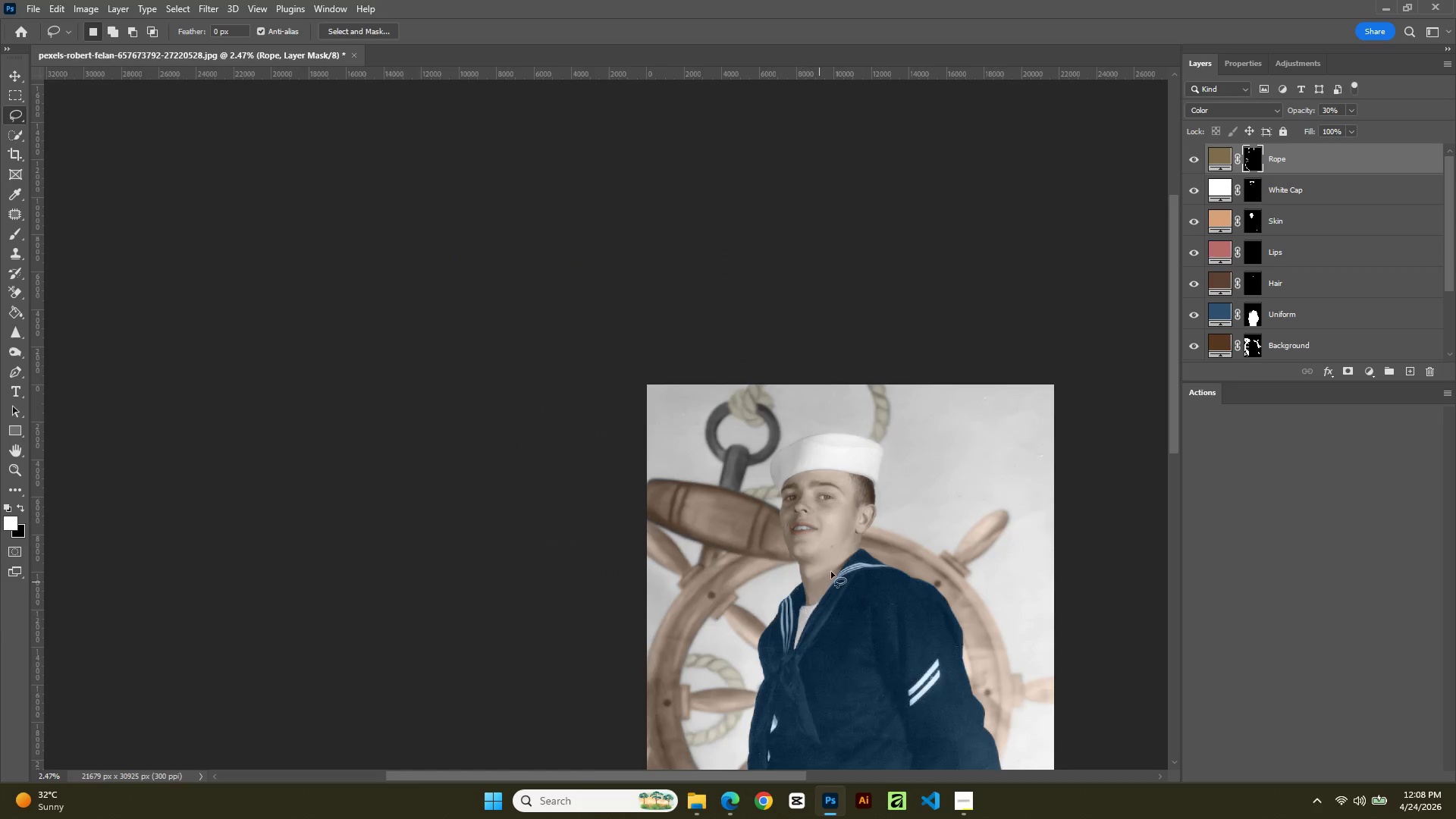 
hold_key(key=AltLeft, duration=0.84)
scroll: coordinate [821, 553], scroll_direction: up, amount: 14.0
 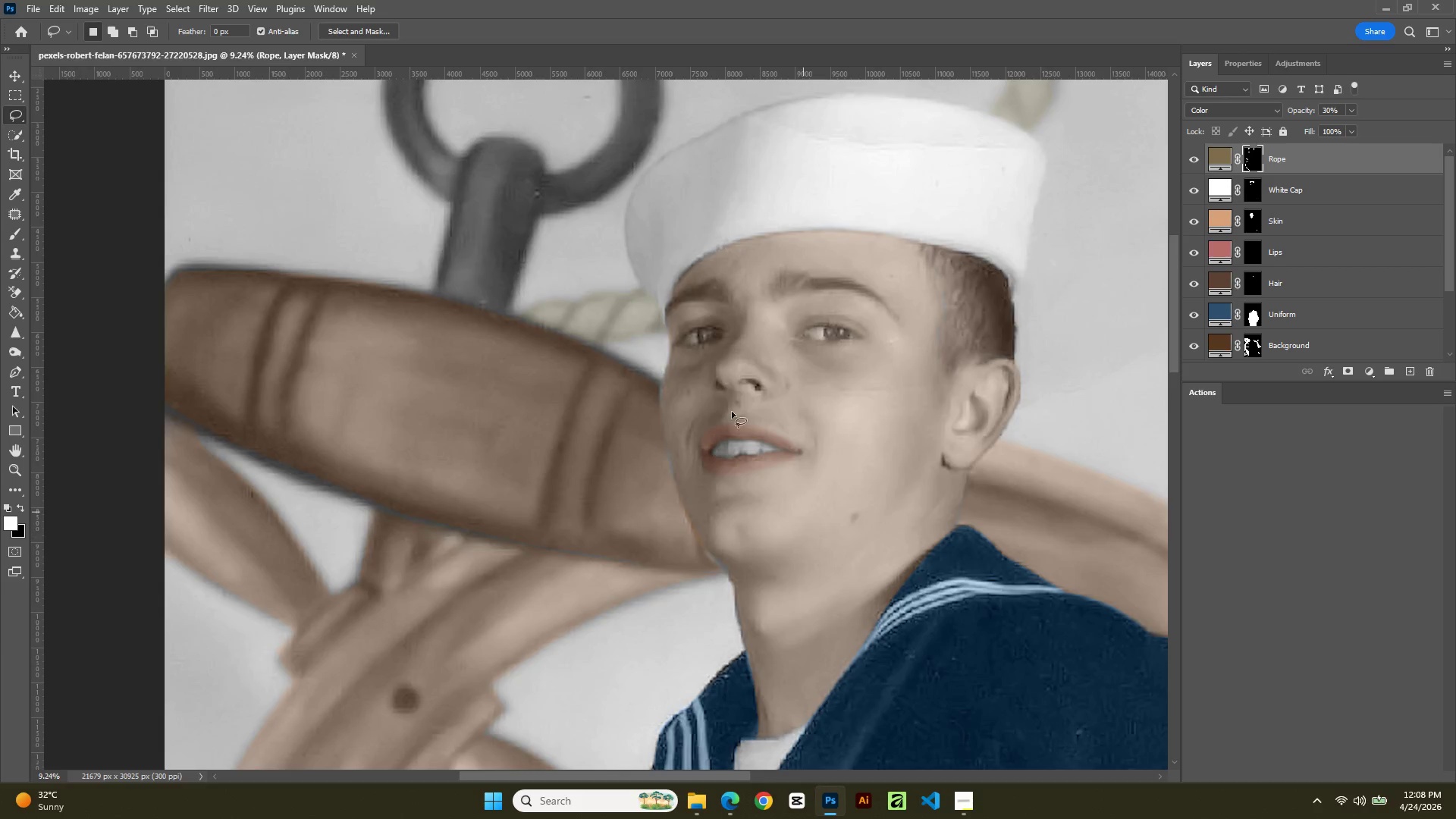 
hold_key(key=Space, duration=1.31)
 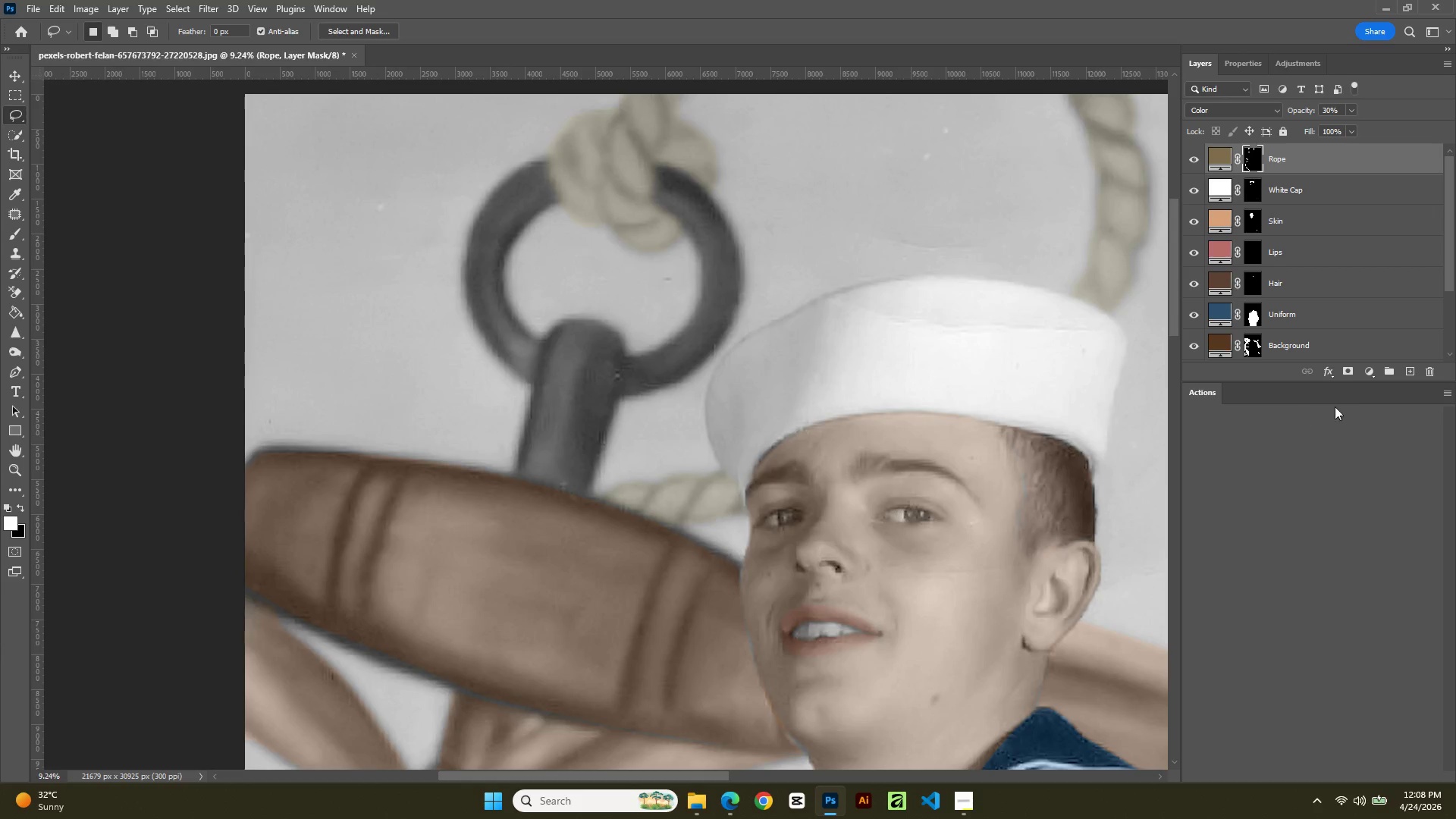 
left_click_drag(start_coordinate=[716, 386], to_coordinate=[796, 568])
 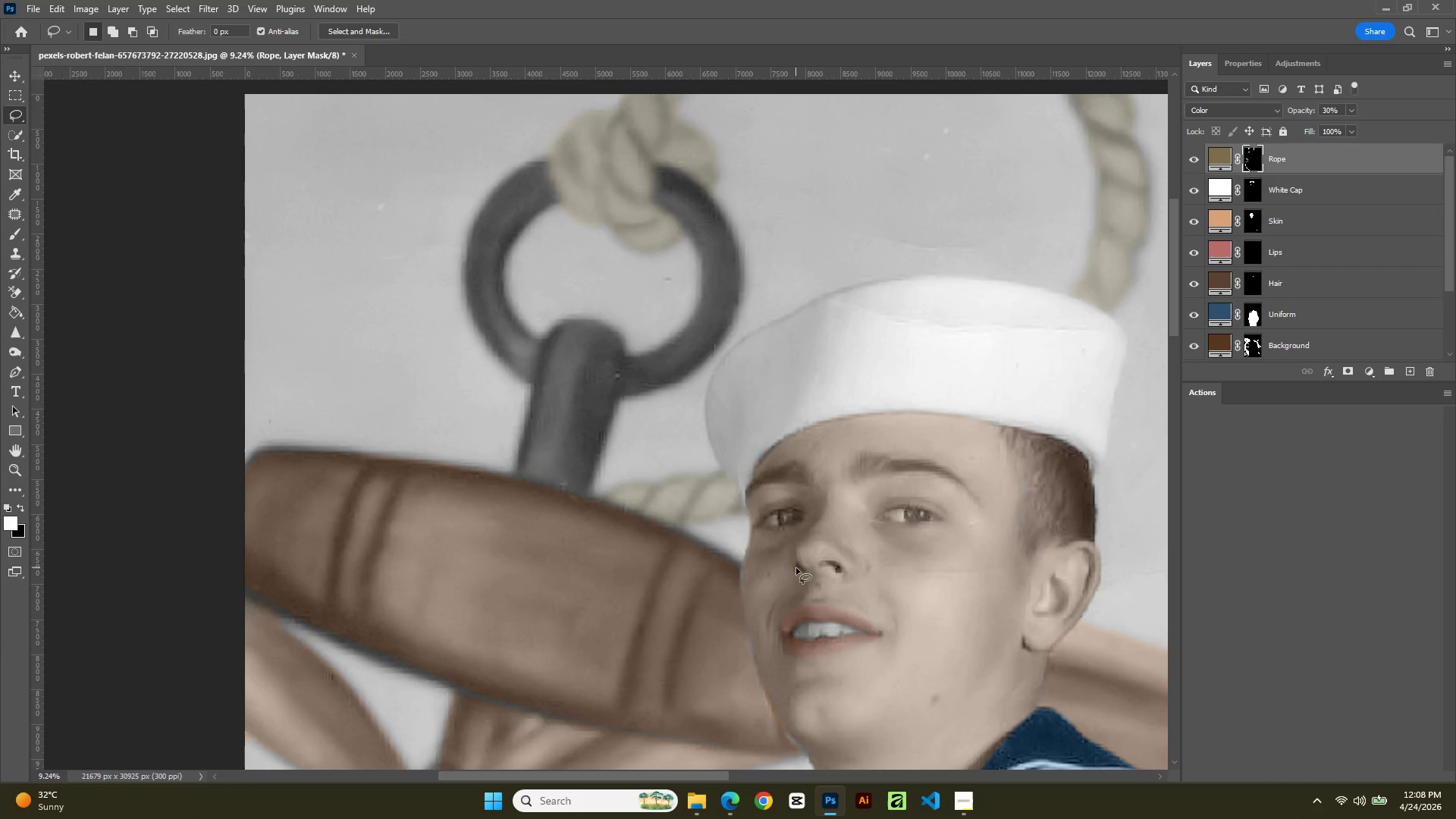 
key(P)
 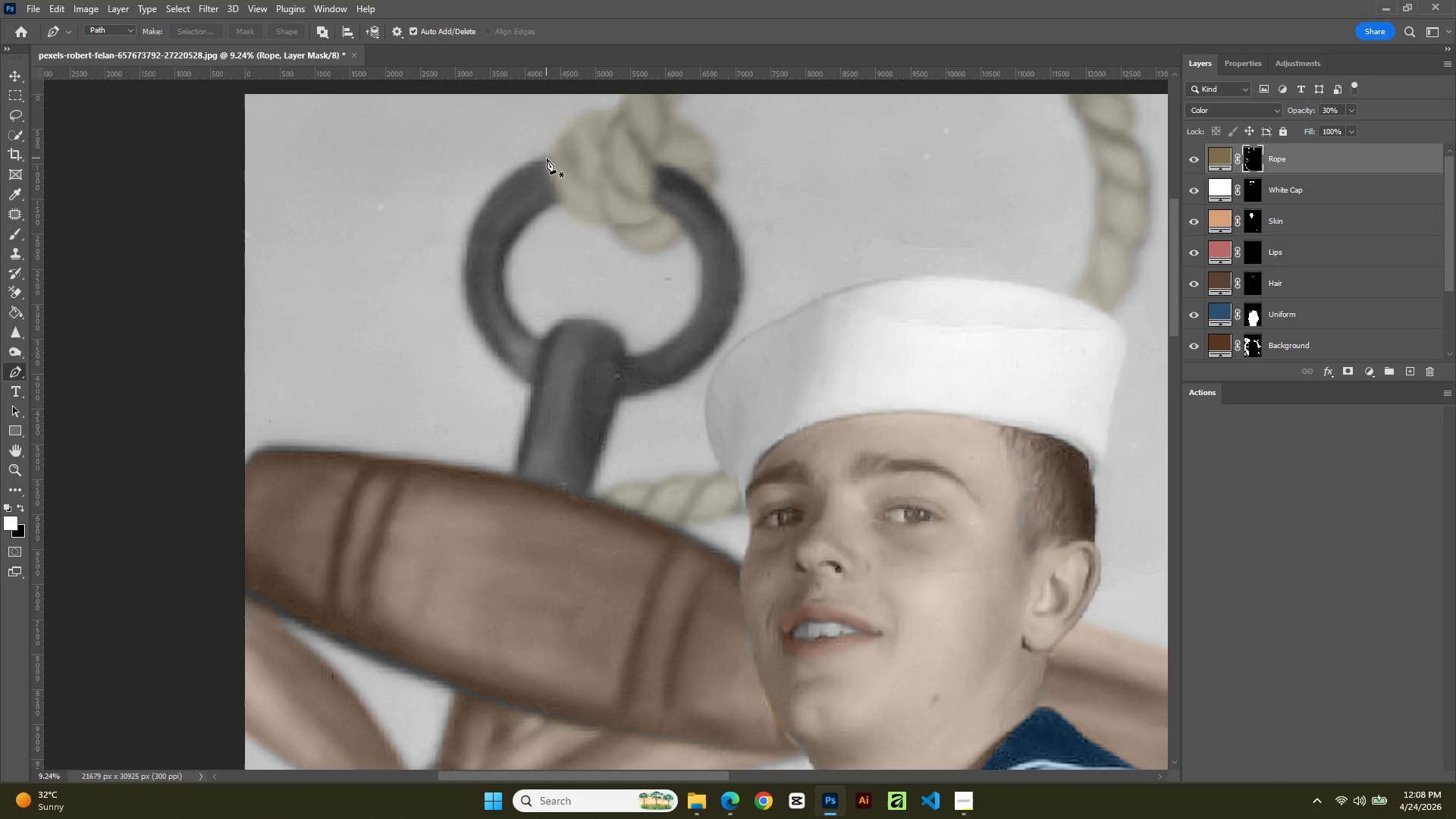 
left_click([546, 159])
 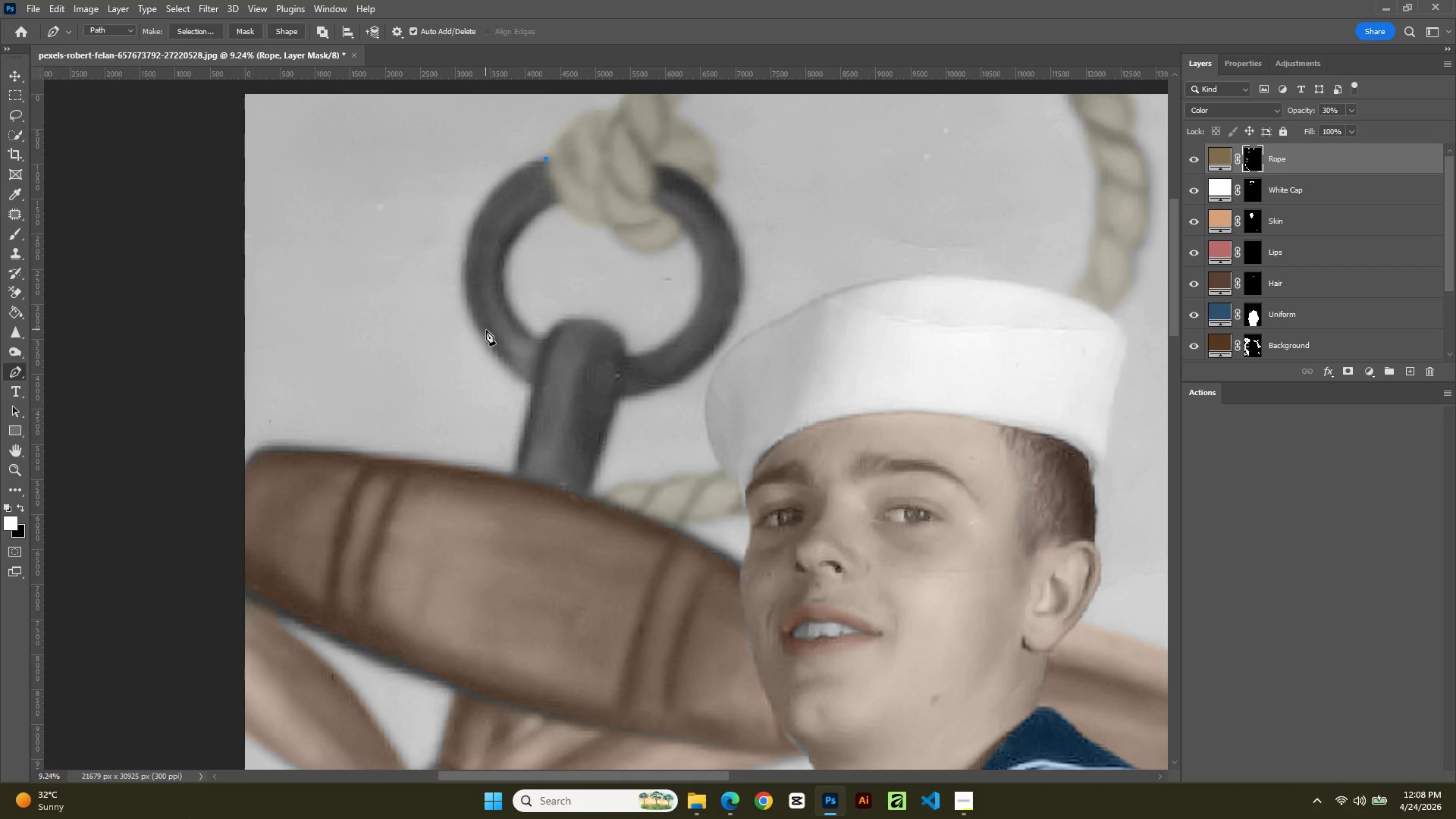 
left_click([487, 336])
 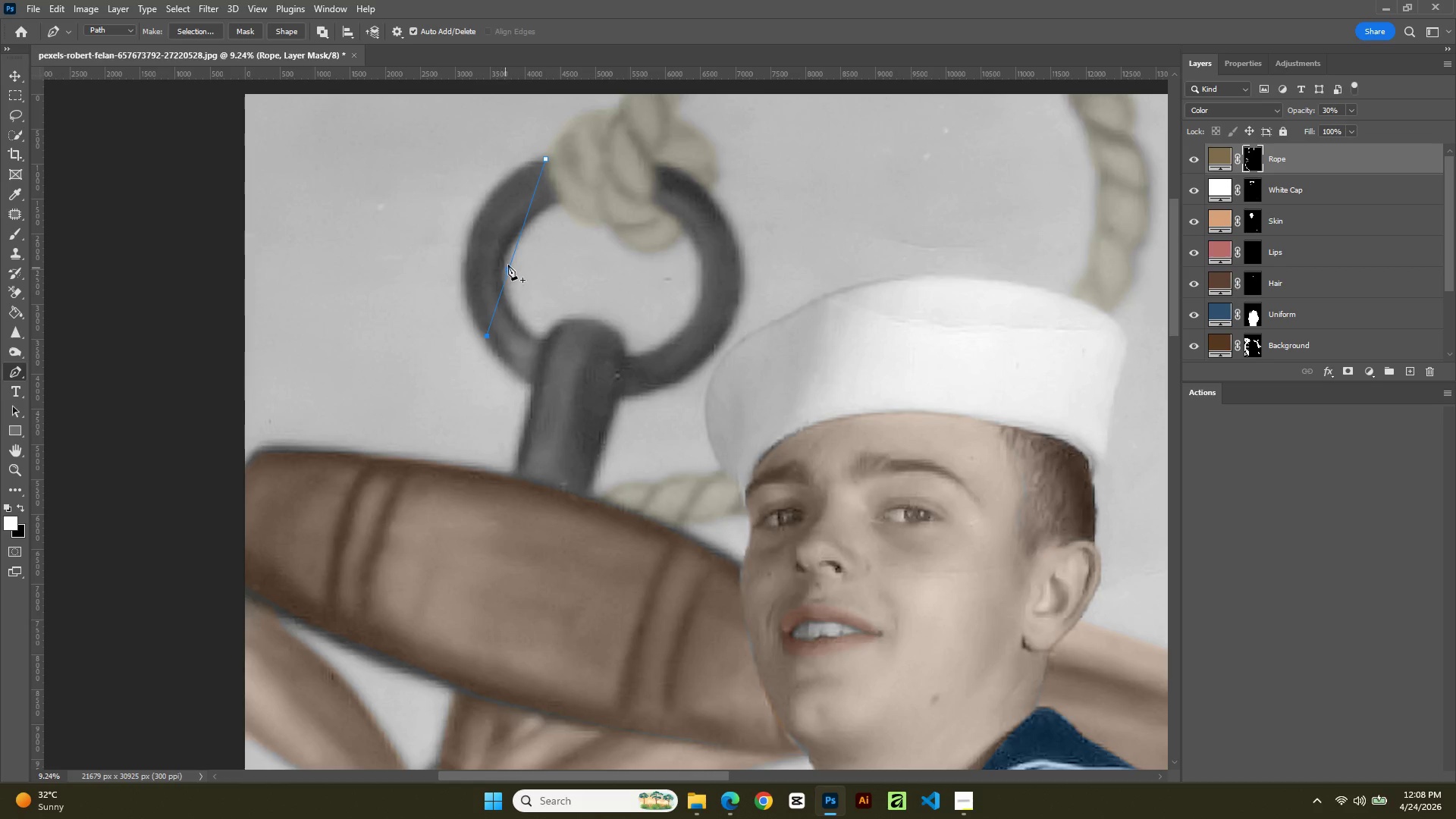 
left_click([509, 261])
 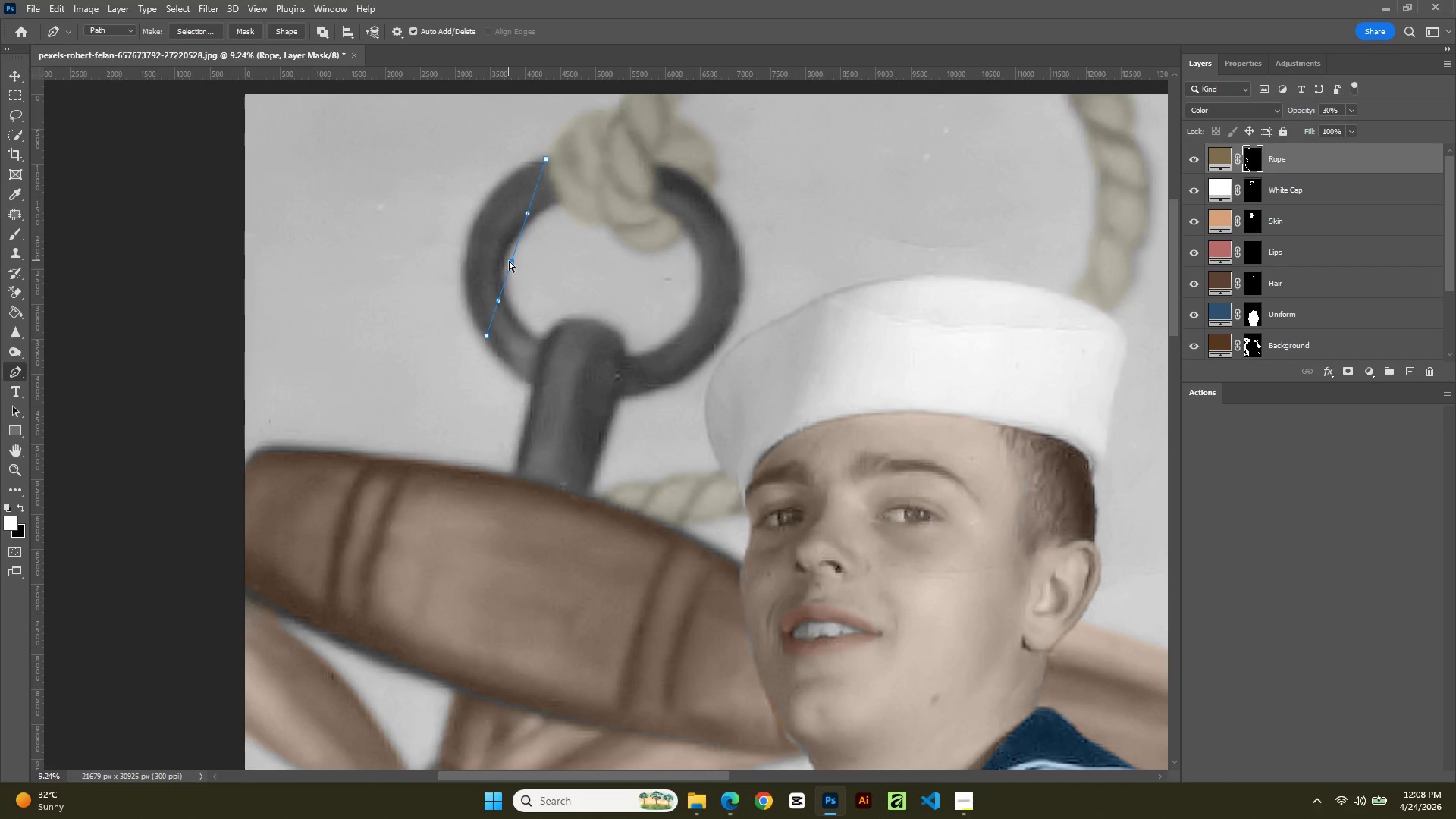 
hold_key(key=ControlLeft, duration=2.08)
left_click_drag(start_coordinate=[509, 261], to_coordinate=[469, 228])
 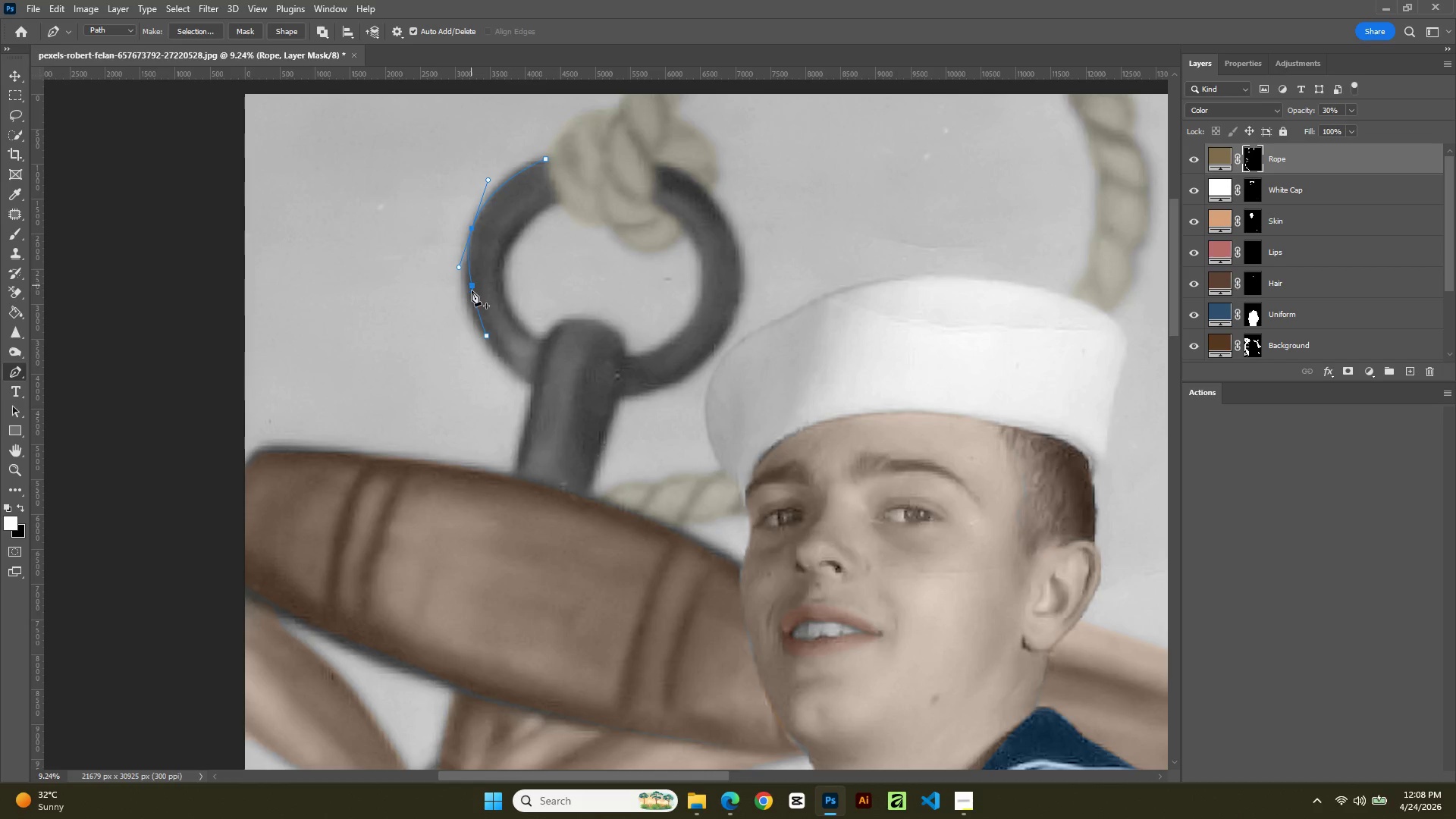 
left_click([472, 293])
 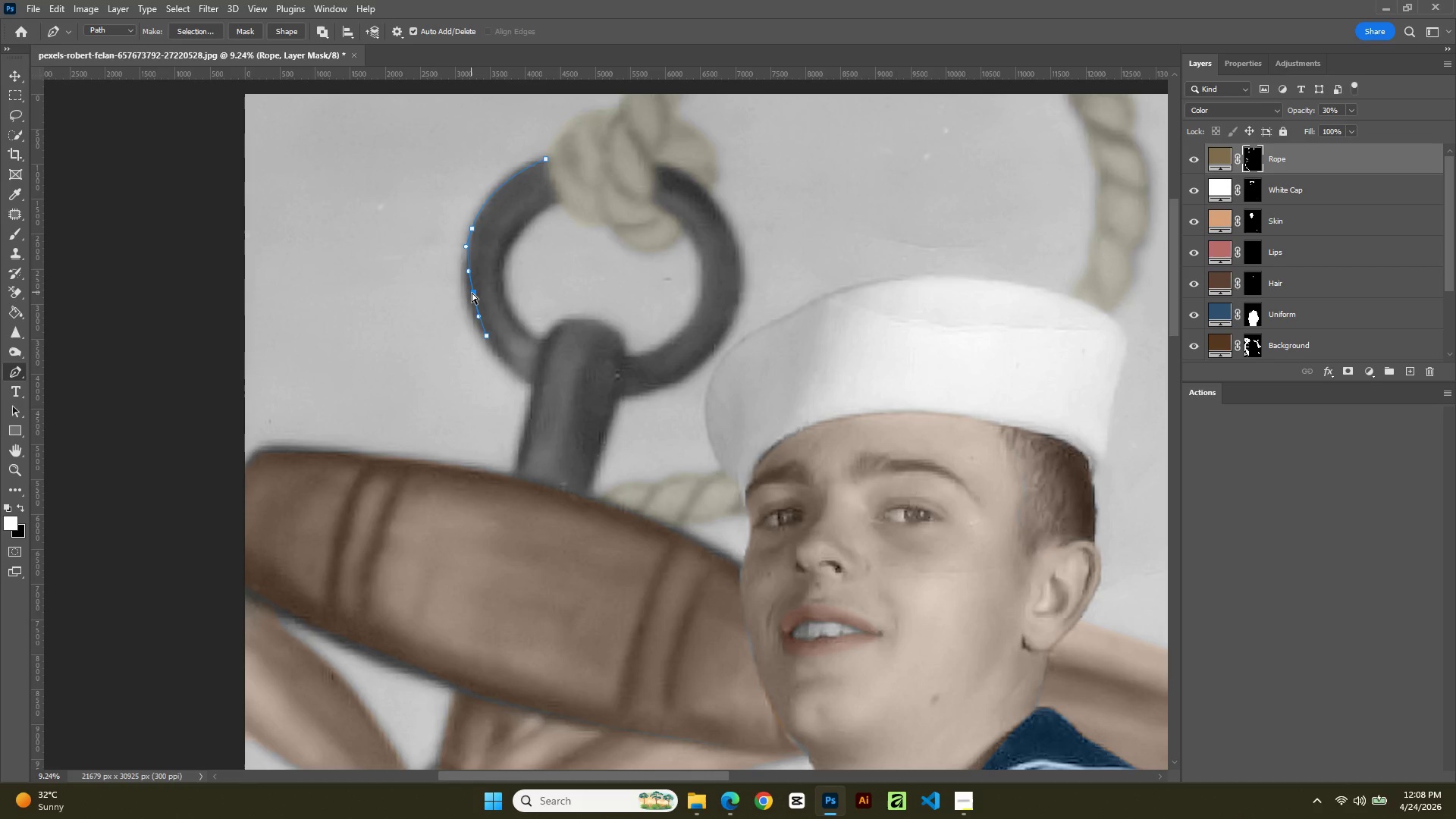 
hold_key(key=ControlLeft, duration=0.94)
left_click_drag(start_coordinate=[472, 293], to_coordinate=[465, 300])
 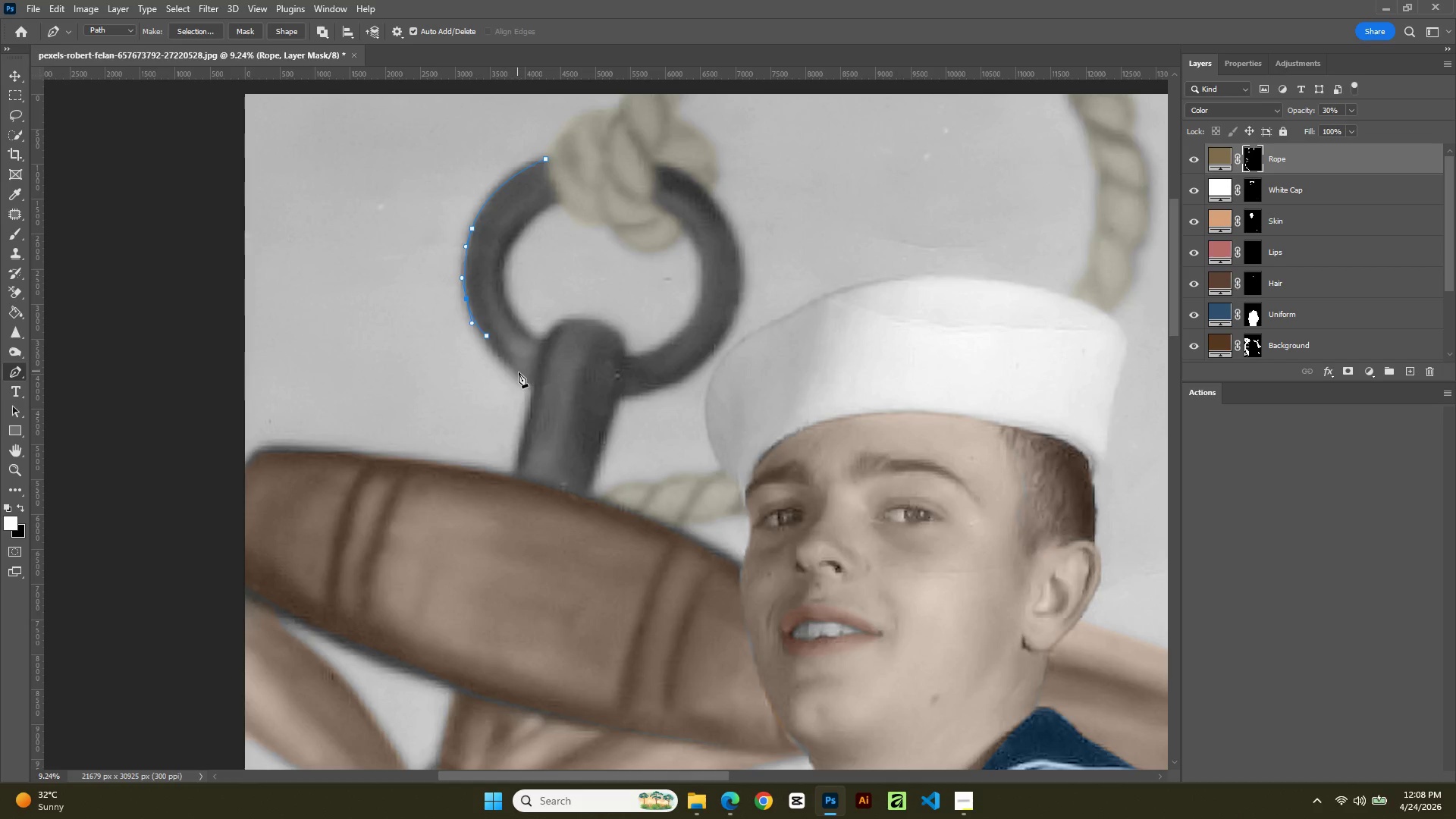 
left_click([520, 375])
 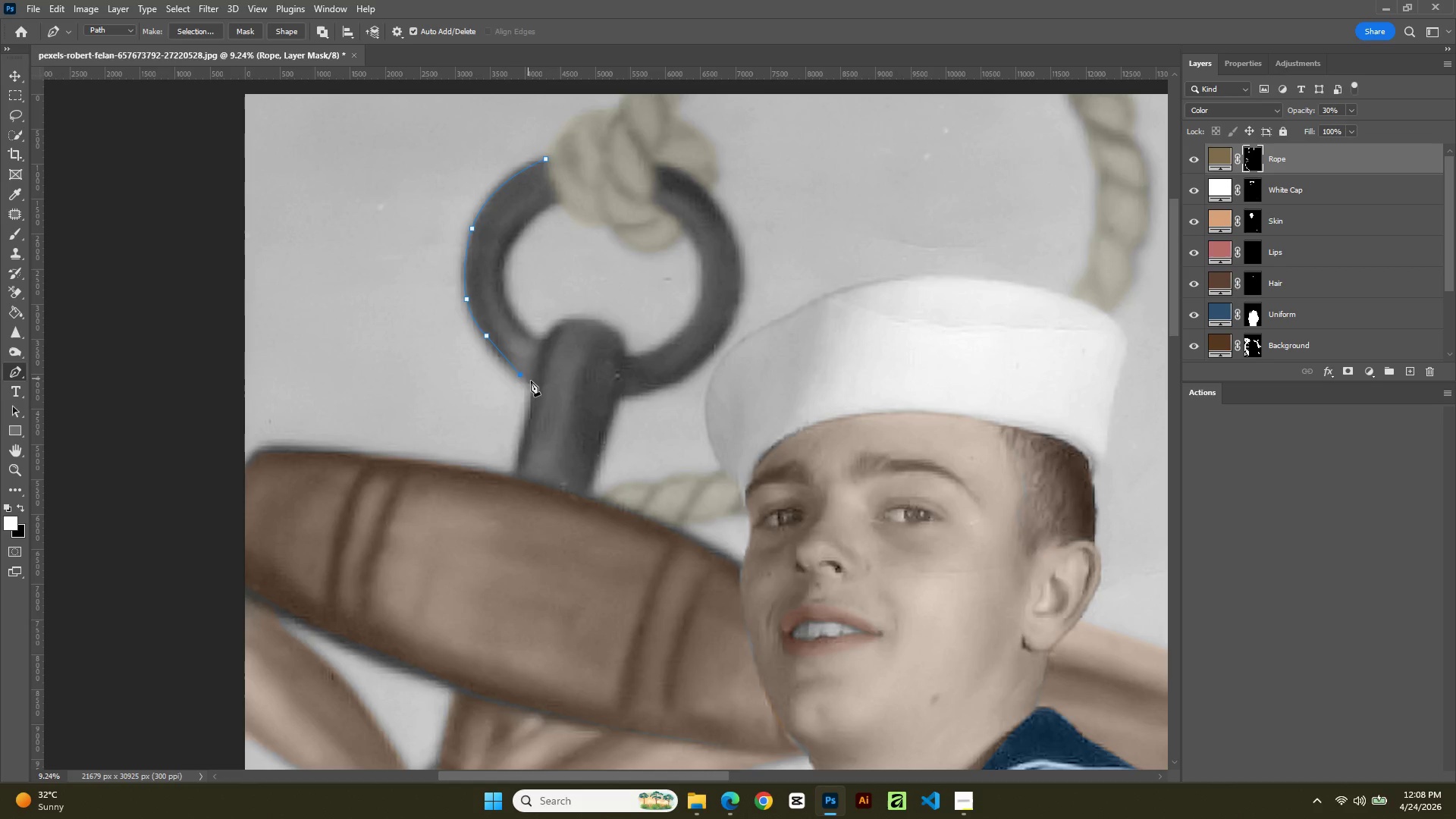 
left_click([532, 384])
 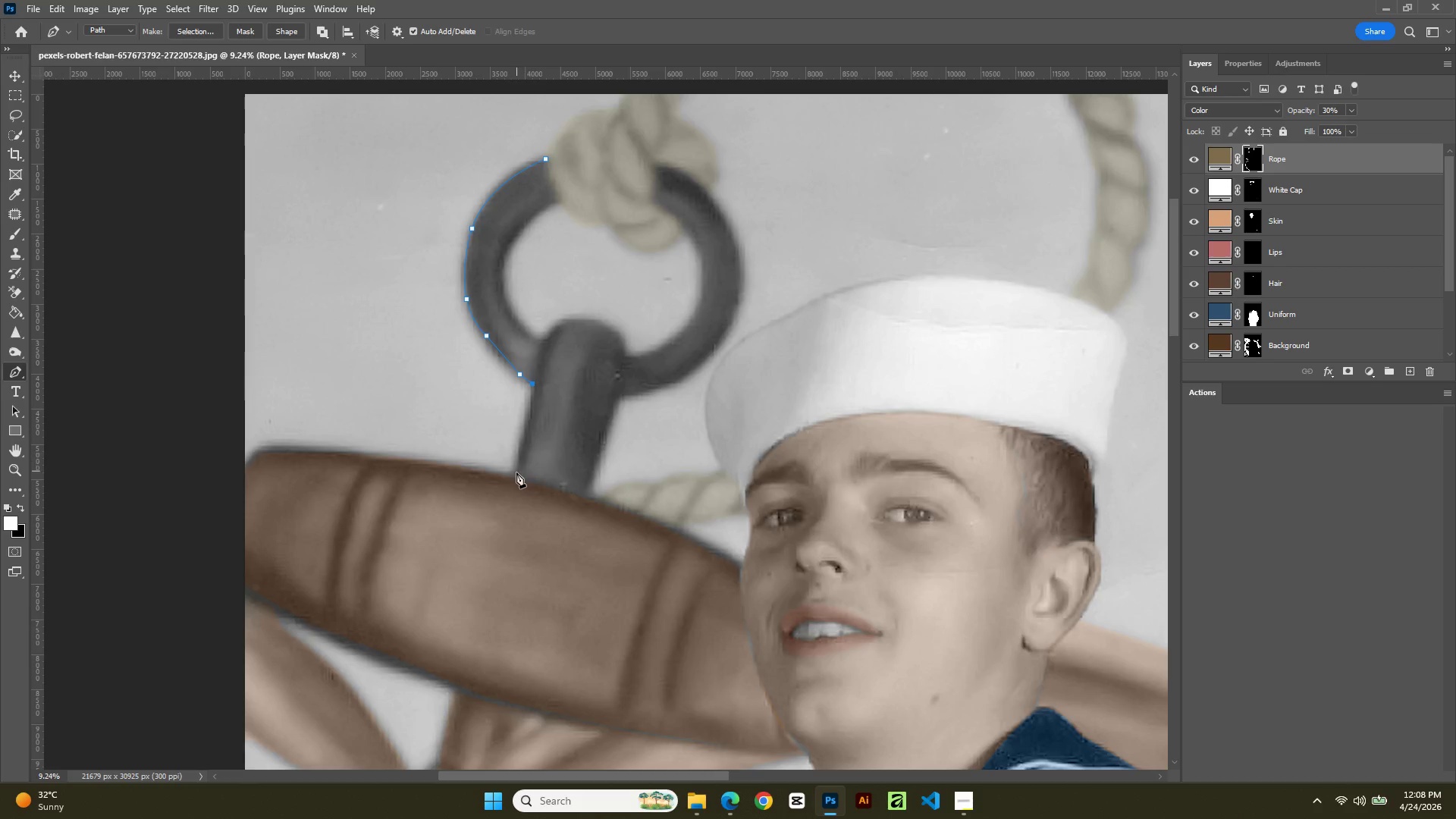 
left_click([516, 474])
 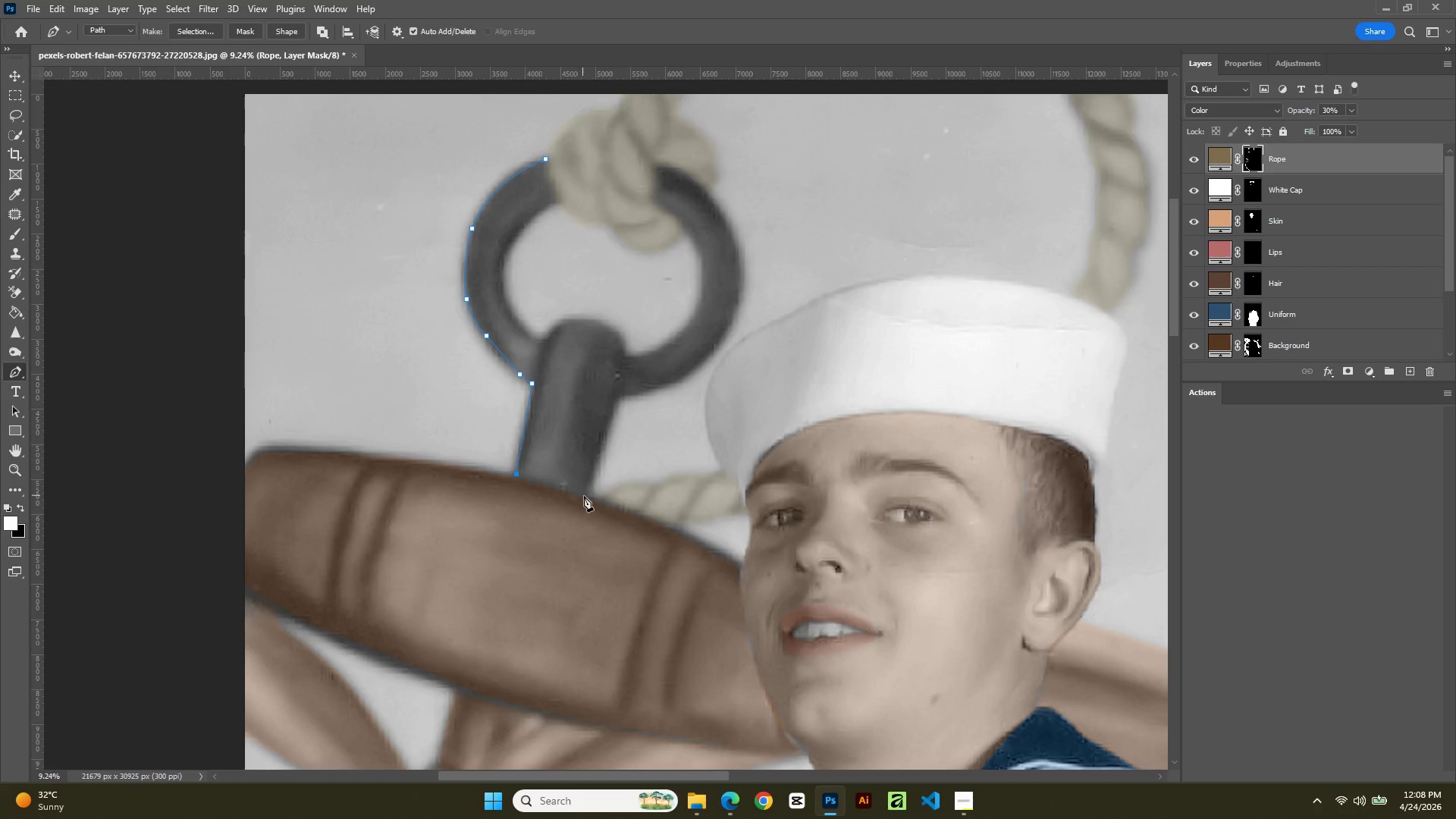 
left_click([586, 497])
 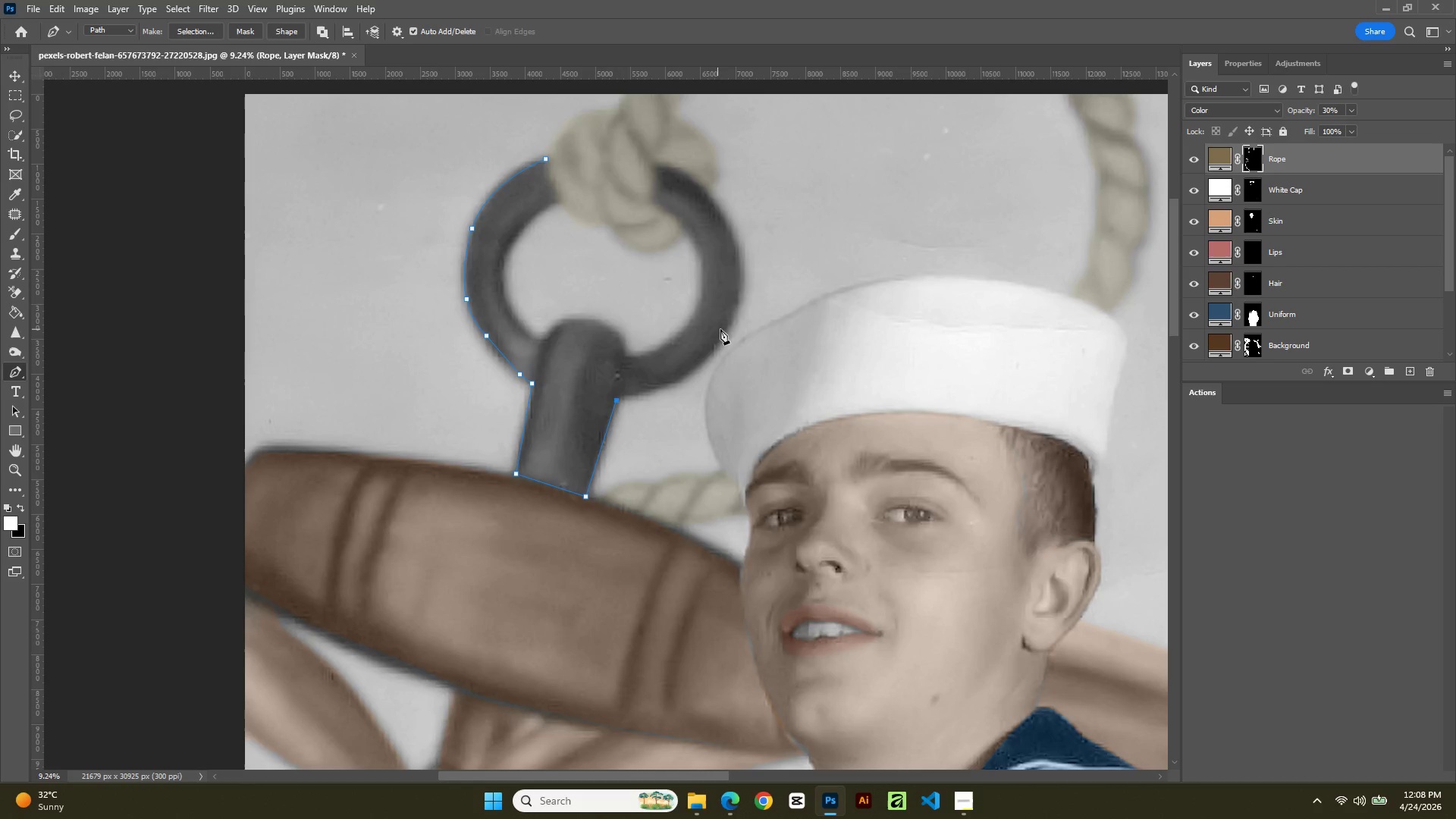 
wait(5.75)
 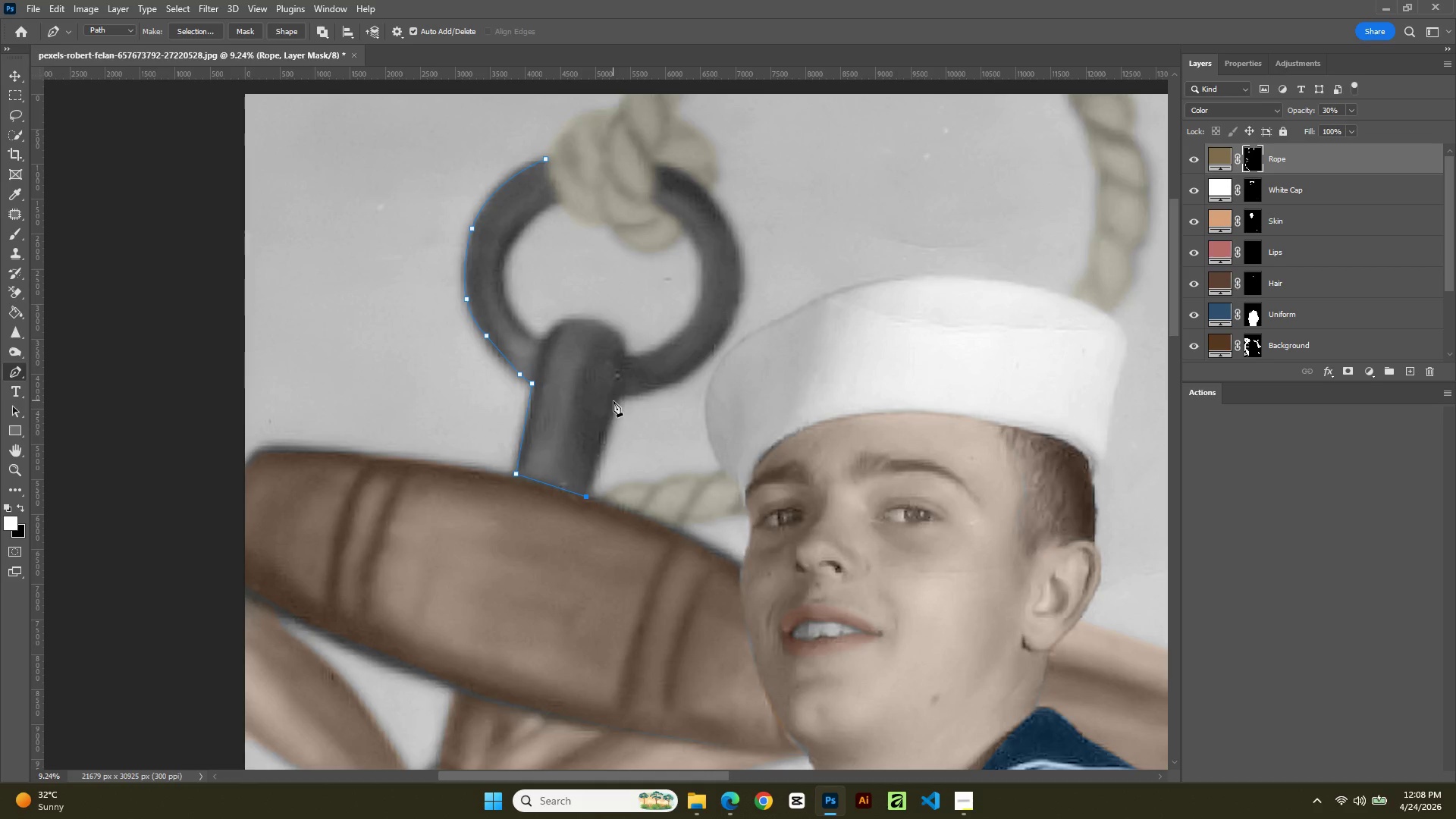 
left_click([718, 351])
 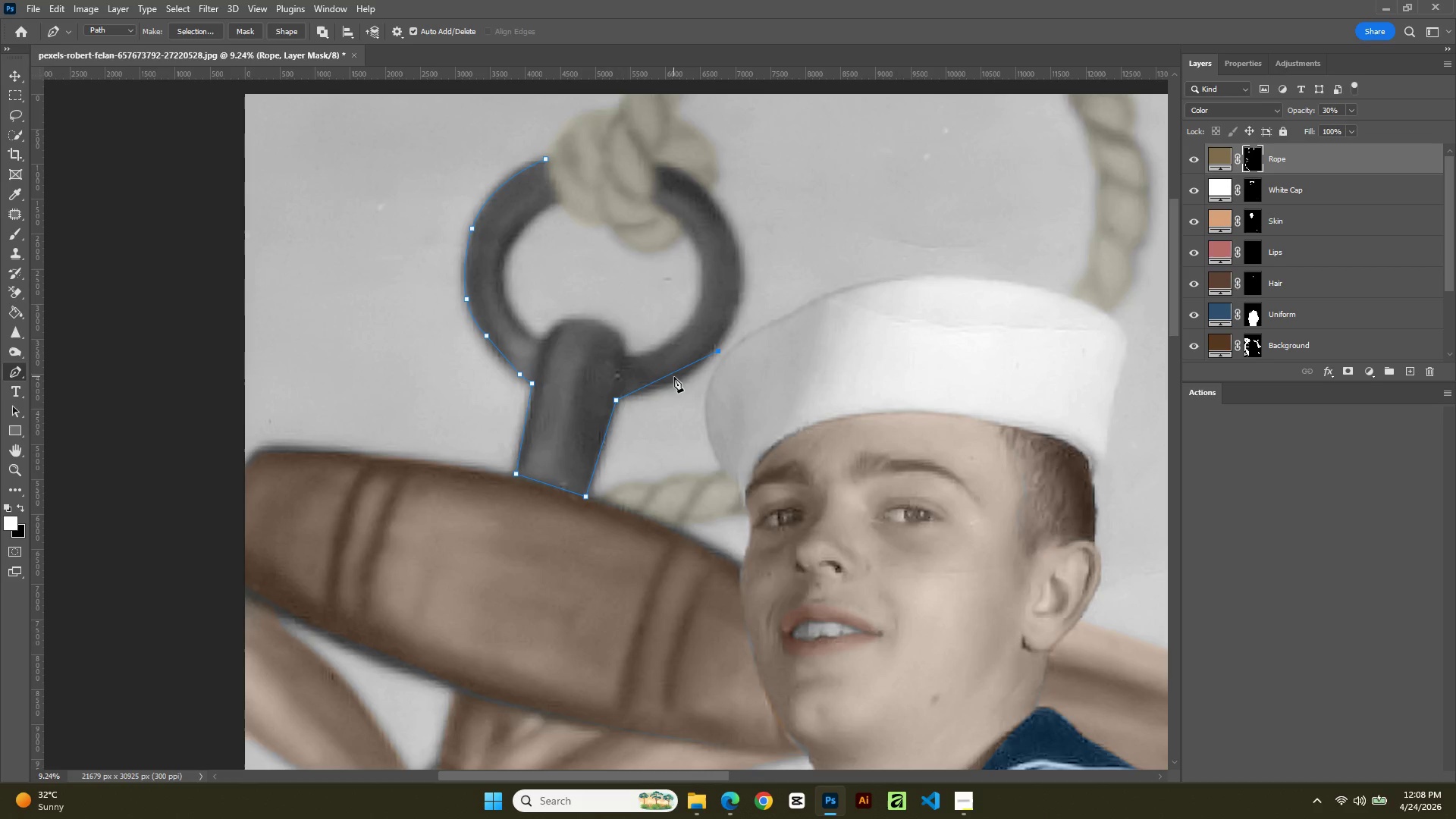 
left_click([673, 375])
 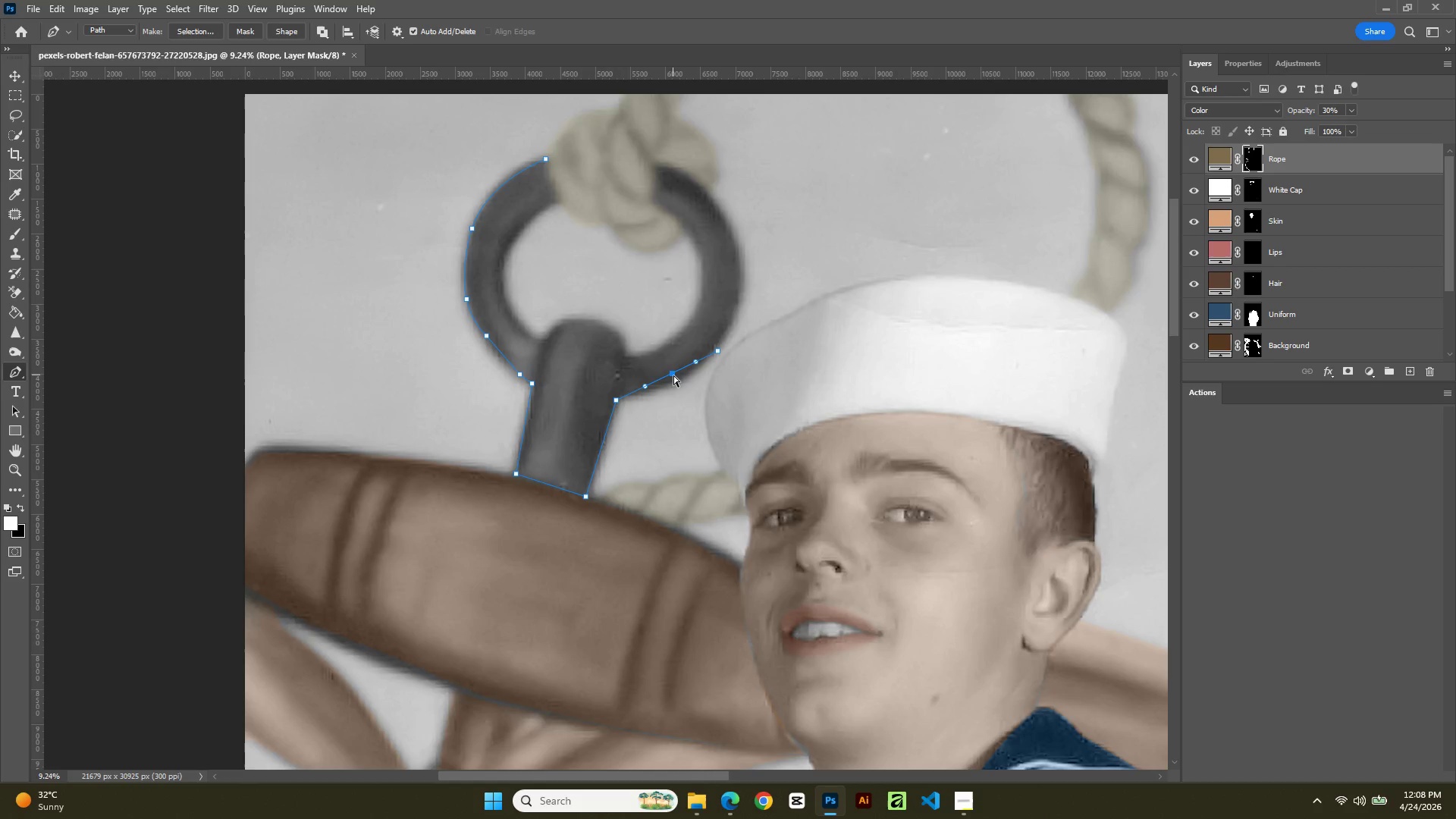 
hold_key(key=ControlLeft, duration=1.55)
left_click_drag(start_coordinate=[673, 375], to_coordinate=[678, 383])
 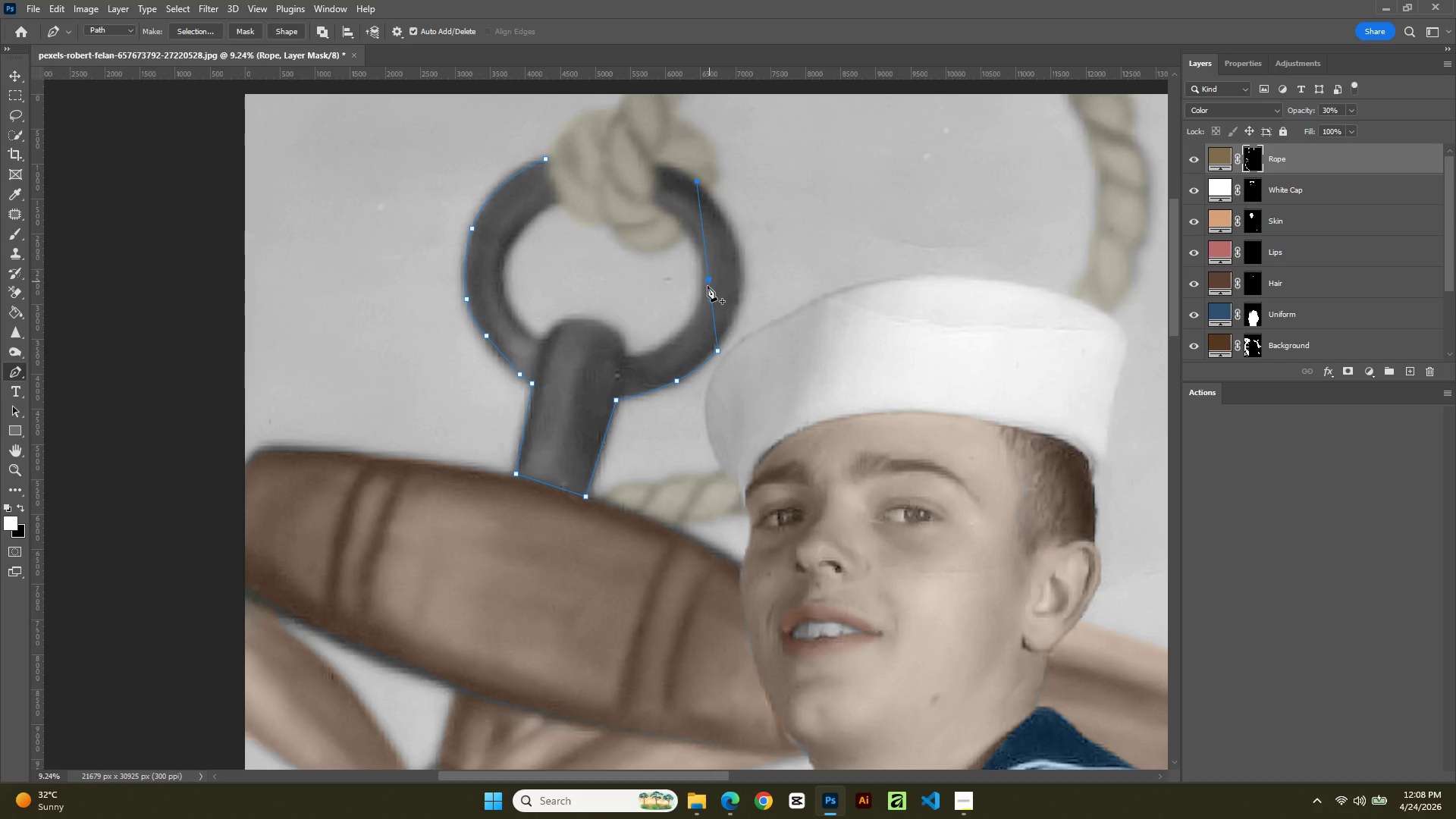 
left_click([707, 276])
 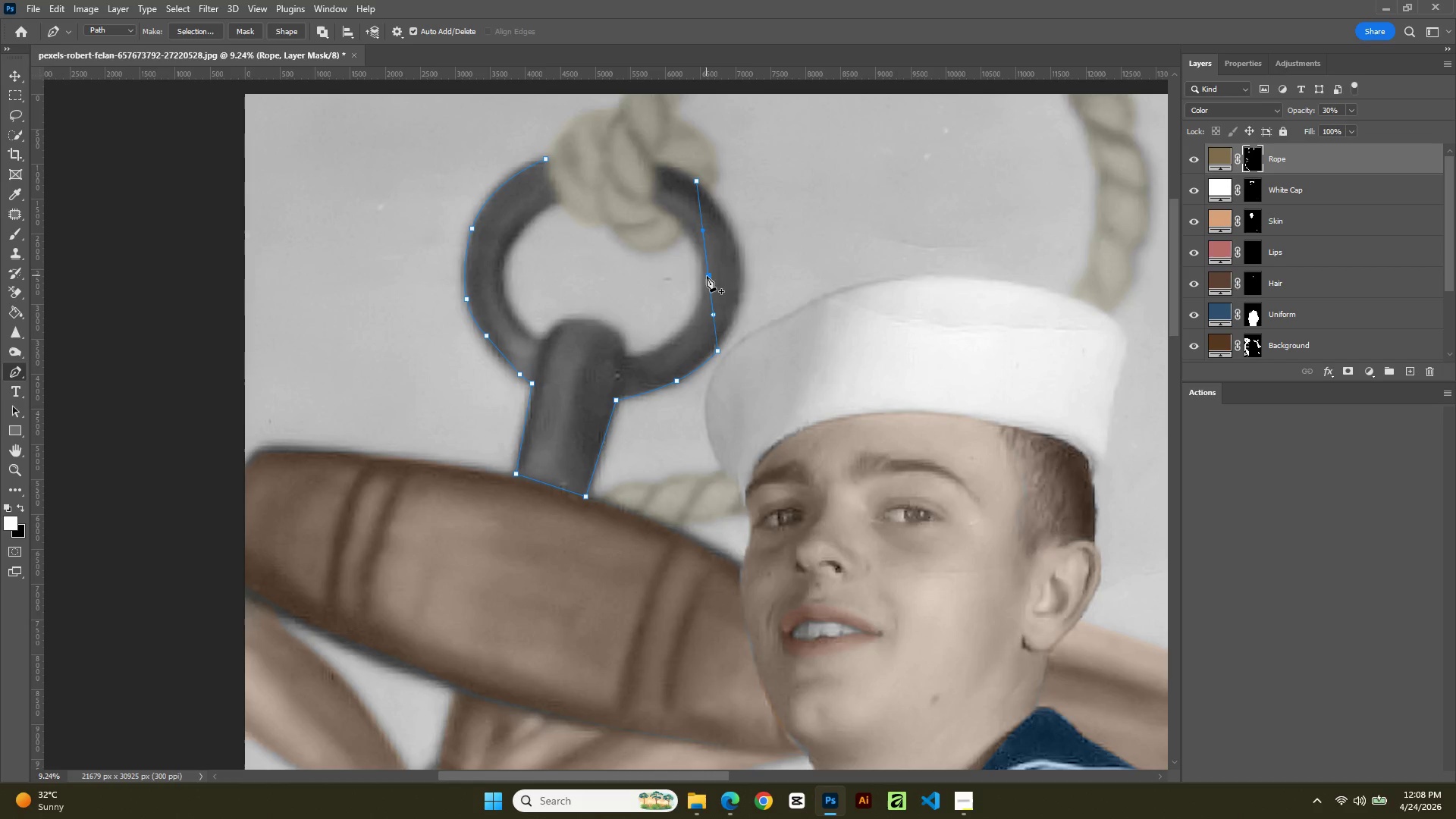 
hold_key(key=ControlLeft, duration=2.19)
left_click_drag(start_coordinate=[707, 276], to_coordinate=[739, 259])
 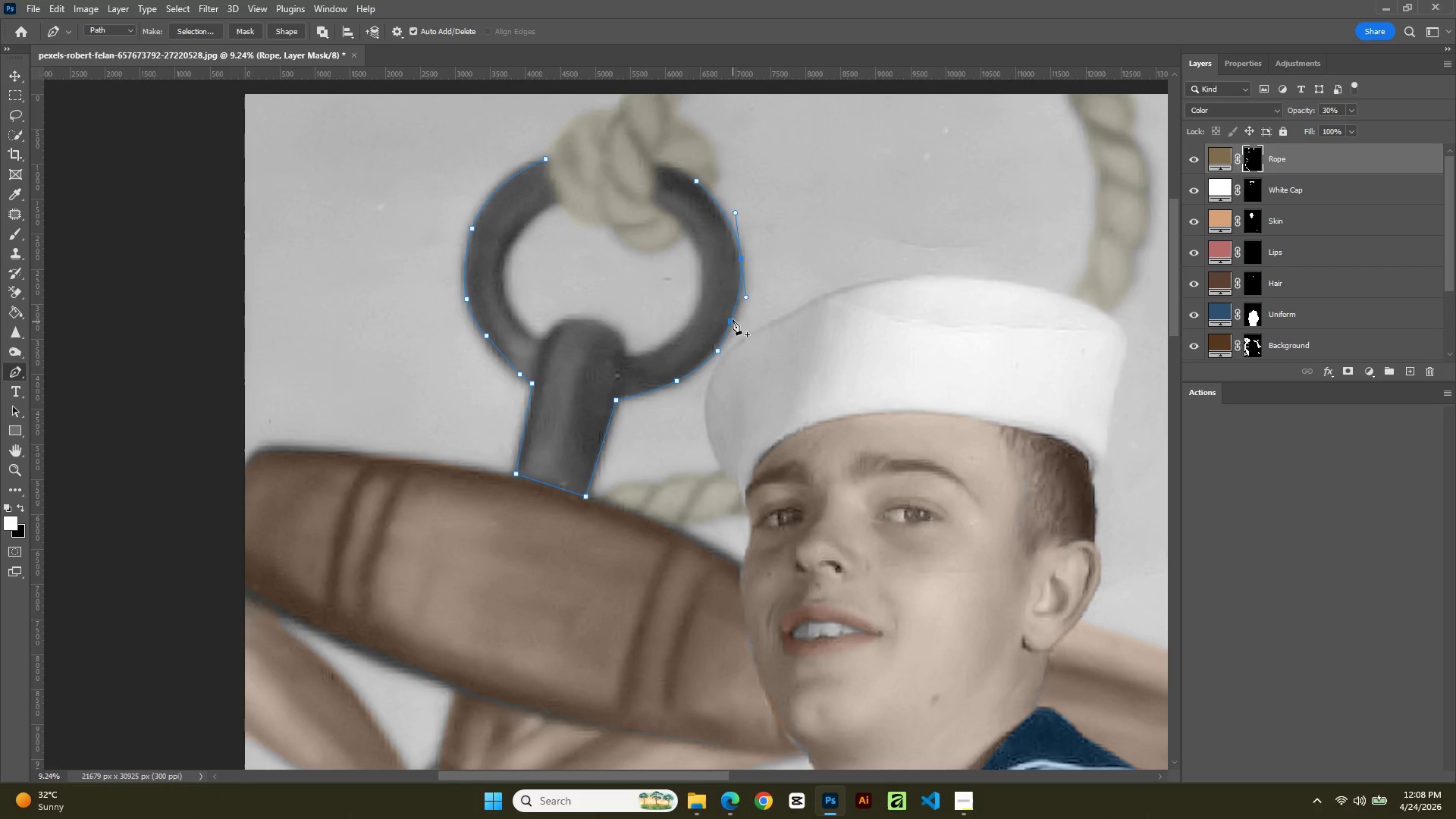 
left_click([731, 318])
 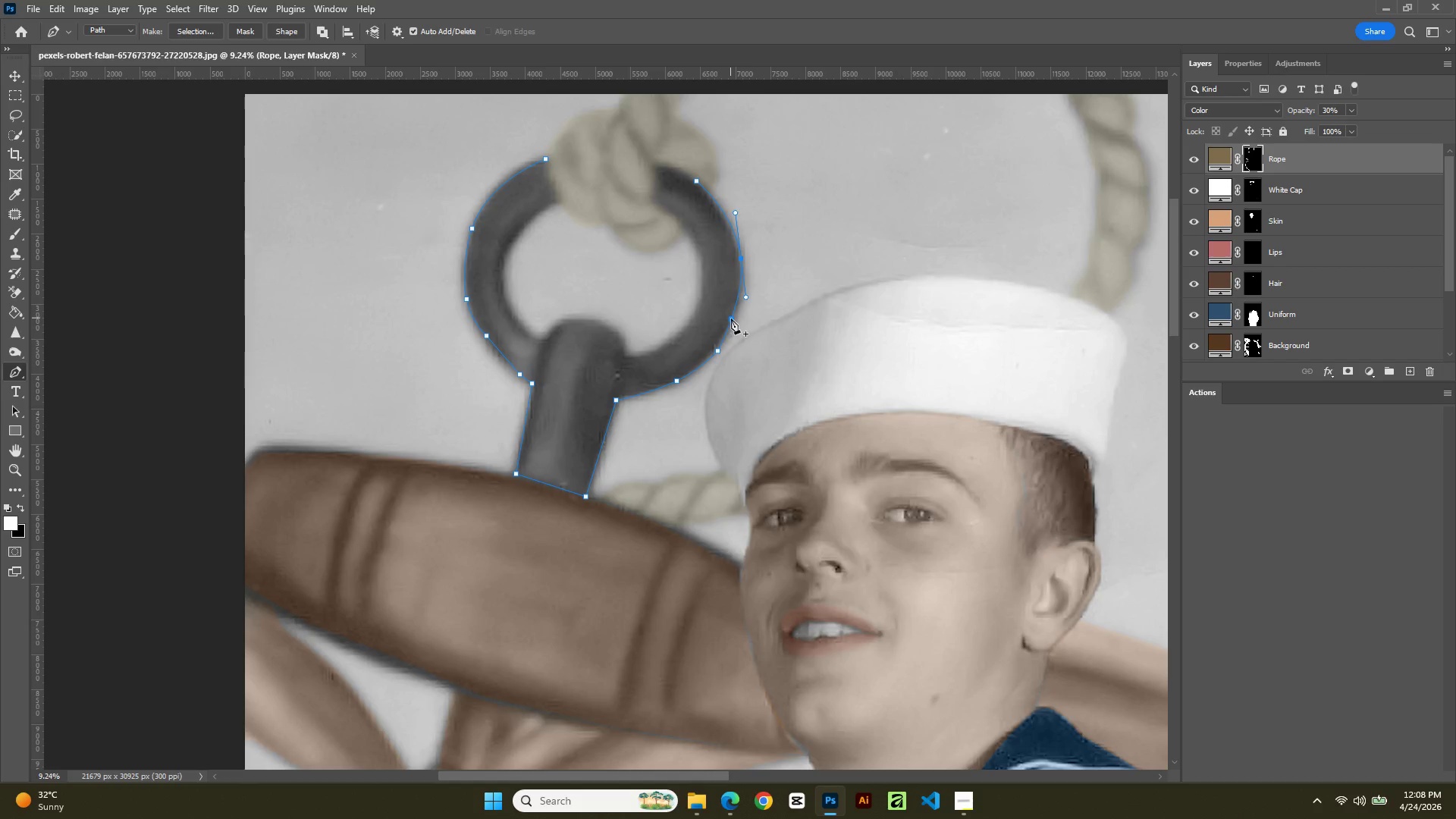 
hold_key(key=ControlLeft, duration=1.47)
left_click_drag(start_coordinate=[731, 318], to_coordinate=[735, 321])
 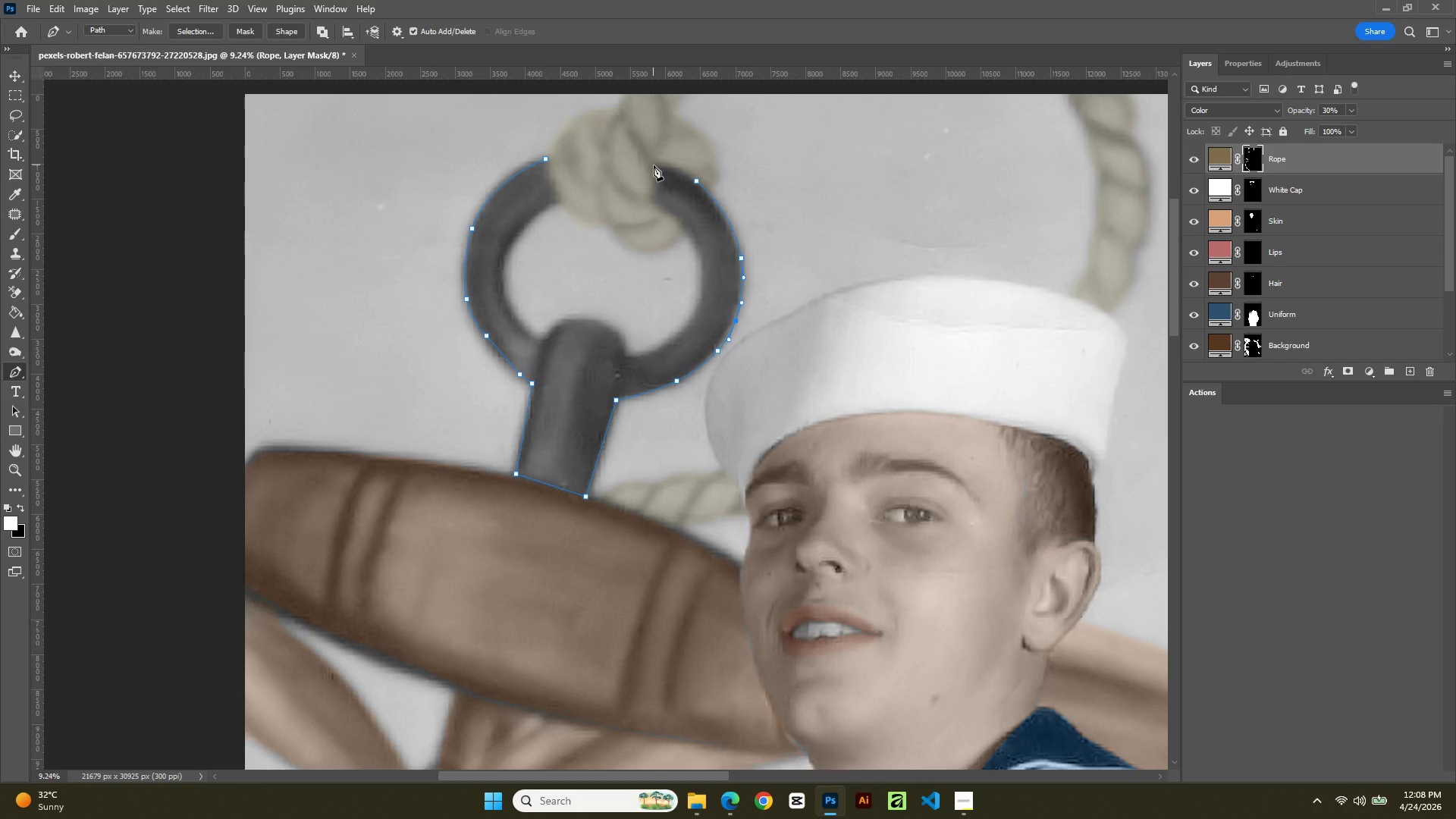 
left_click([652, 165])
 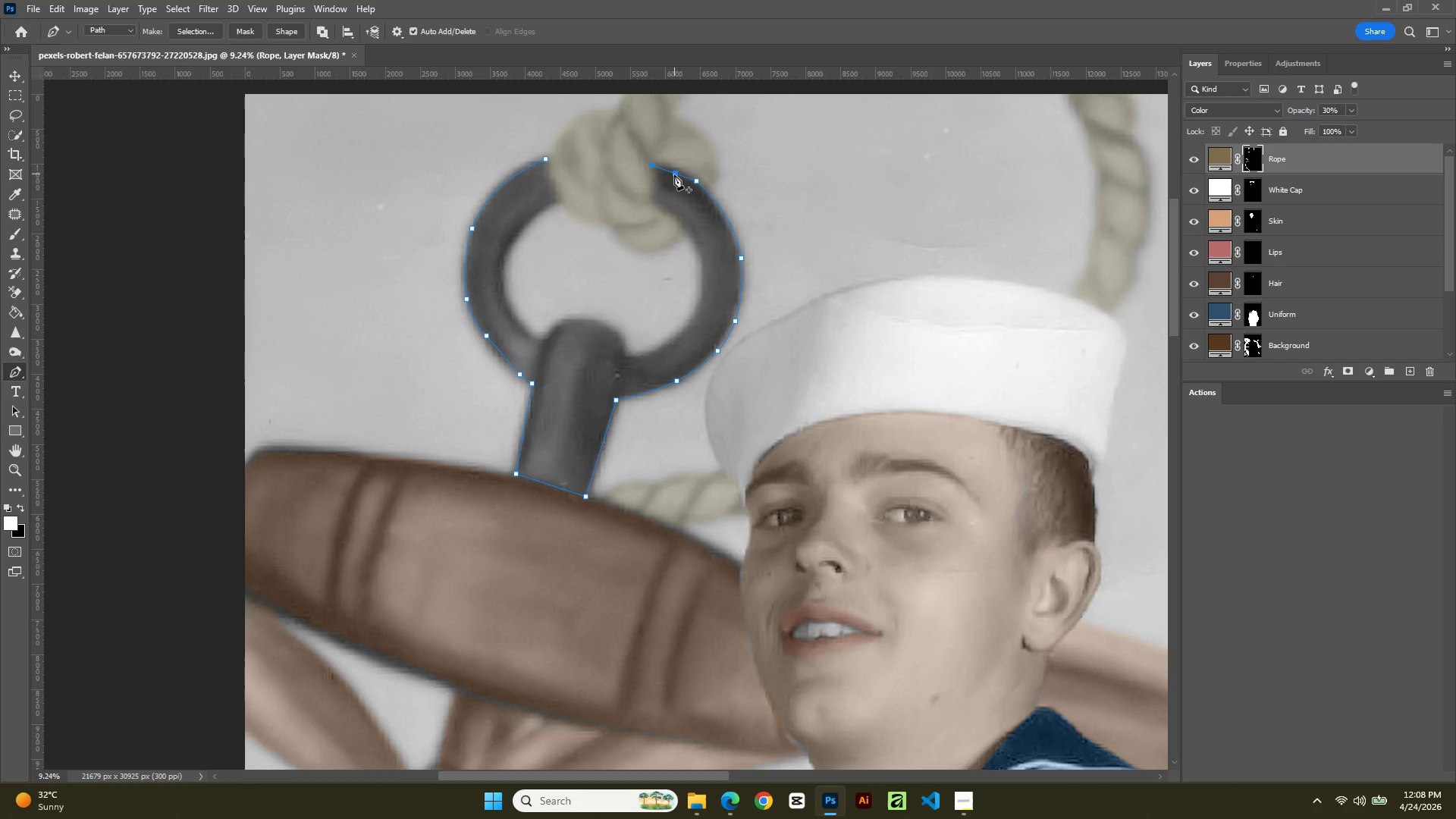 
hold_key(key=ControlLeft, duration=0.89)
left_click_drag(start_coordinate=[670, 174], to_coordinate=[670, 169])
 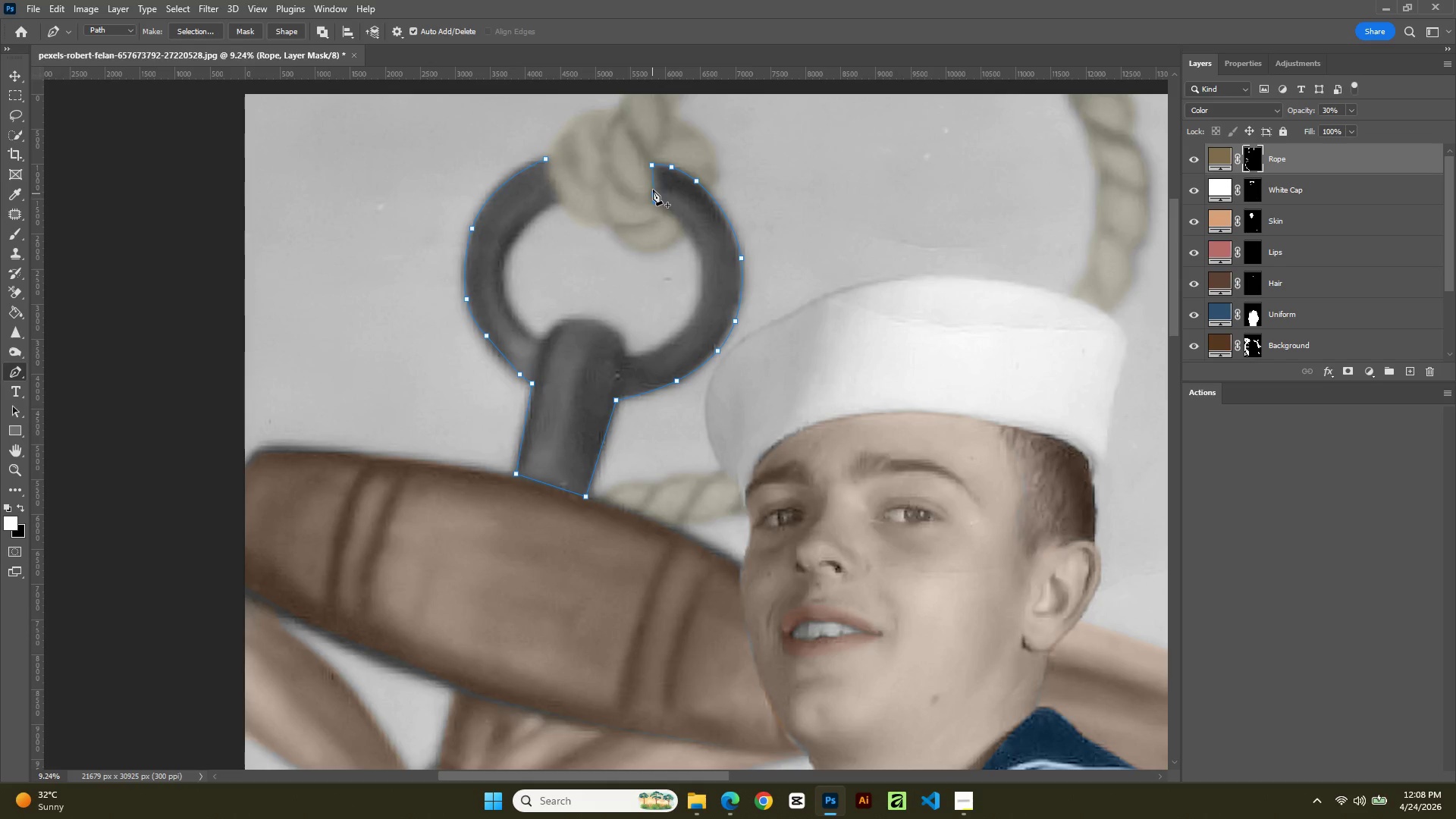 
left_click([654, 186])
 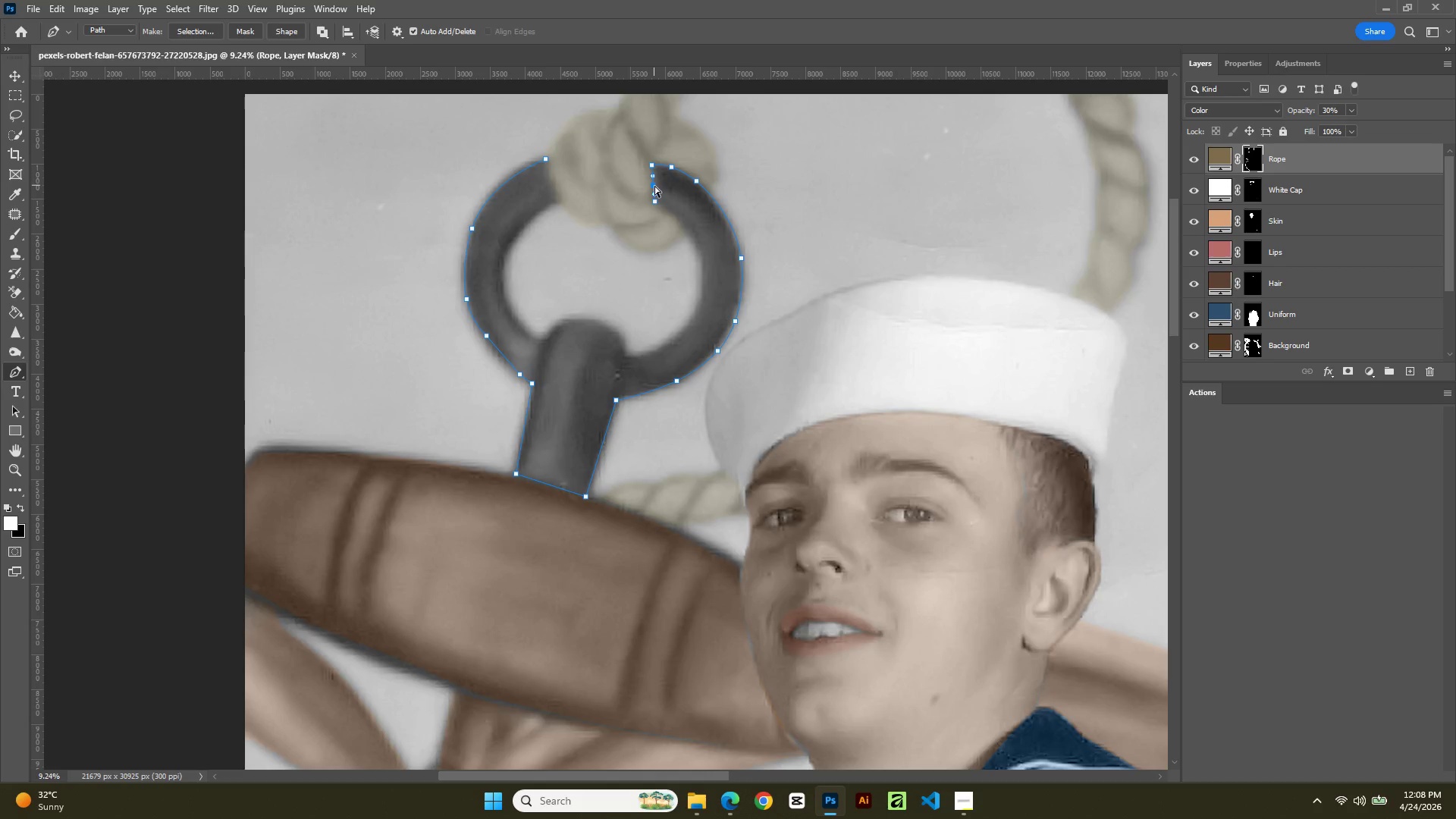 
hold_key(key=ControlLeft, duration=1.38)
left_click_drag(start_coordinate=[654, 186], to_coordinate=[661, 183])
 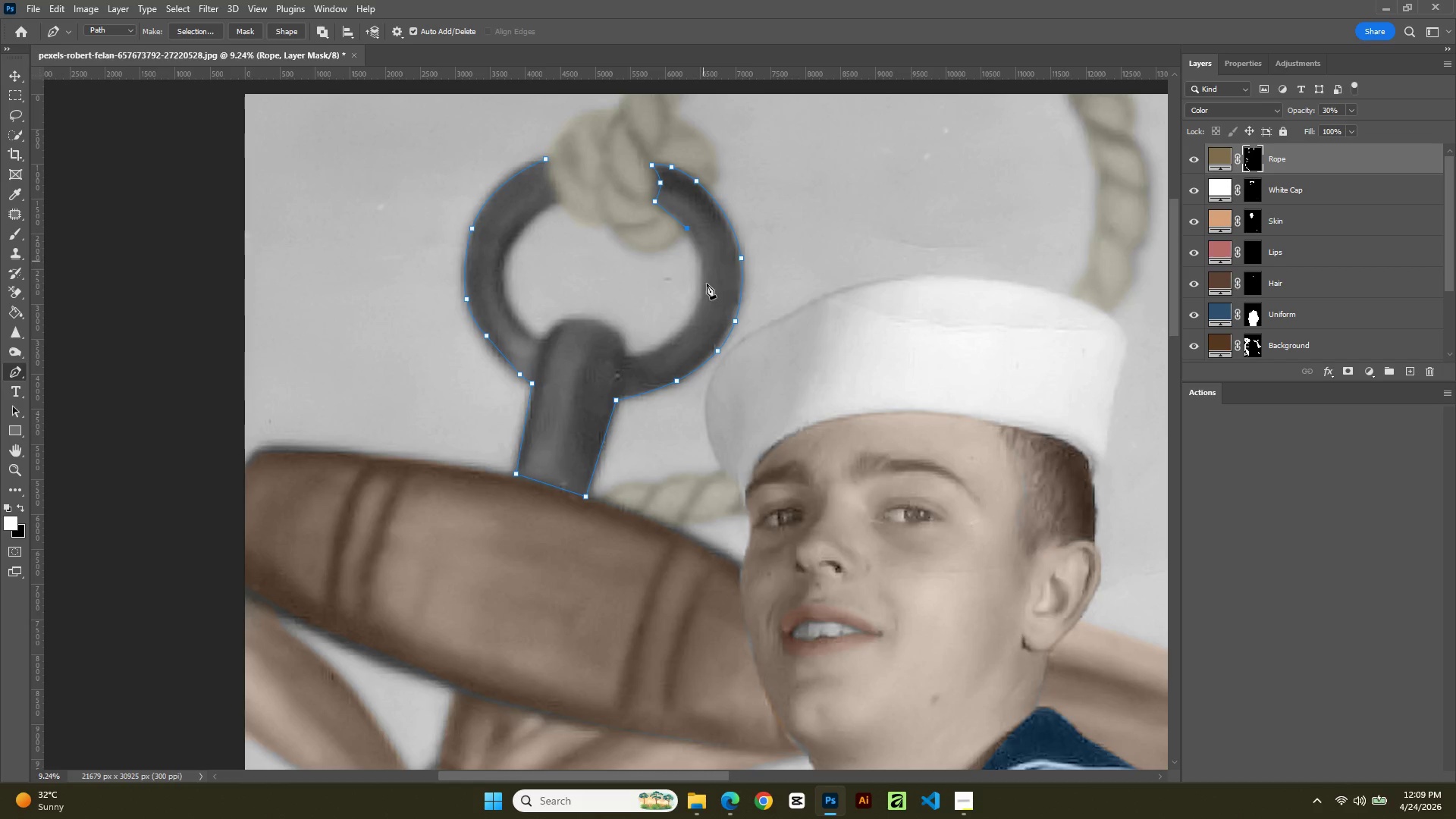 
left_click([673, 337])
 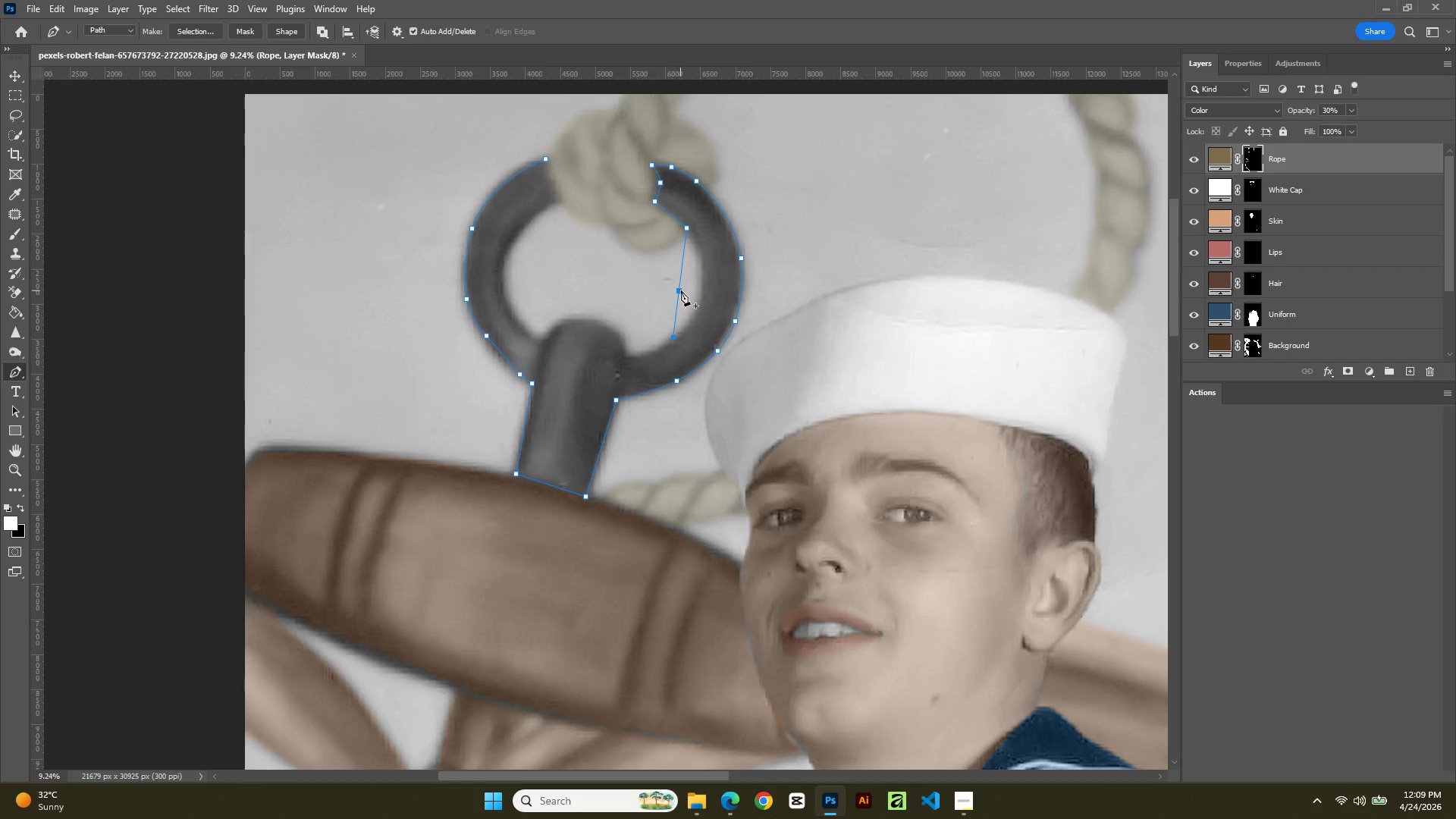 
left_click([681, 286])
 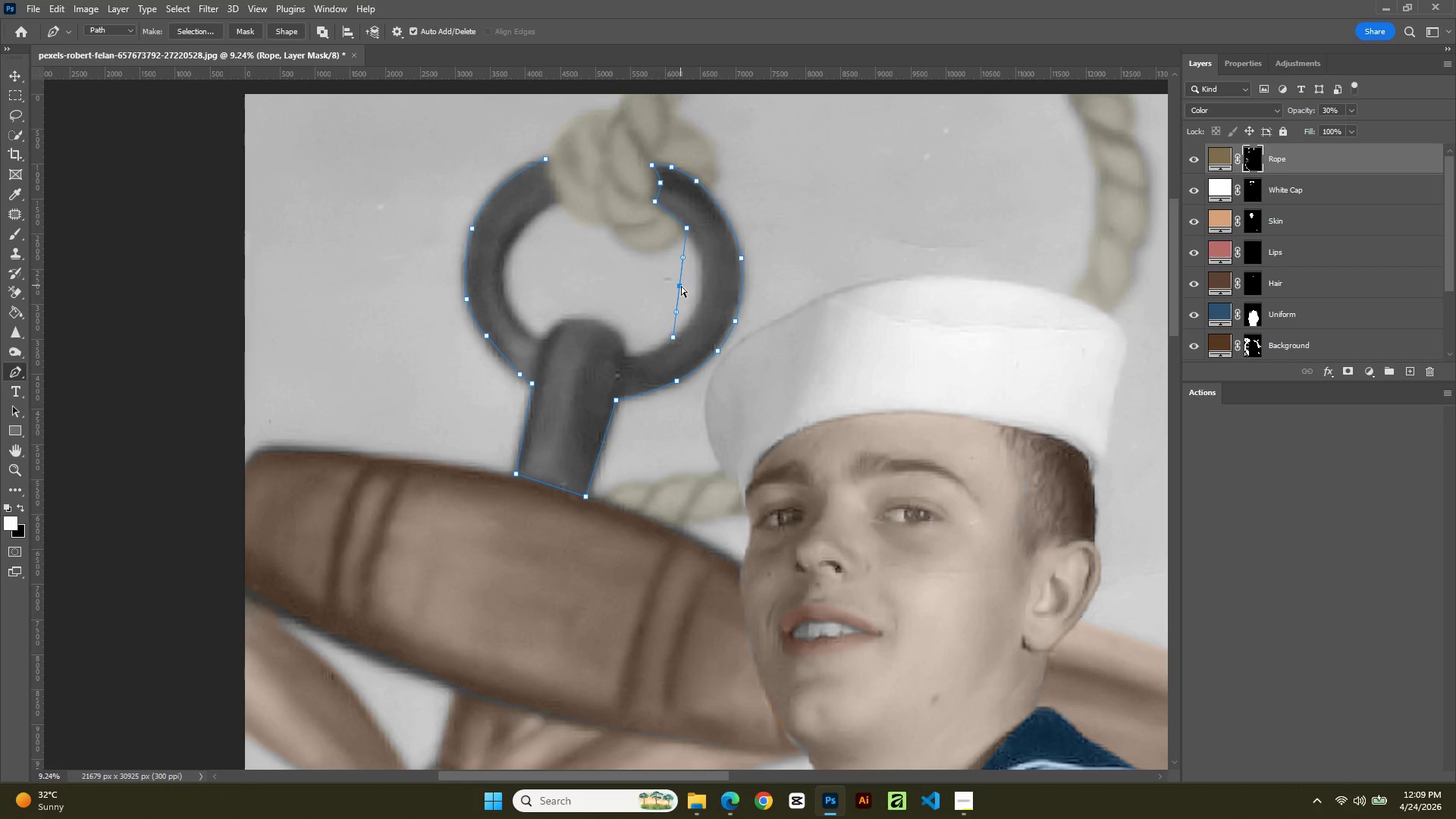 
hold_key(key=ControlLeft, duration=3.23)
left_click_drag(start_coordinate=[681, 286], to_coordinate=[707, 297])
 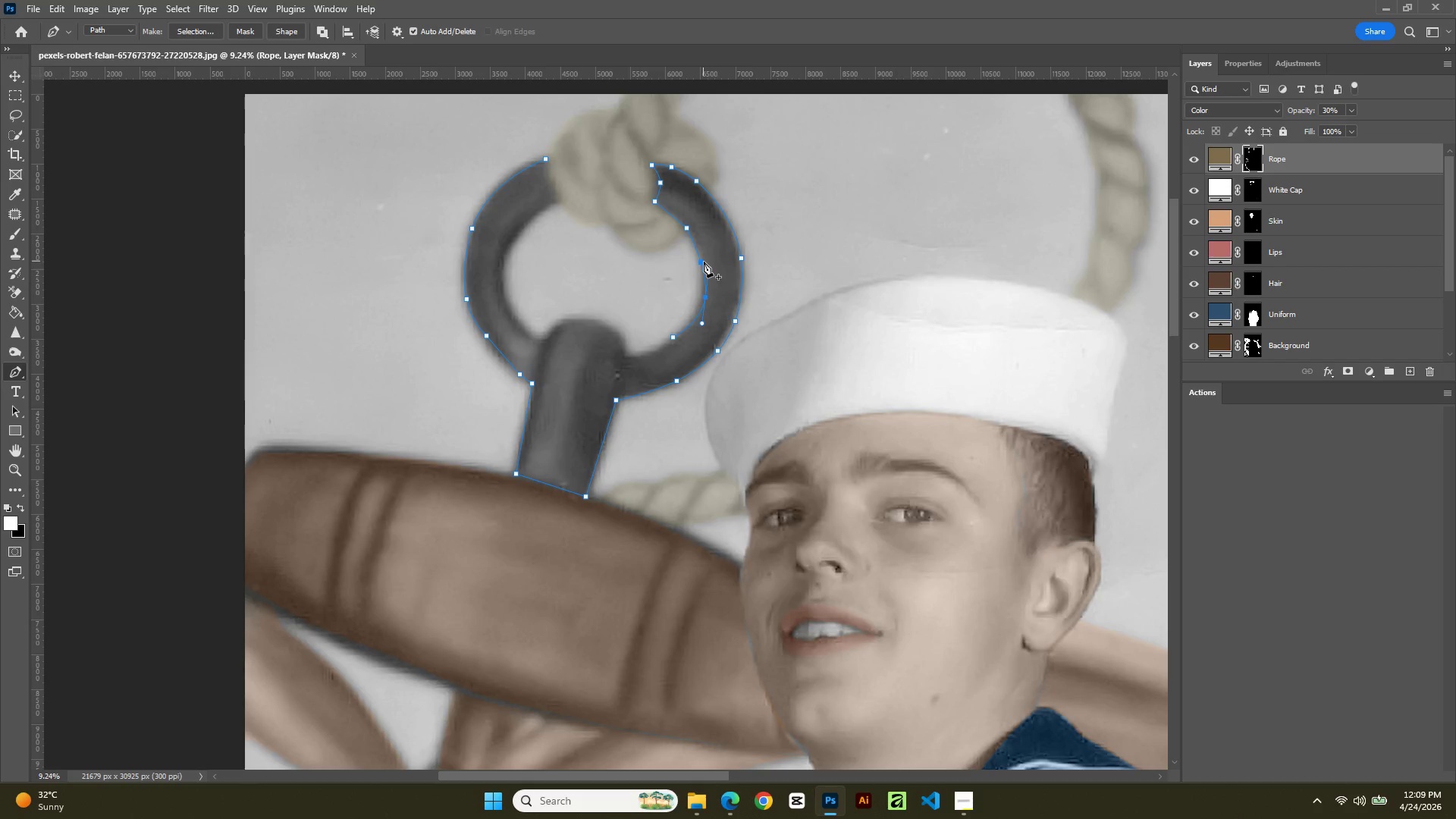 
left_click([704, 262])
 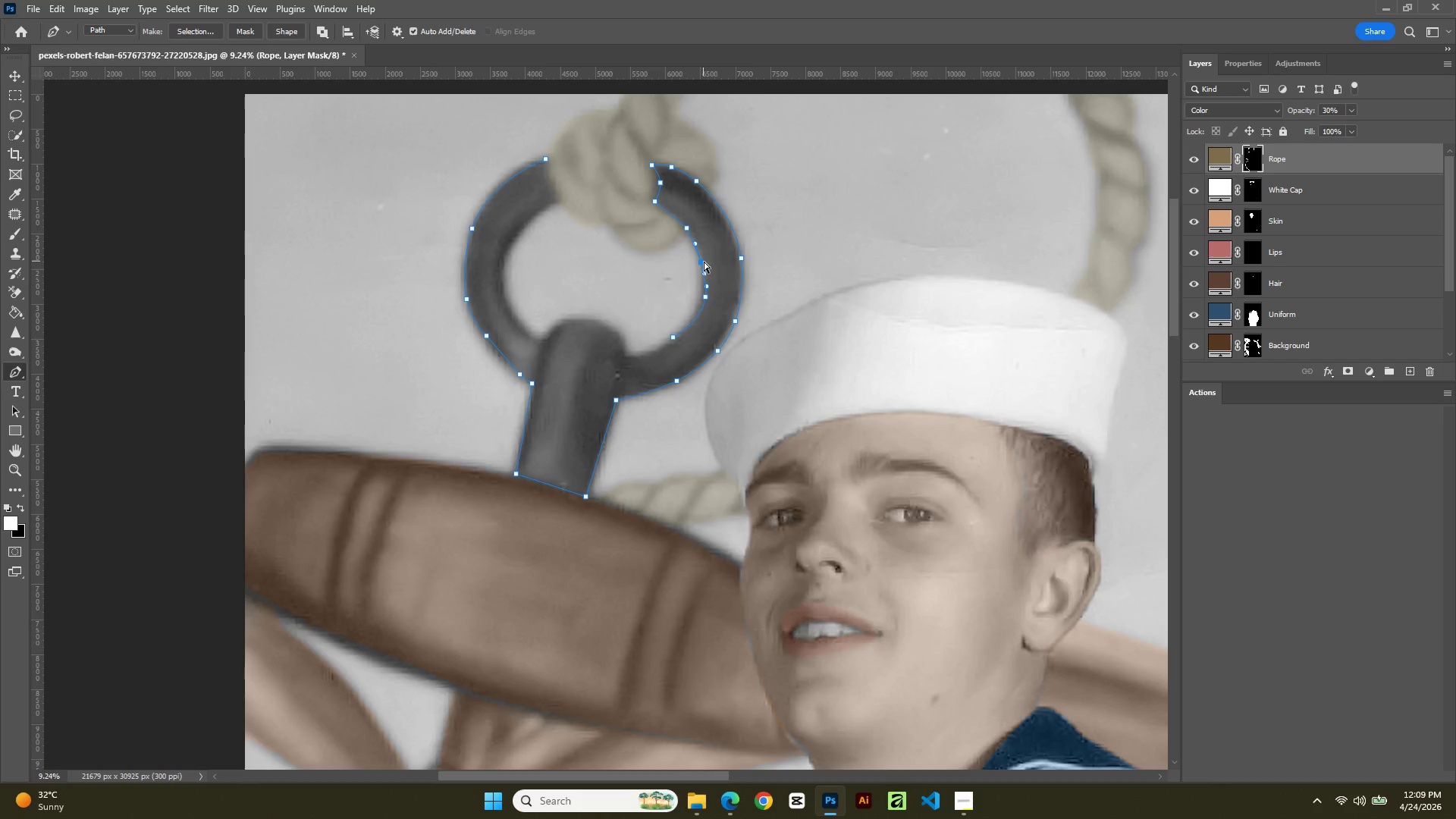 
hold_key(key=ControlLeft, duration=1.91)
left_click_drag(start_coordinate=[704, 262], to_coordinate=[706, 256])
 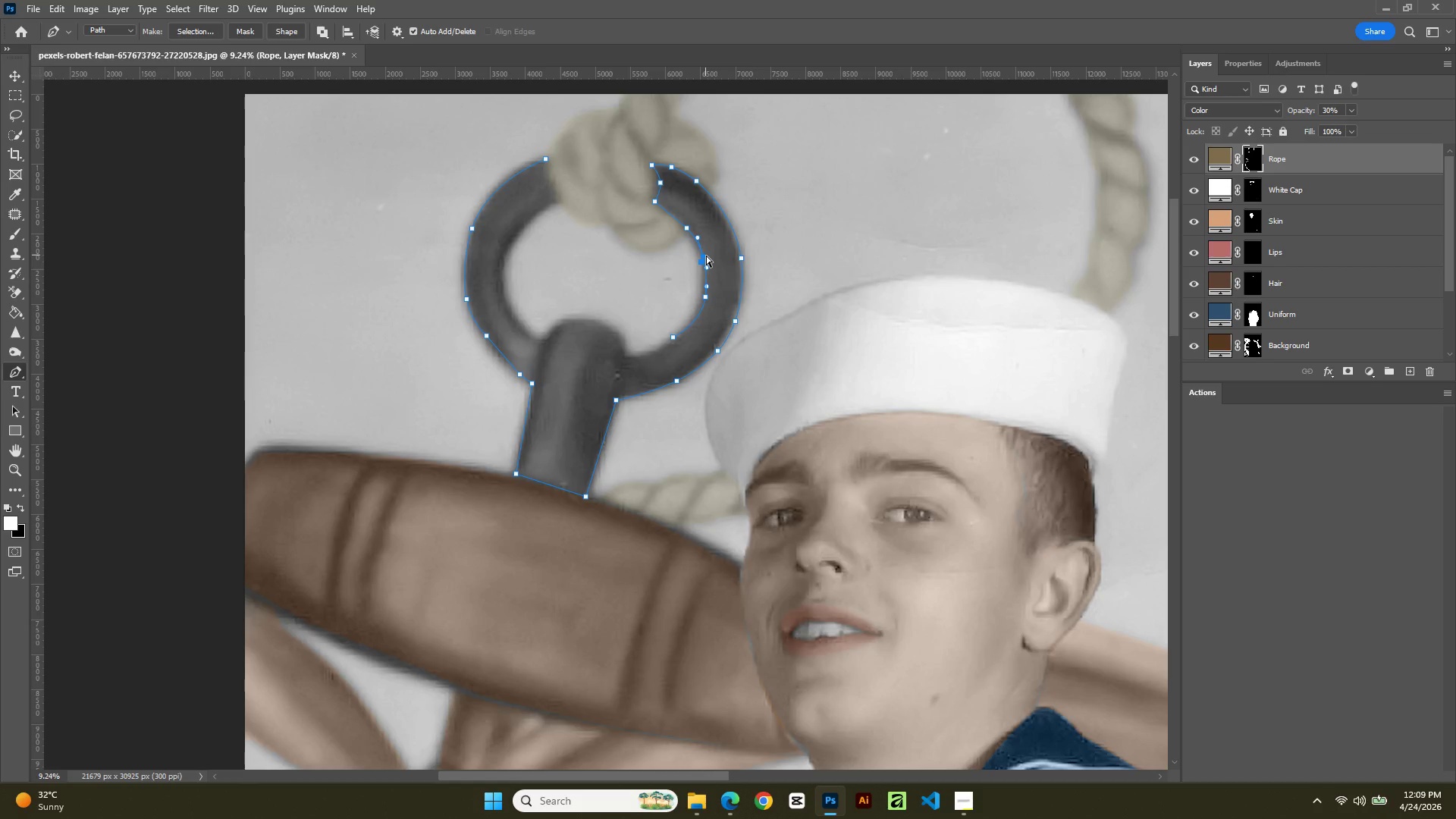 
left_click([706, 256])
 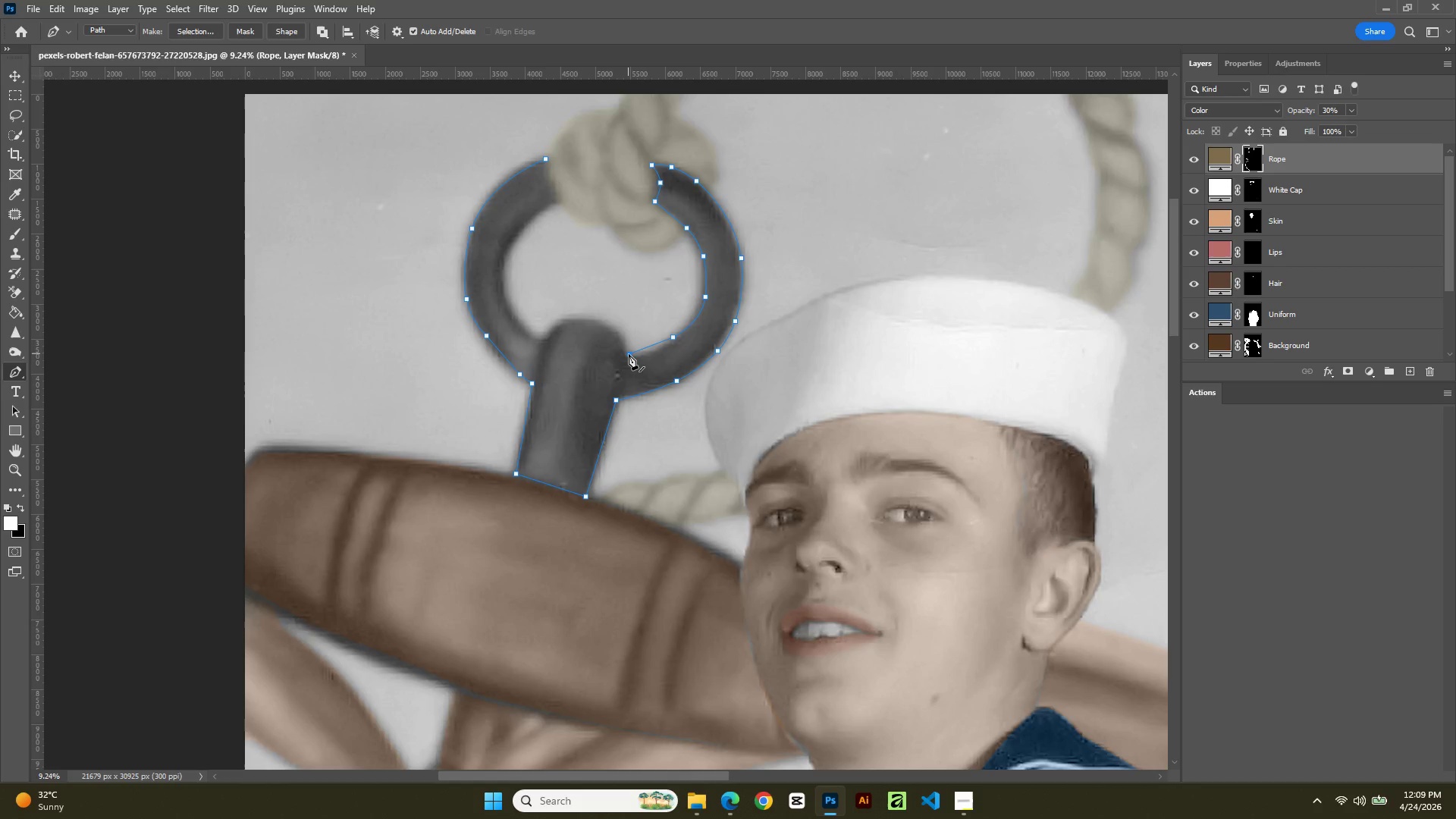 
left_click([645, 347])
 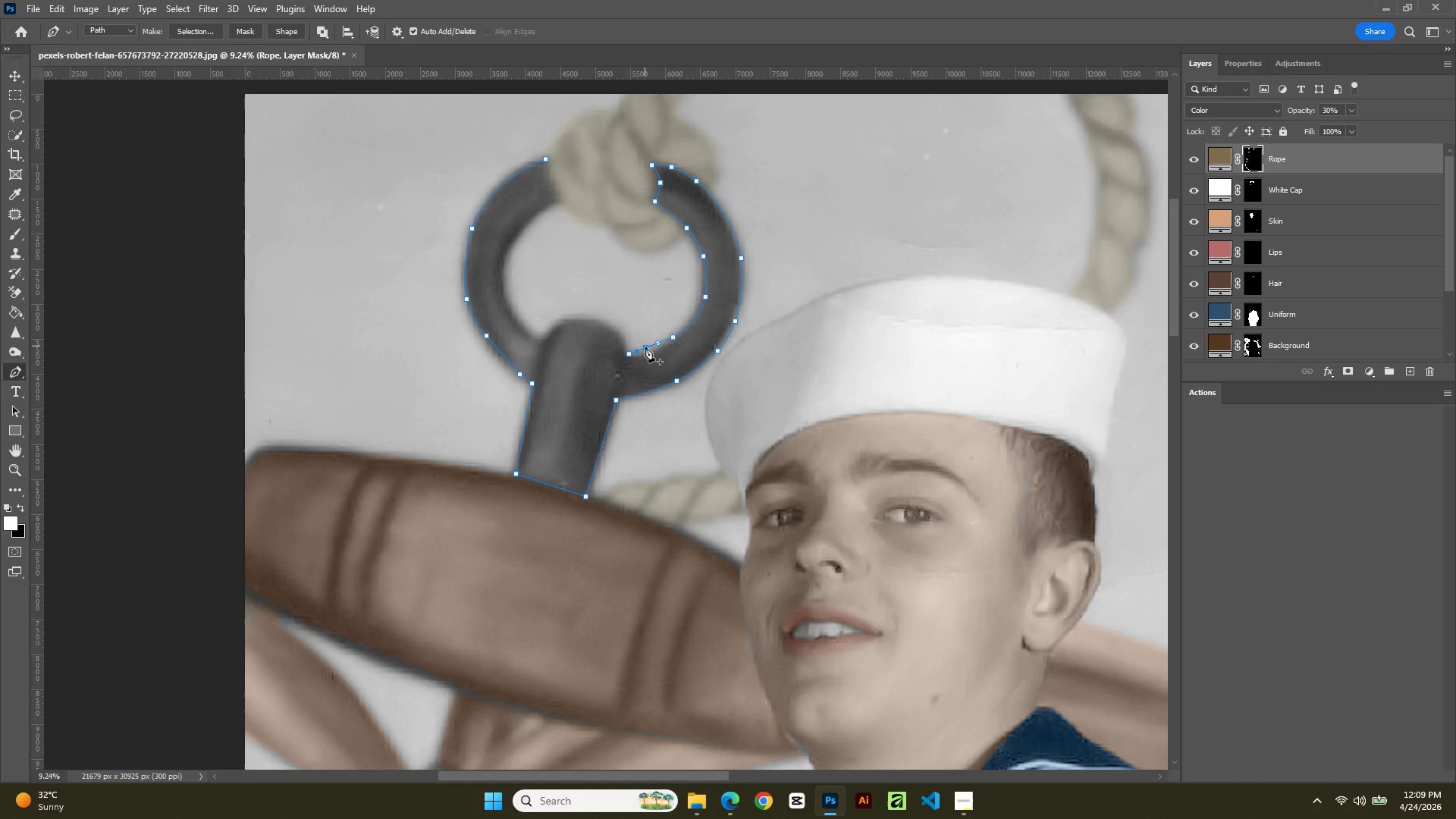 
hold_key(key=ControlLeft, duration=1.42)
left_click_drag(start_coordinate=[645, 347], to_coordinate=[652, 350])
 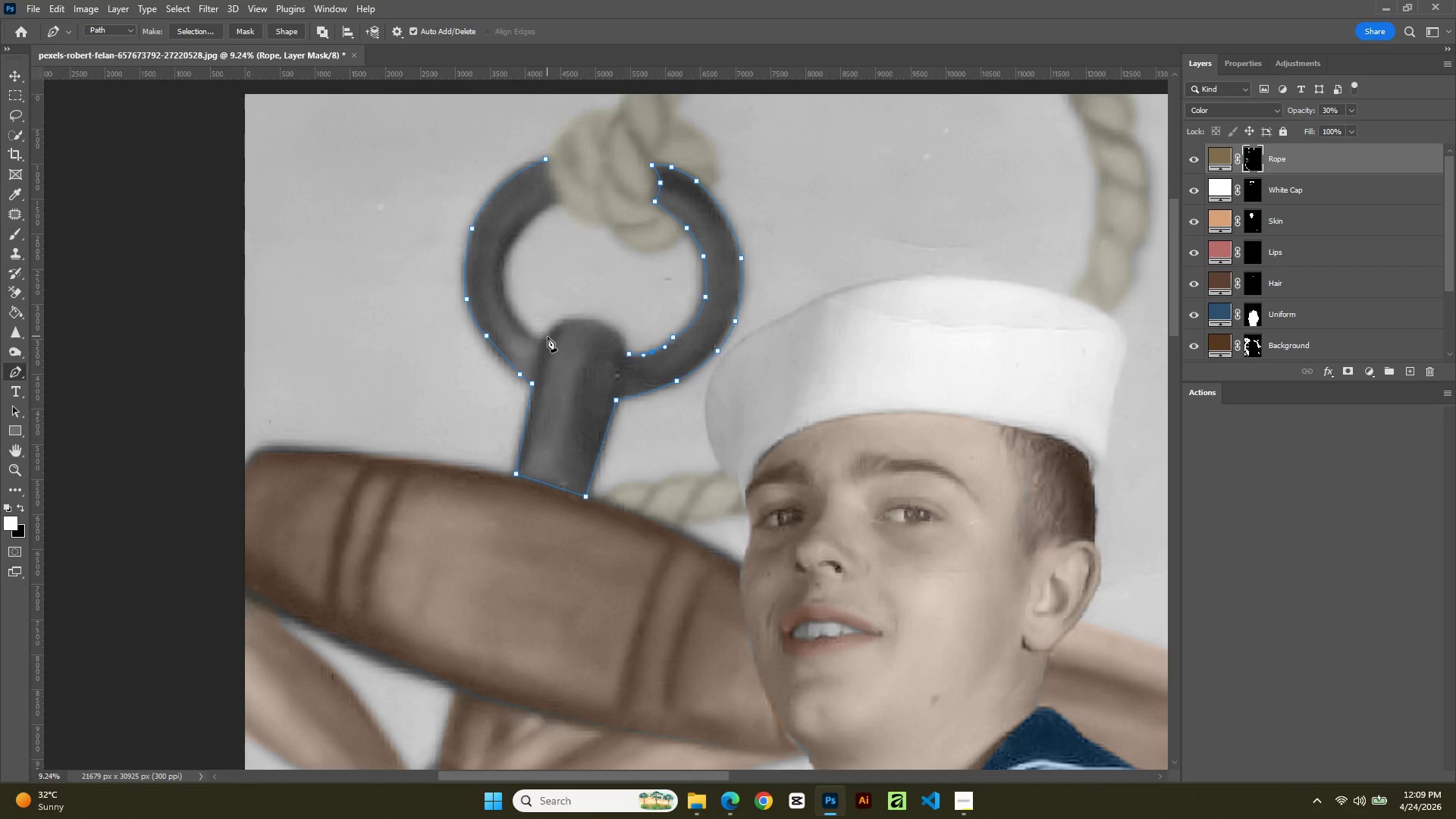 
left_click([544, 340])
 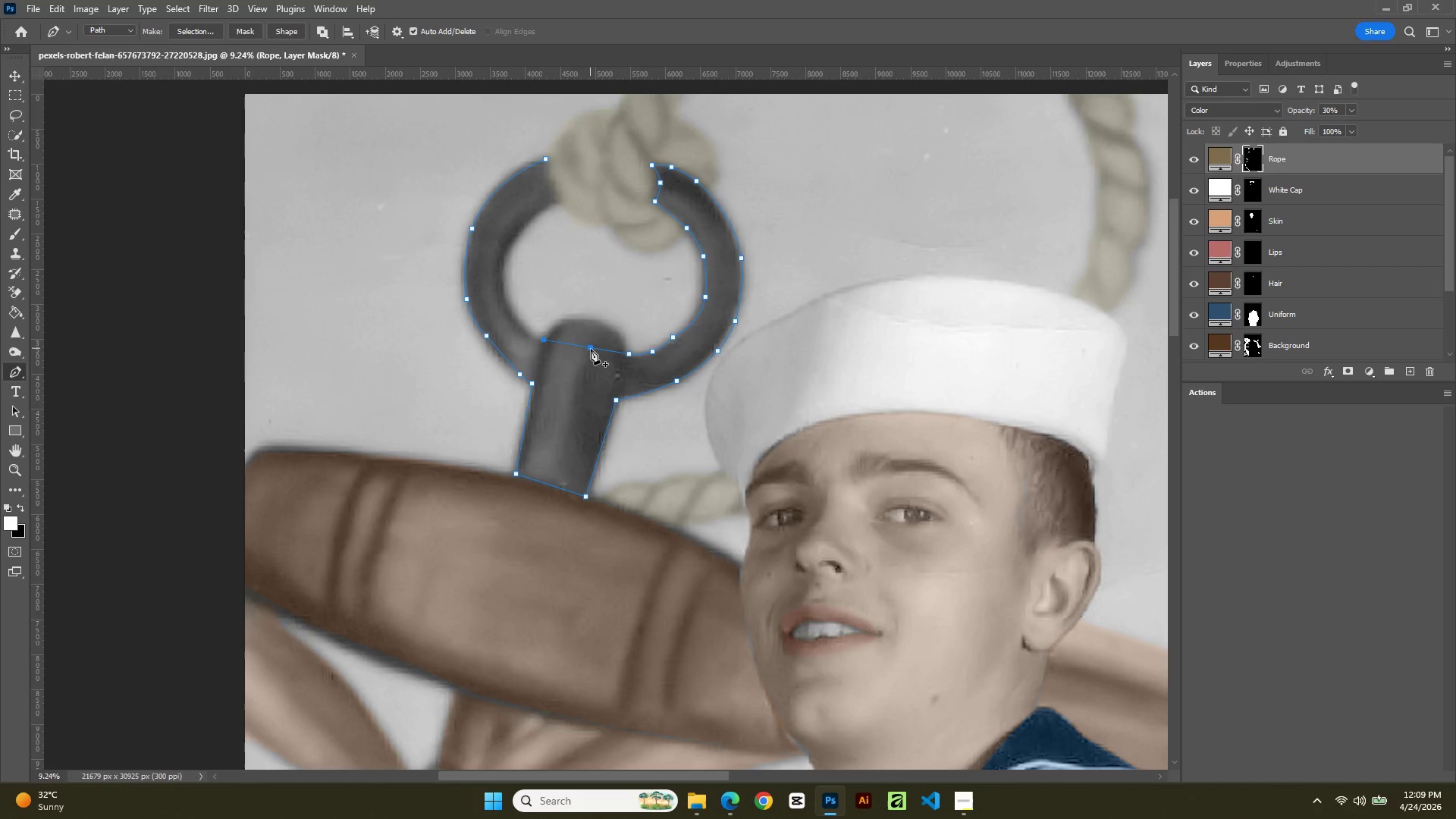 
left_click([592, 349])
 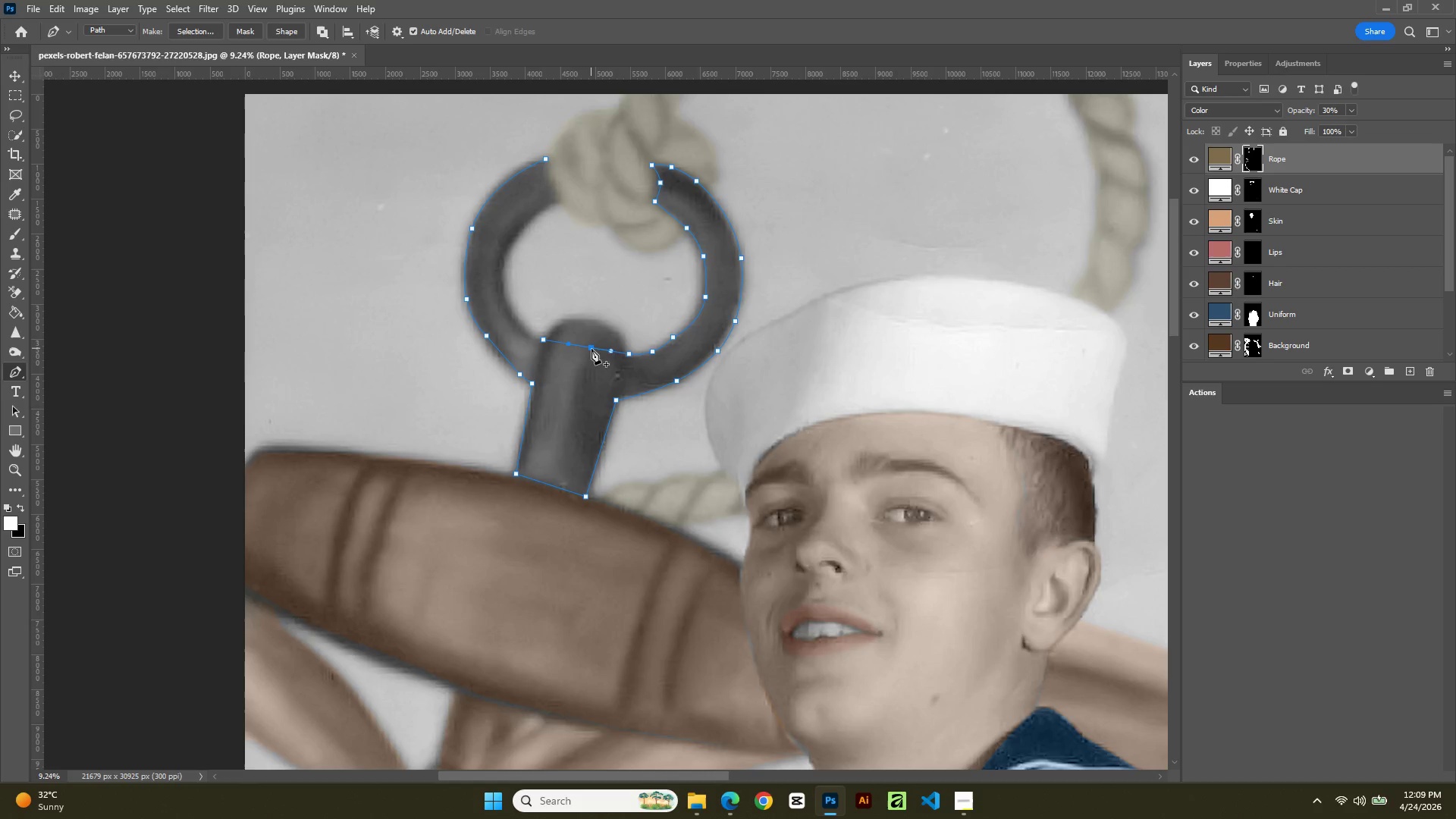 
hold_key(key=ControlLeft, duration=2.31)
left_click_drag(start_coordinate=[592, 349], to_coordinate=[593, 320])
 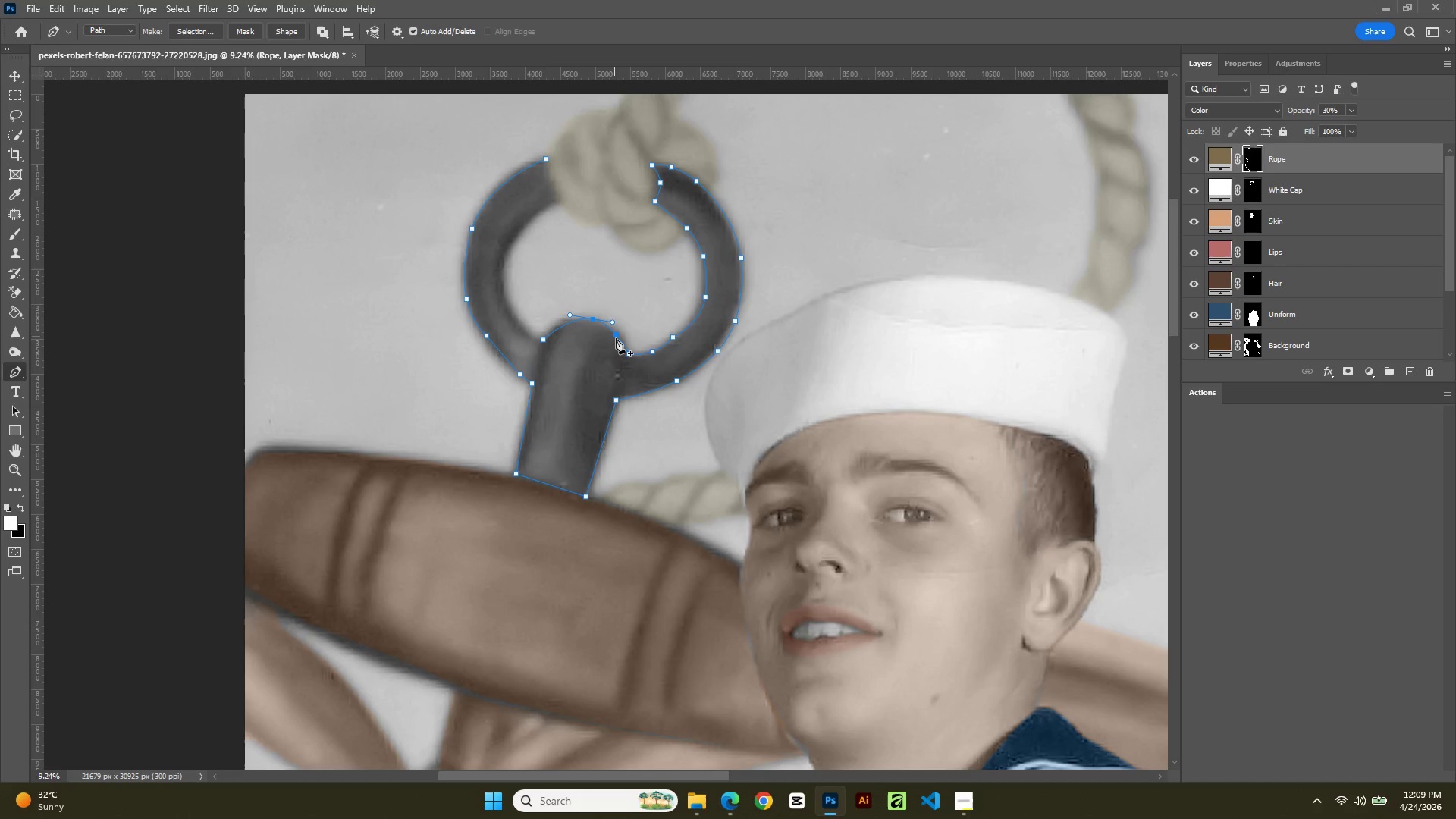 
left_click([616, 338])
 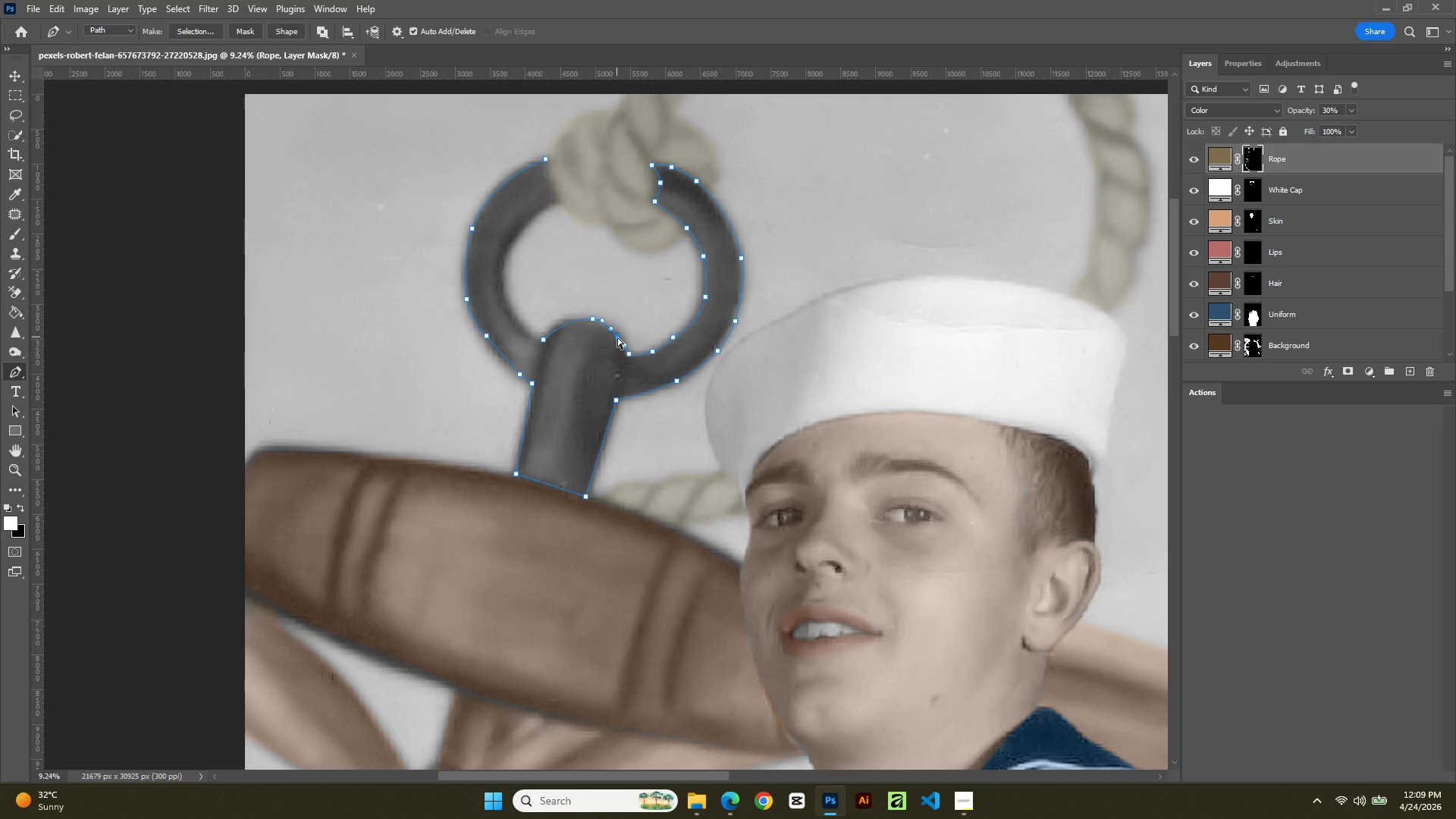 
hold_key(key=ControlLeft, duration=2.0)
 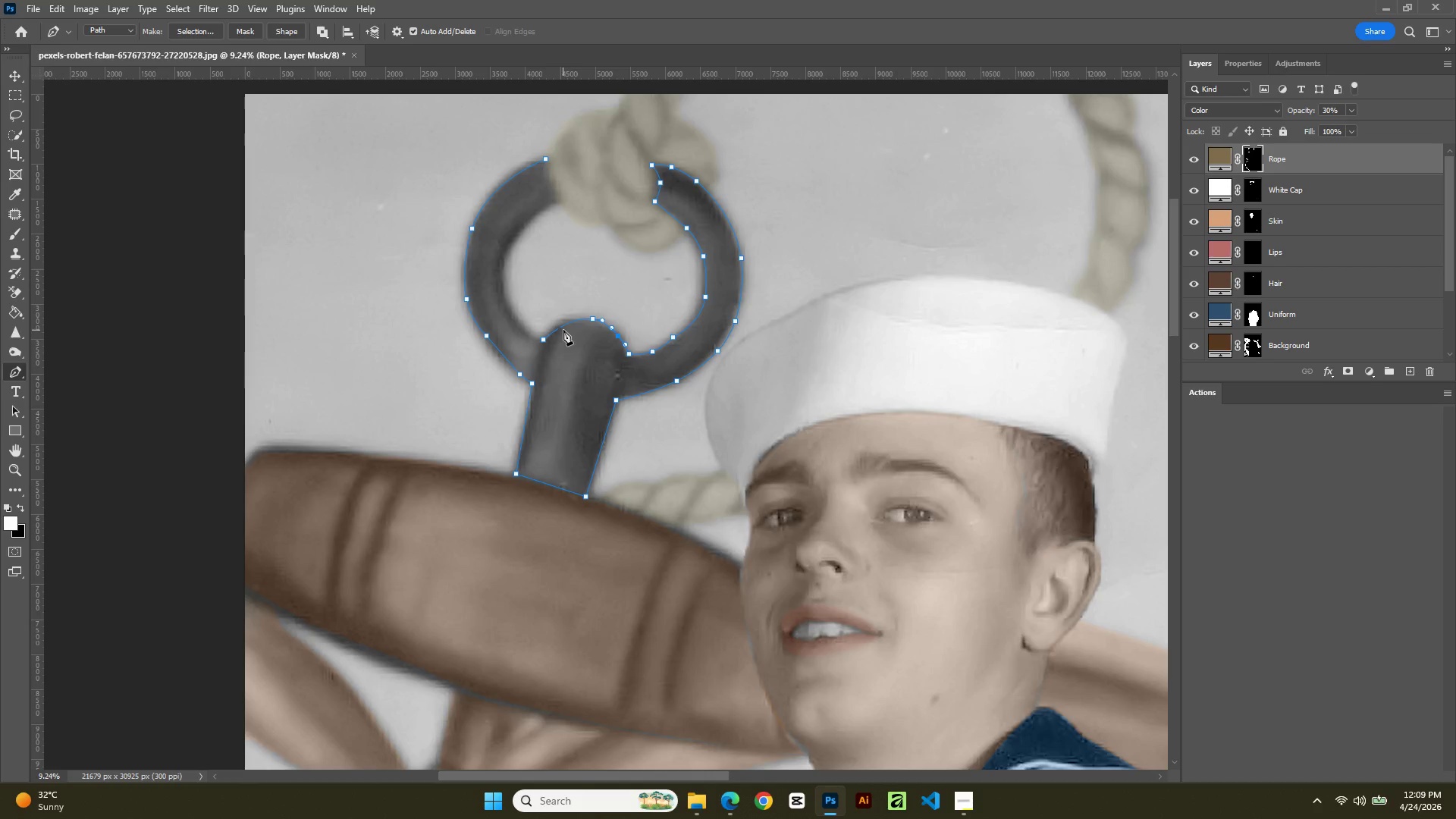 
left_click([564, 327])
 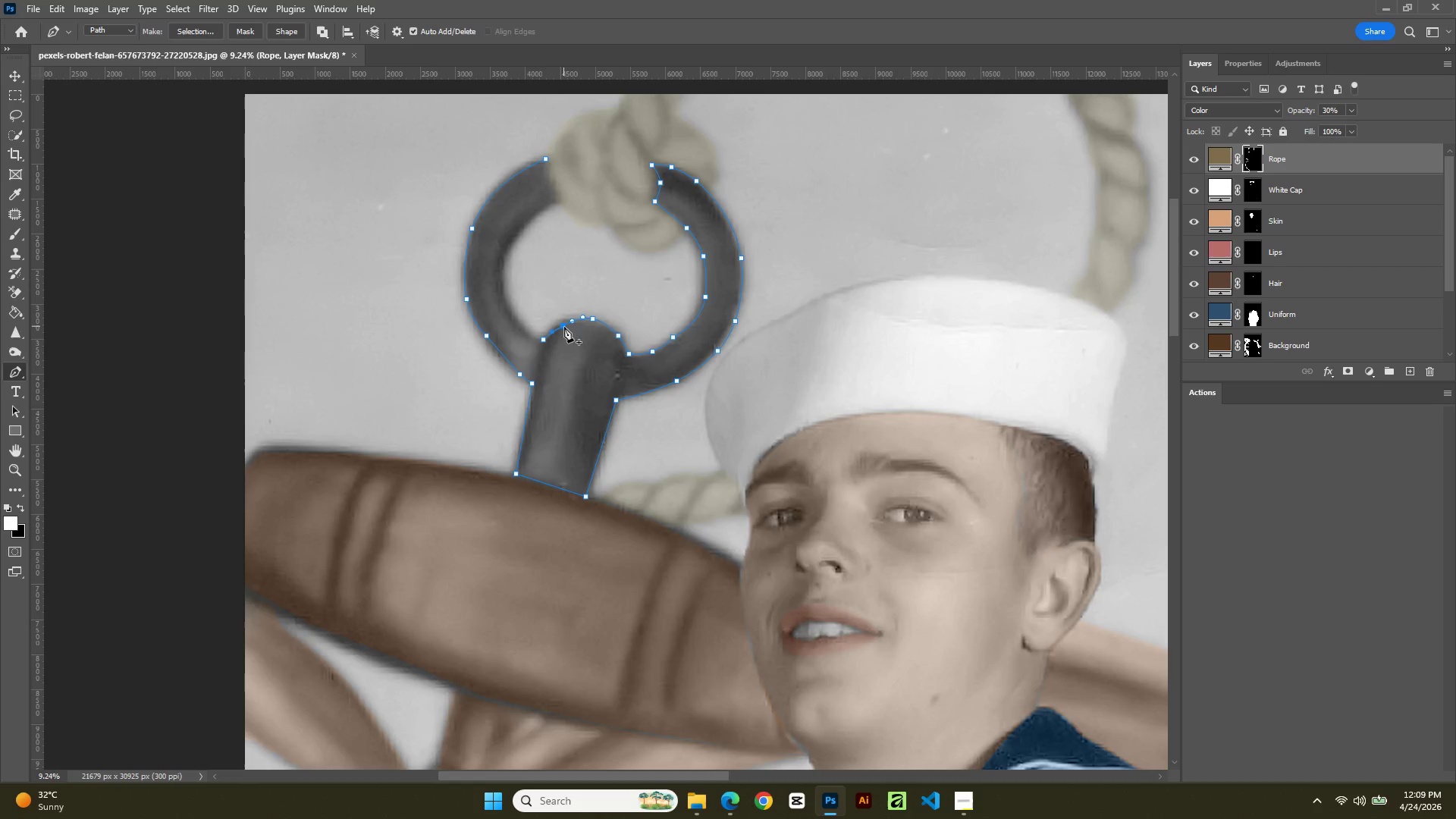 
hold_key(key=ControlLeft, duration=1.0)
left_click_drag(start_coordinate=[564, 327], to_coordinate=[560, 324])
 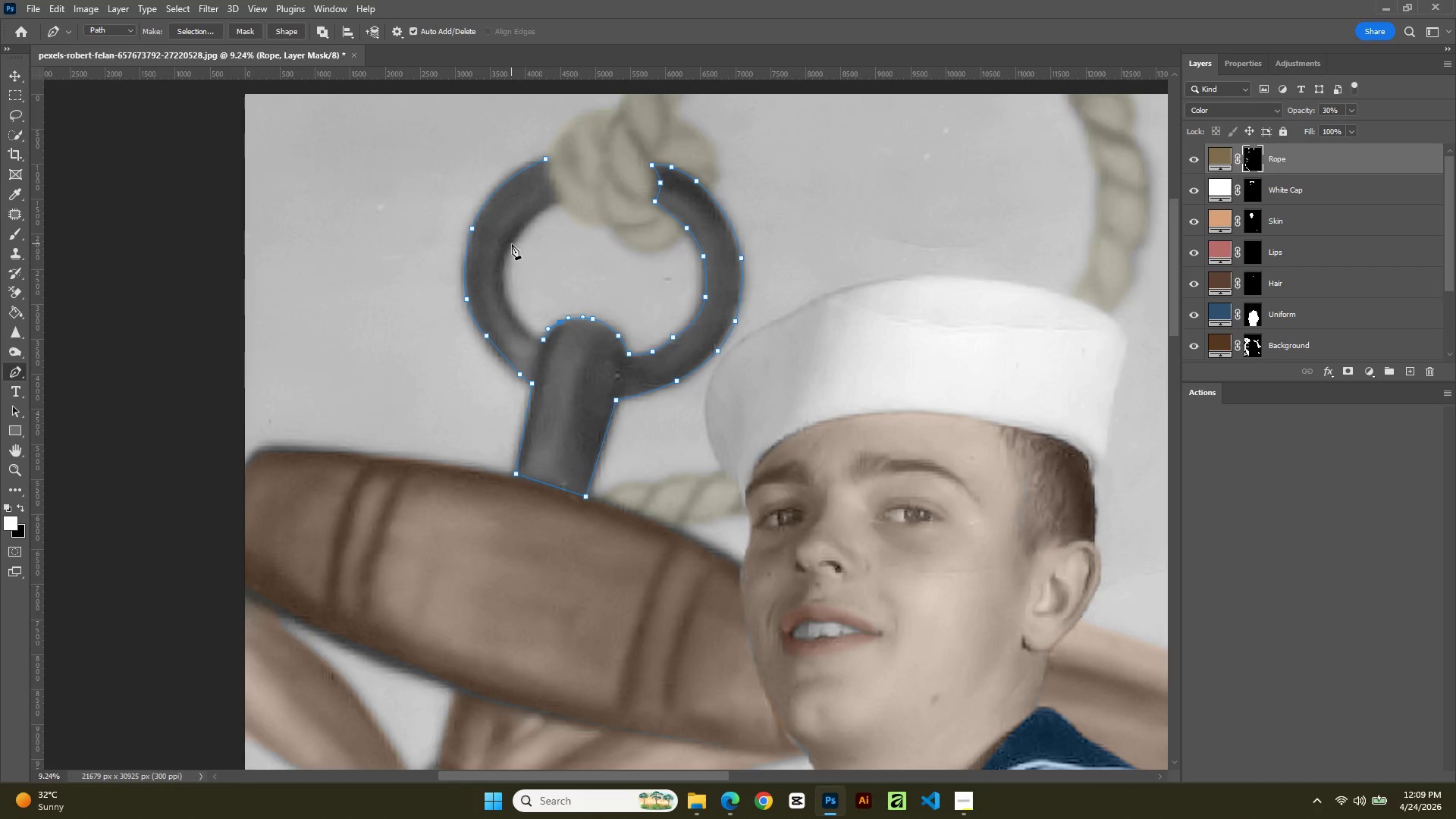 
left_click([510, 240])
 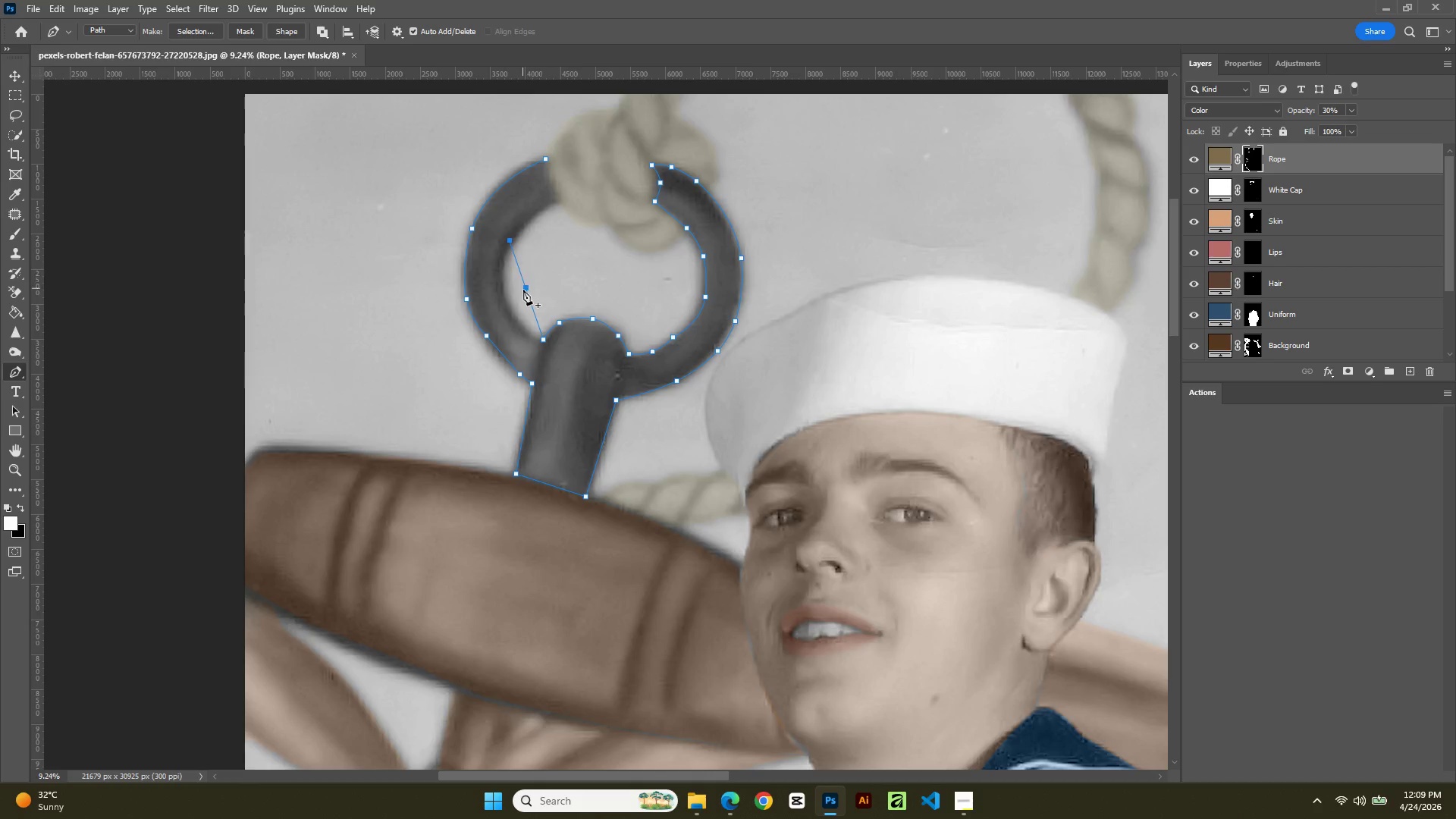 
left_click([523, 290])
 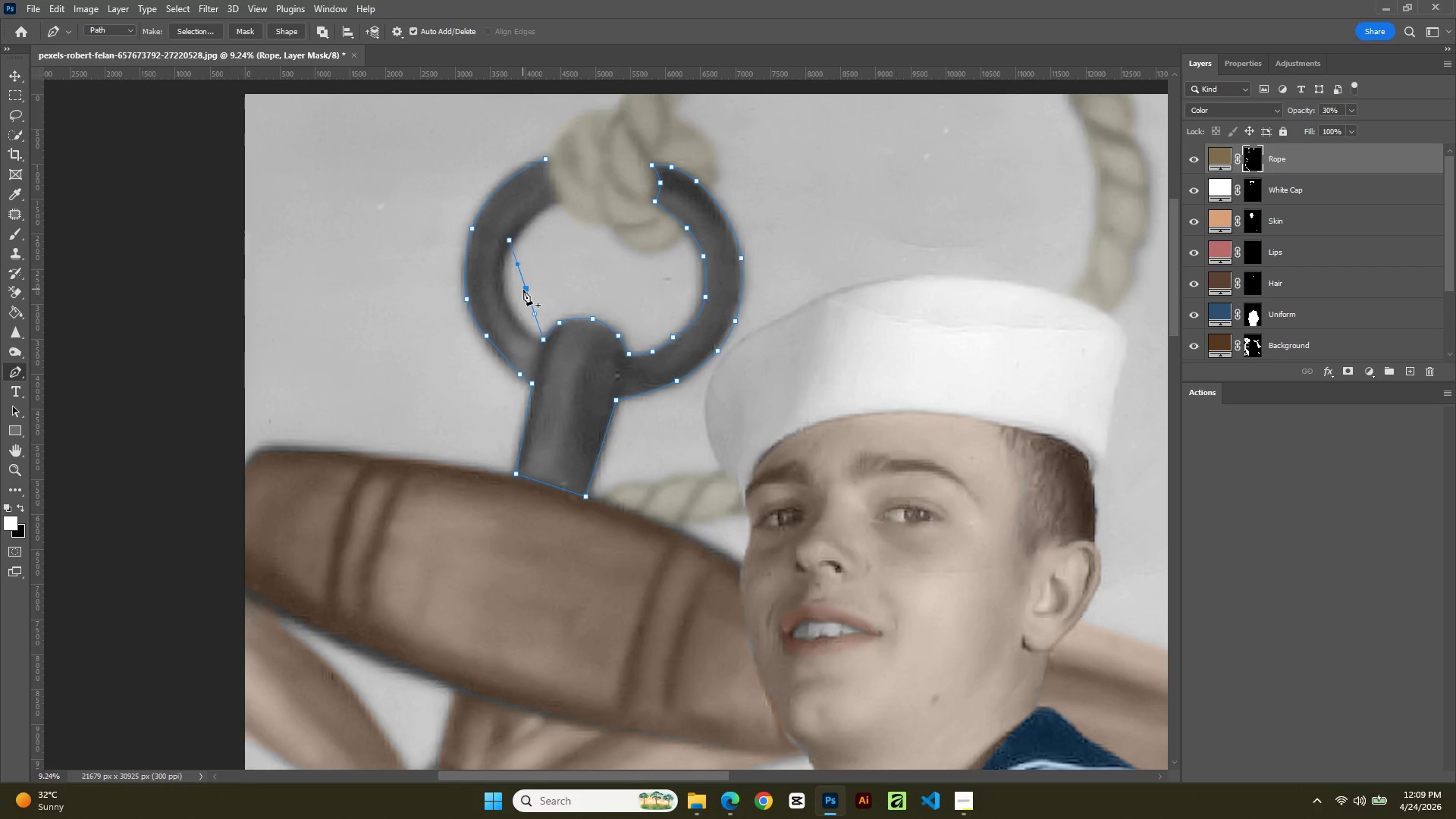 
hold_key(key=ControlLeft, duration=2.2)
left_click_drag(start_coordinate=[523, 290], to_coordinate=[498, 300])
 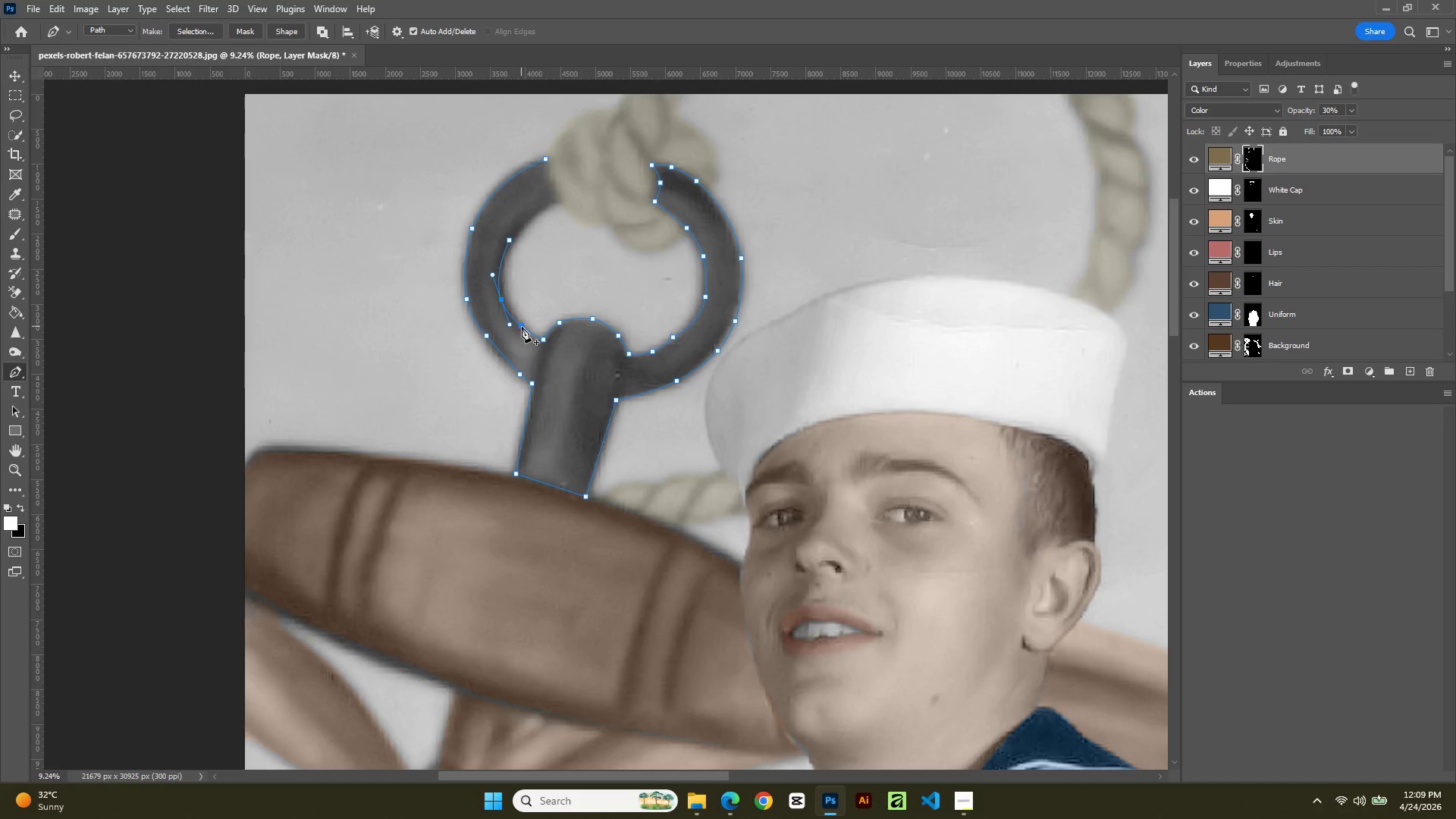 
hold_key(key=ControlLeft, duration=2.83)
left_click_drag(start_coordinate=[521, 327], to_coordinate=[524, 333])
 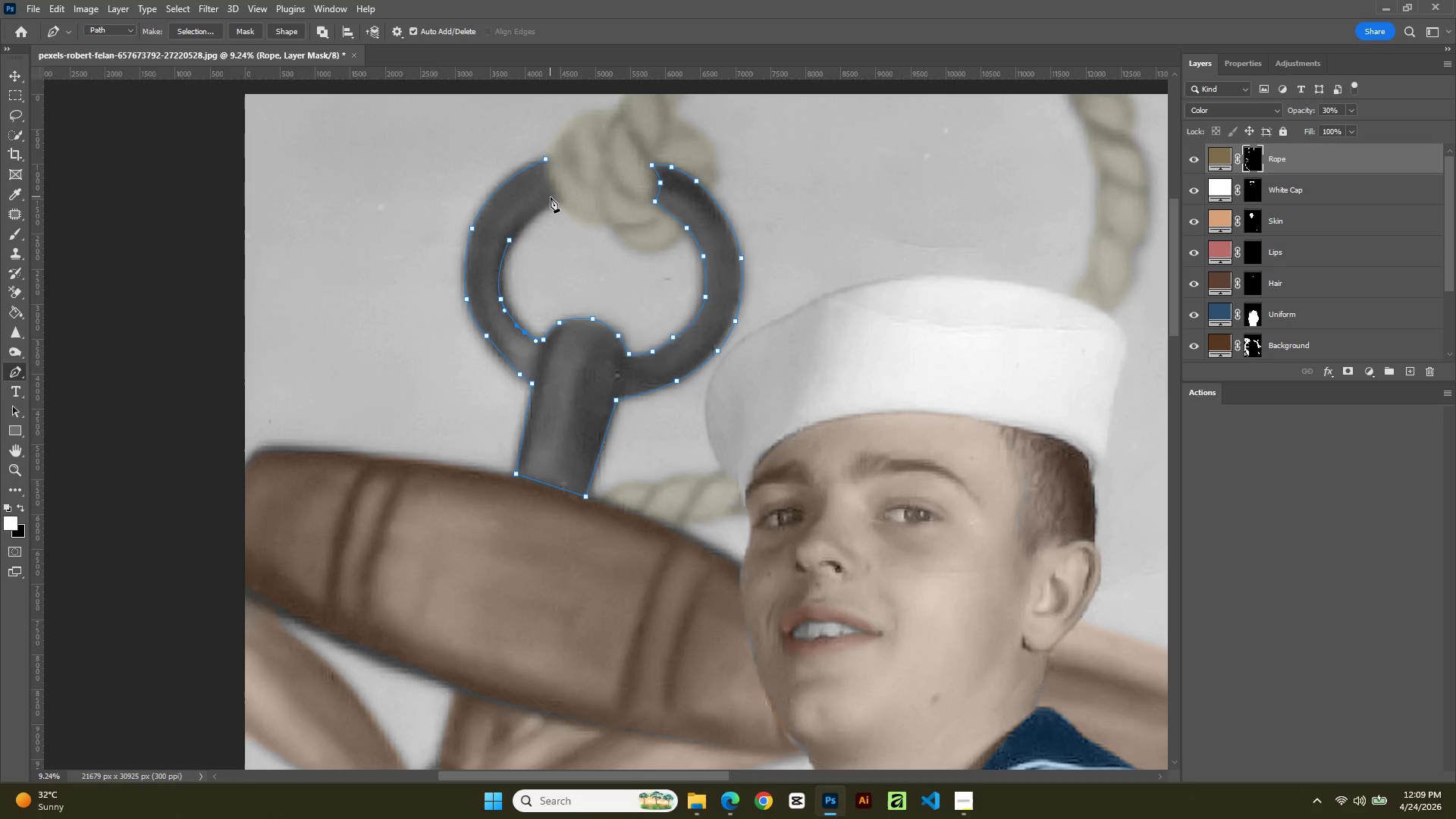 
left_click([551, 199])
 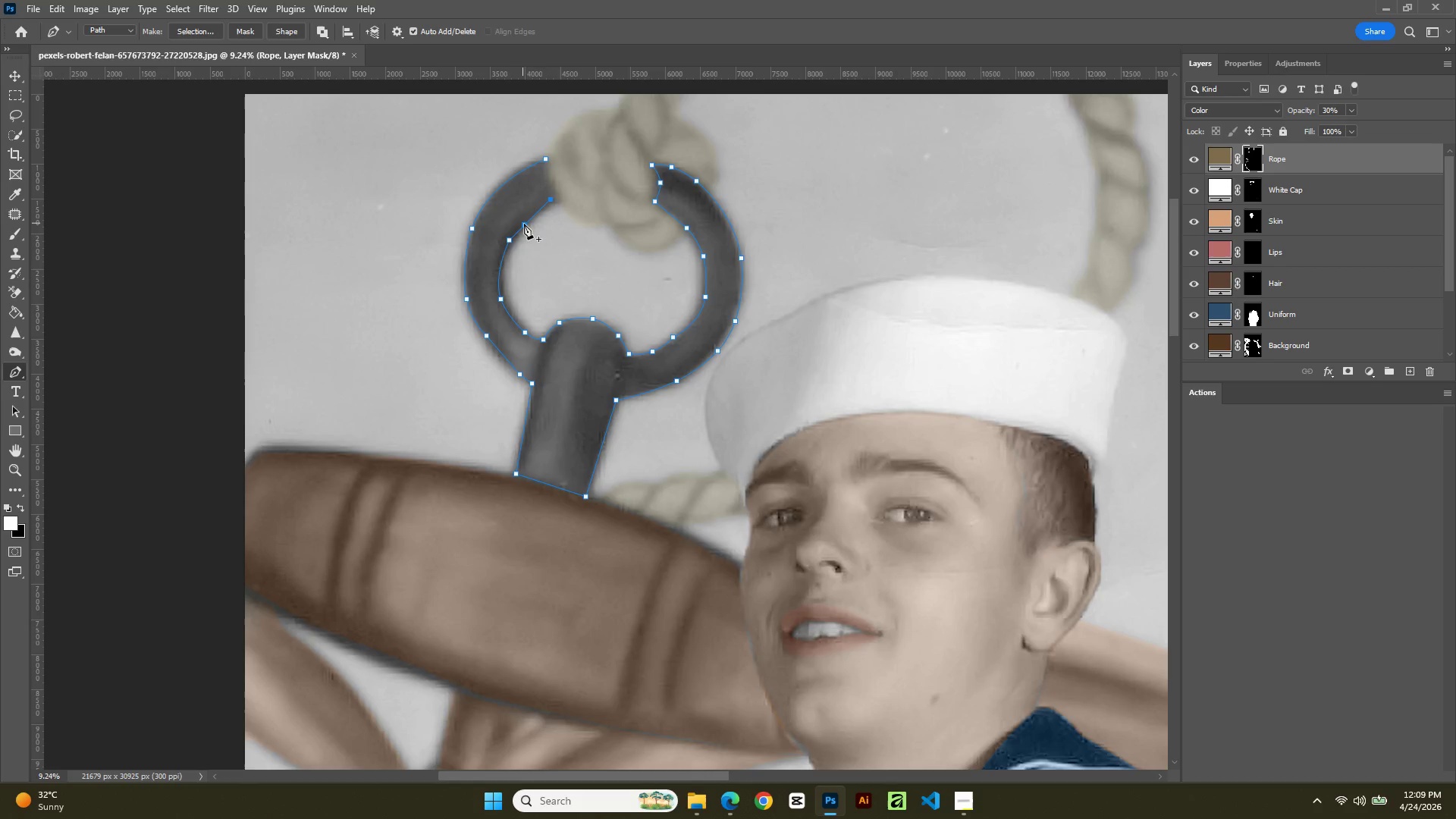 
left_click([526, 224])
 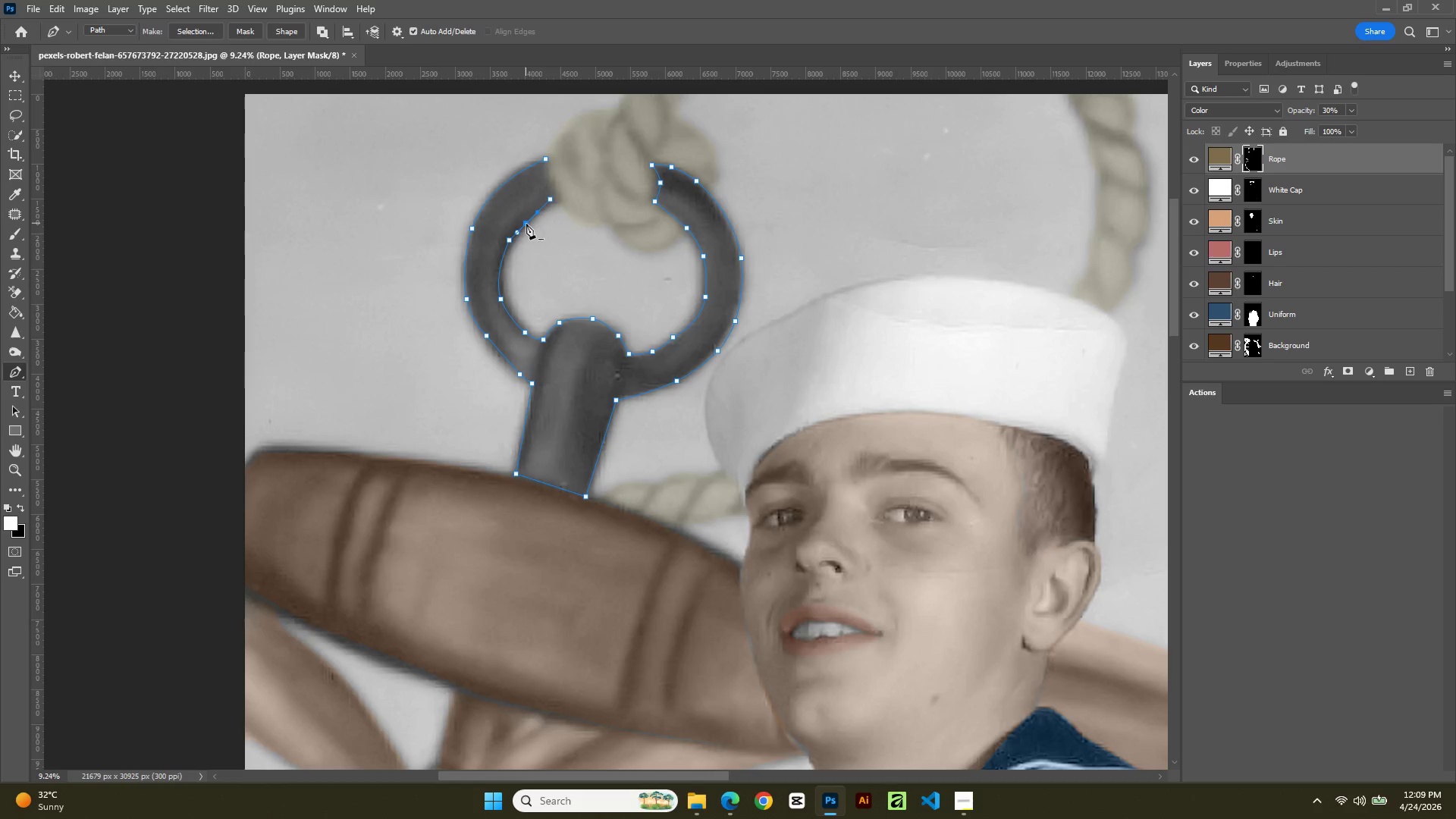 
hold_key(key=ControlLeft, duration=1.89)
left_click_drag(start_coordinate=[526, 224], to_coordinate=[526, 218])
 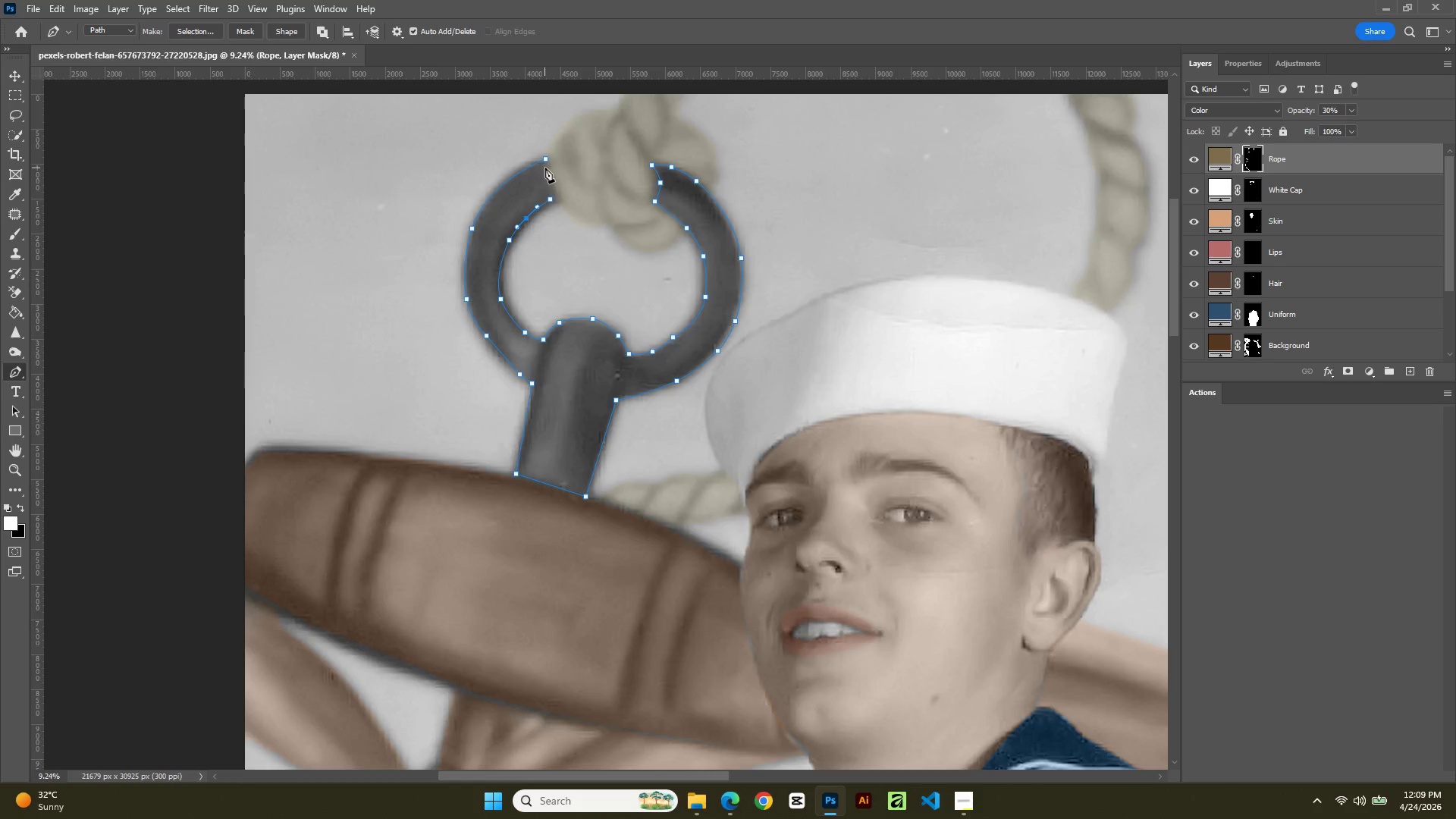 
left_click([543, 165])
 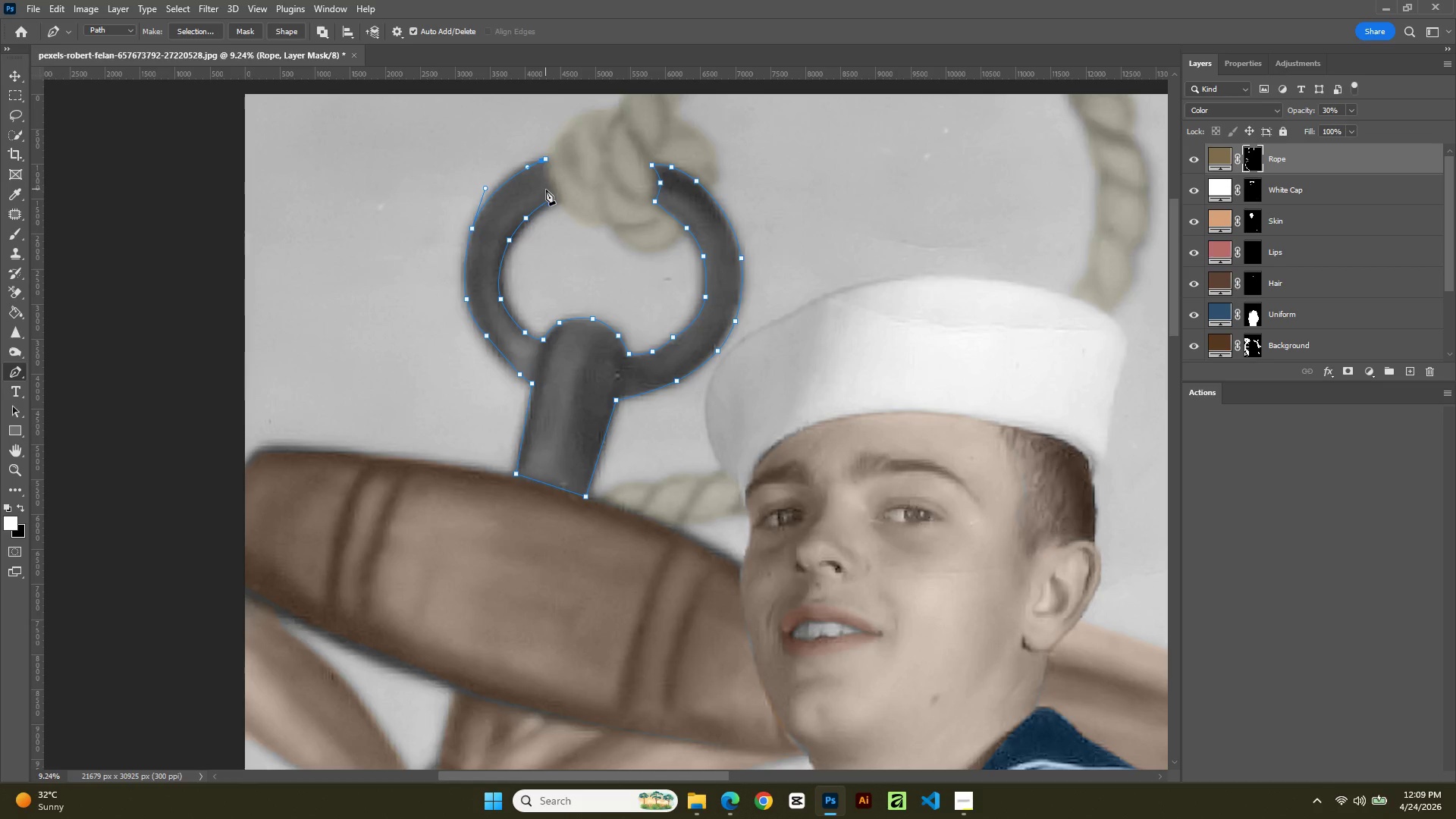 
key(Control+Z)
 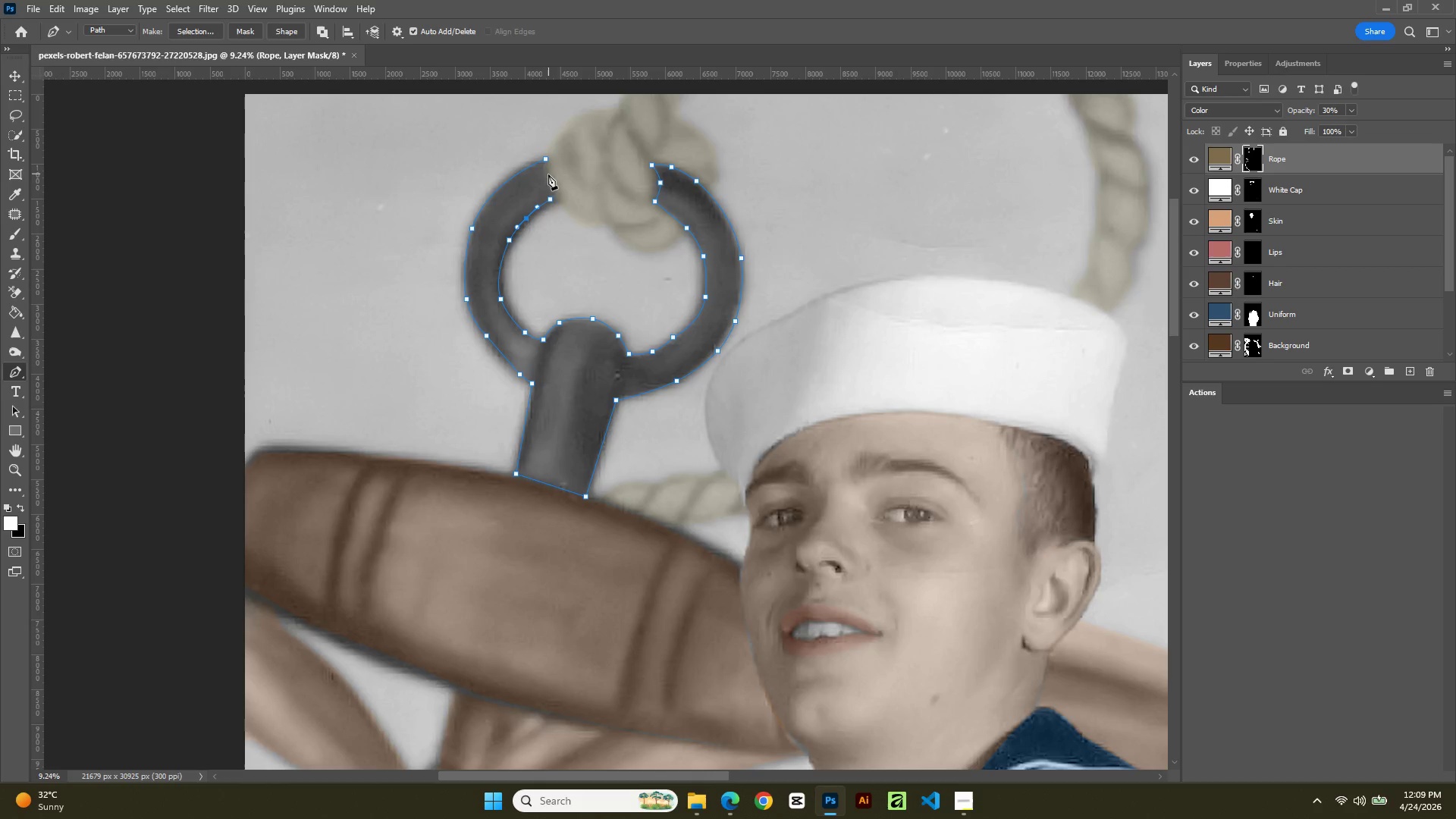 
left_click([546, 170])
 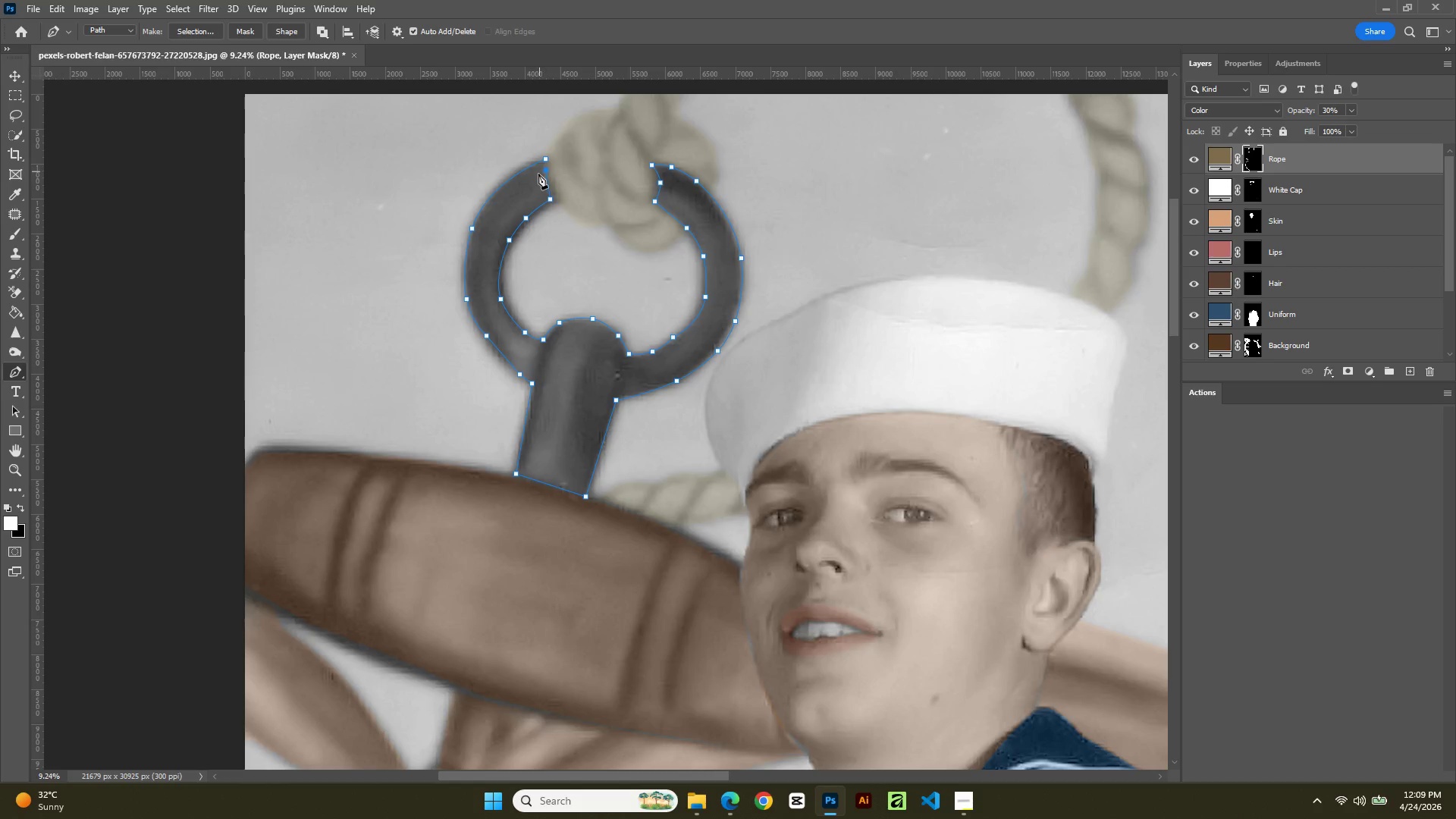 
right_click([538, 174])
 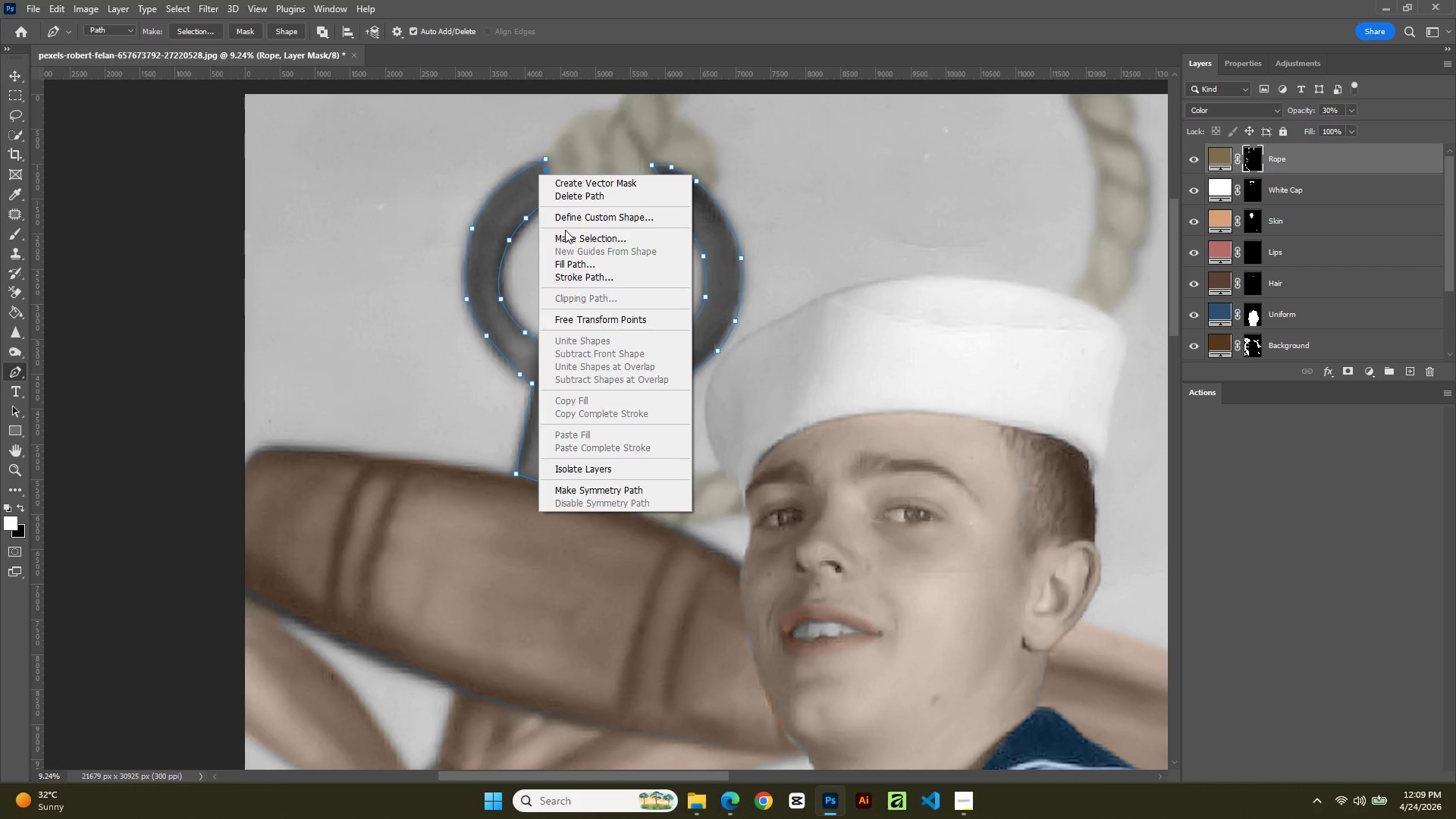 
left_click([568, 238])
 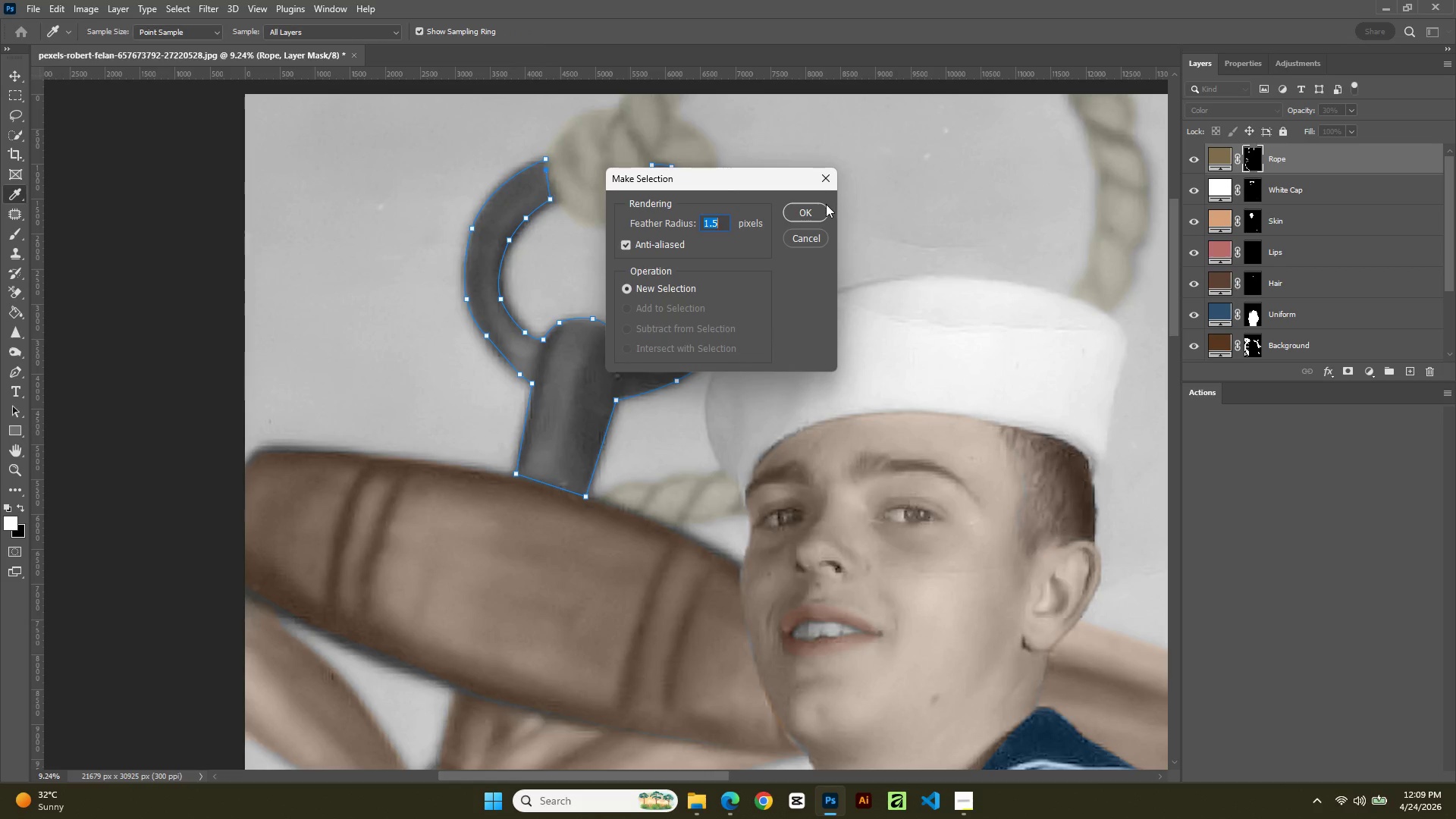 
left_click([808, 209])
 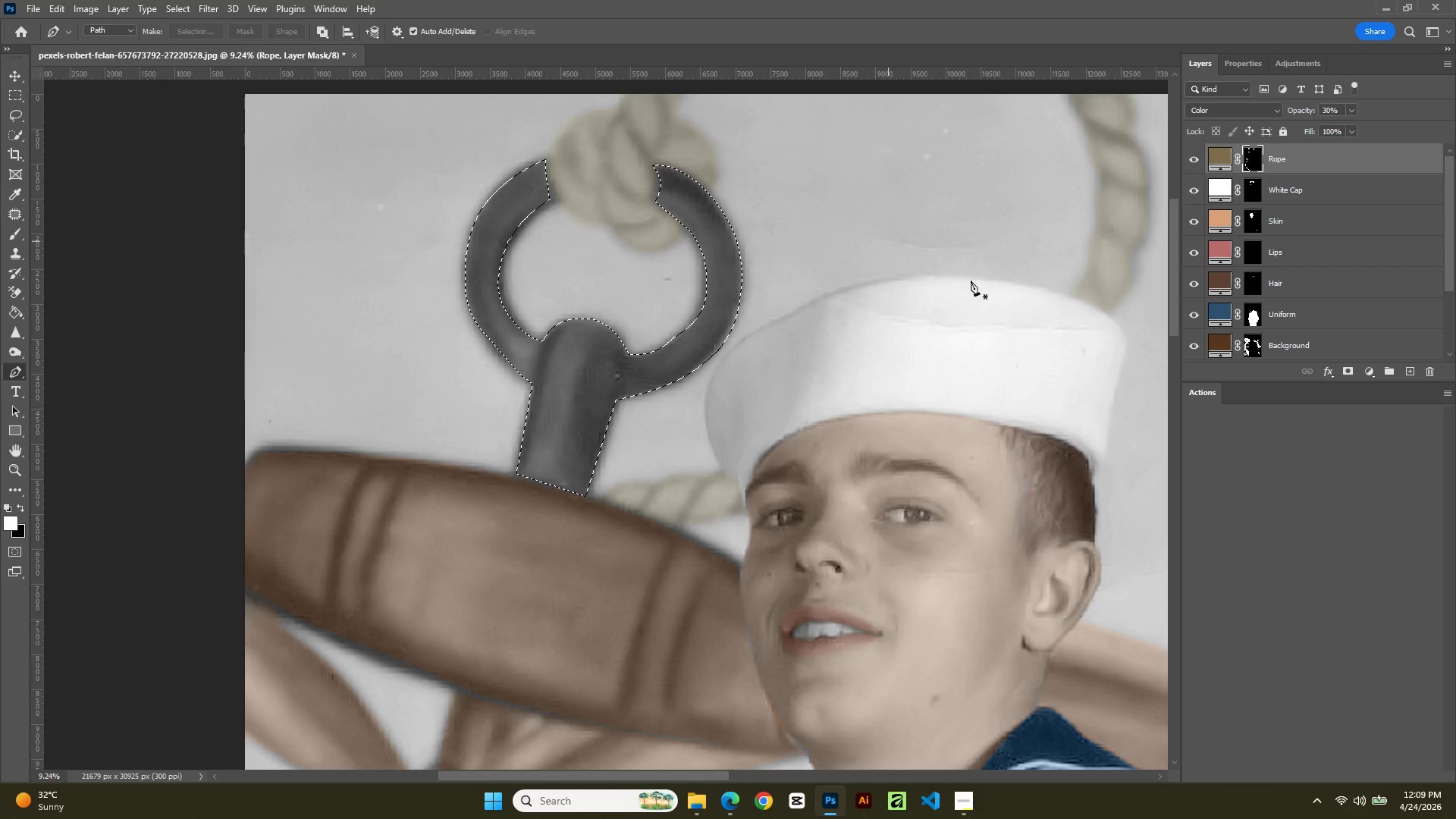 
mouse_move([1366, 380])
 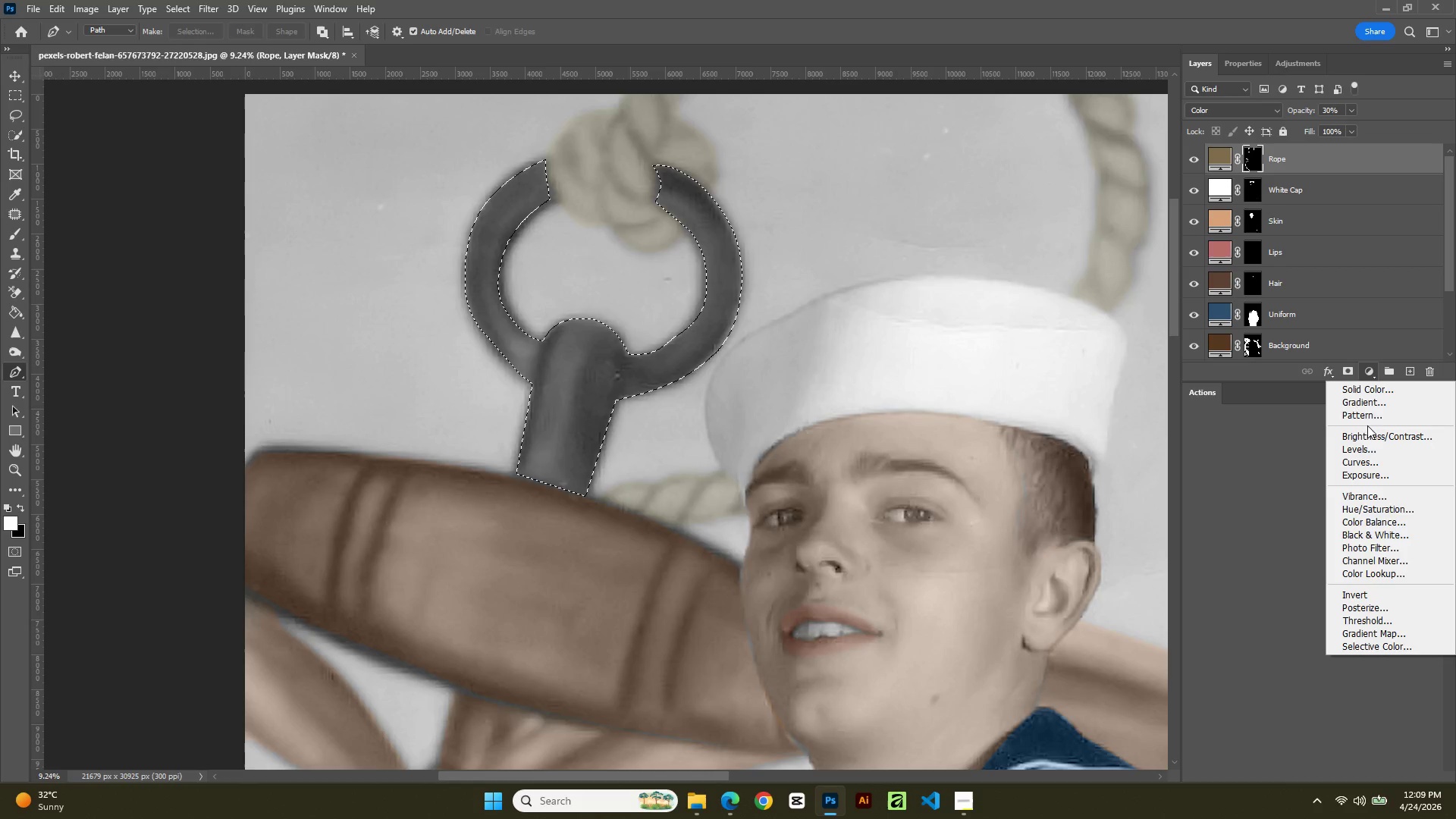 
left_click([1367, 384])
 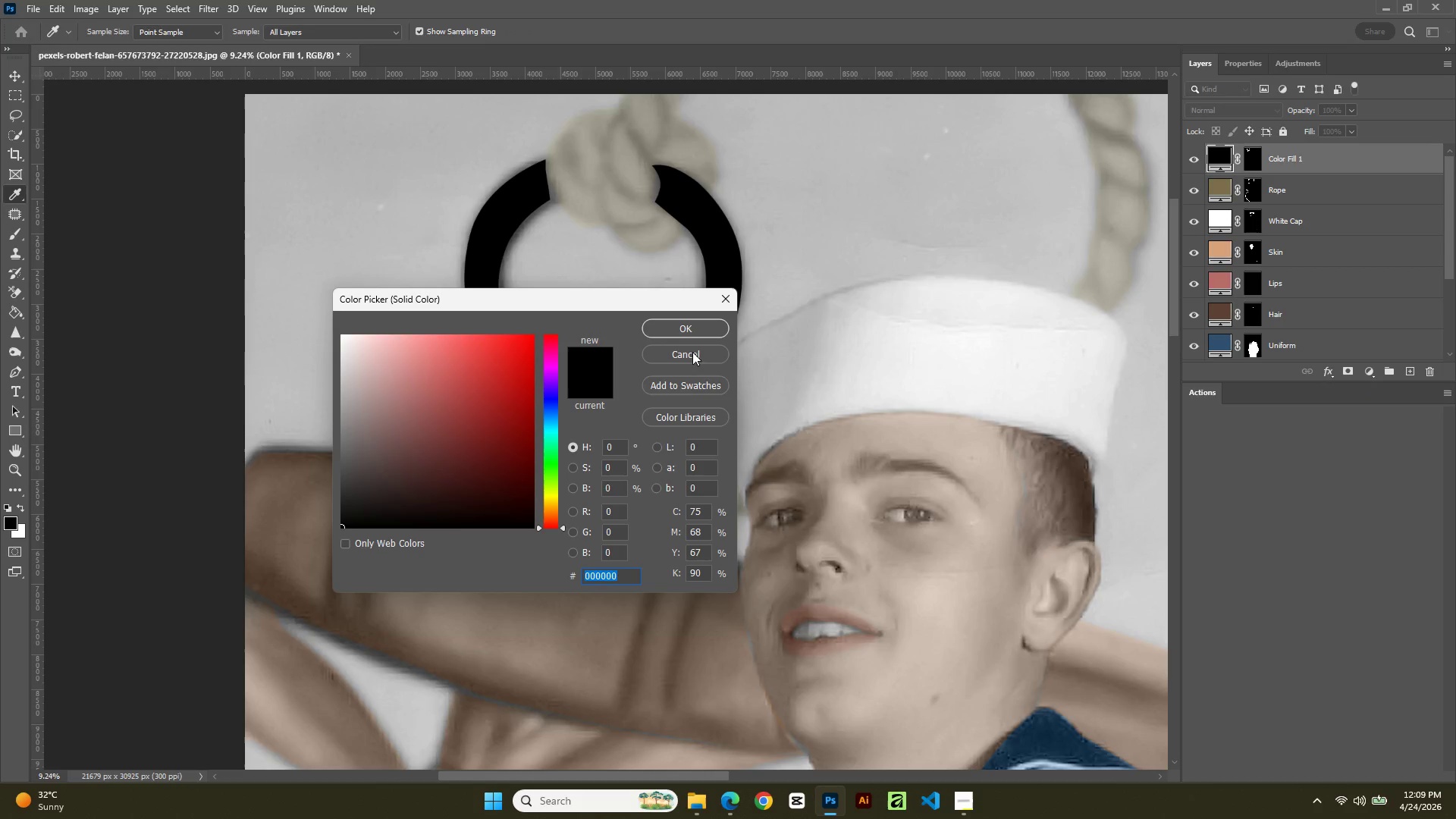 
wait(5.39)
 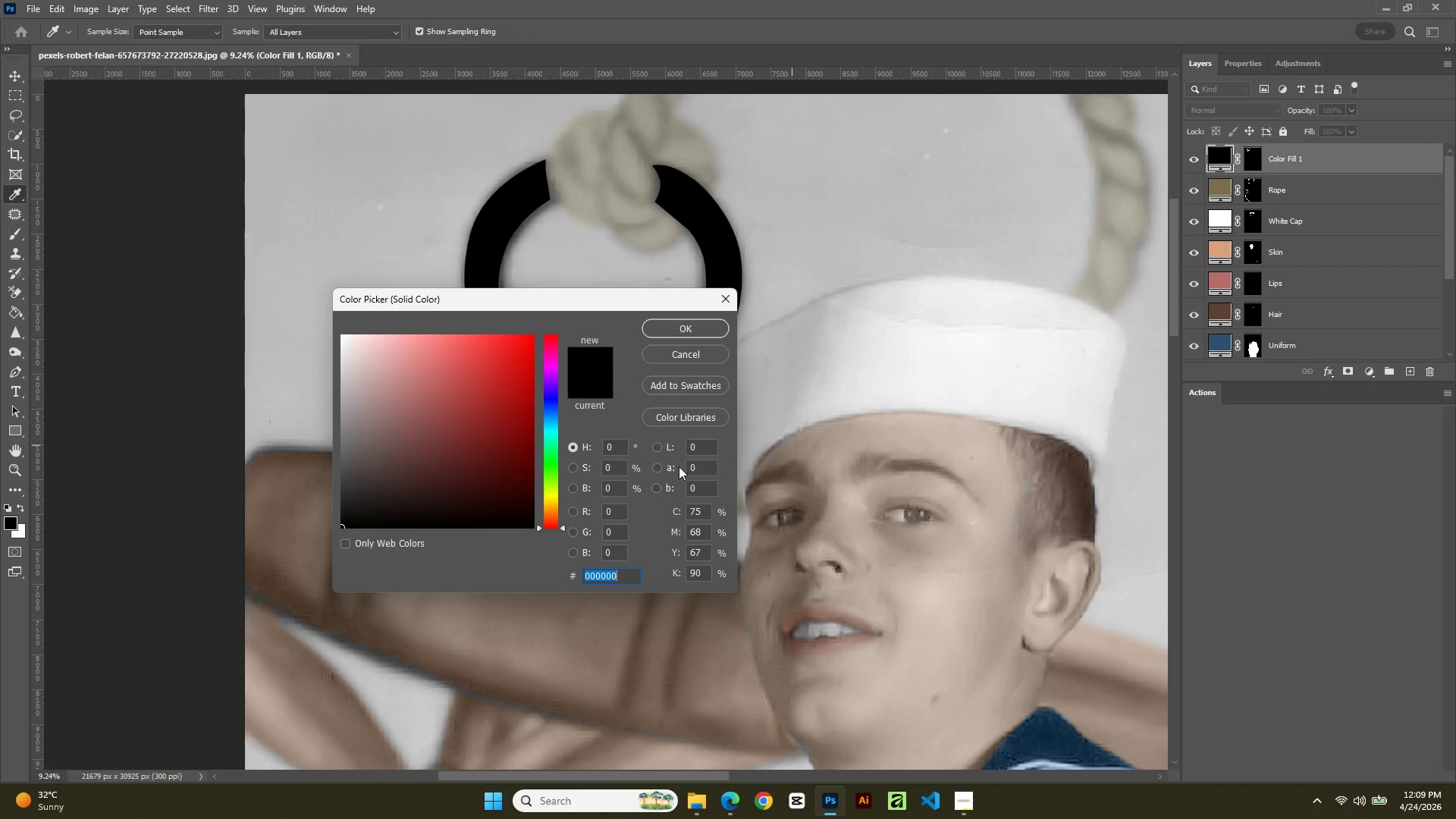 
left_click_drag(start_coordinate=[353, 522], to_coordinate=[350, 475])
 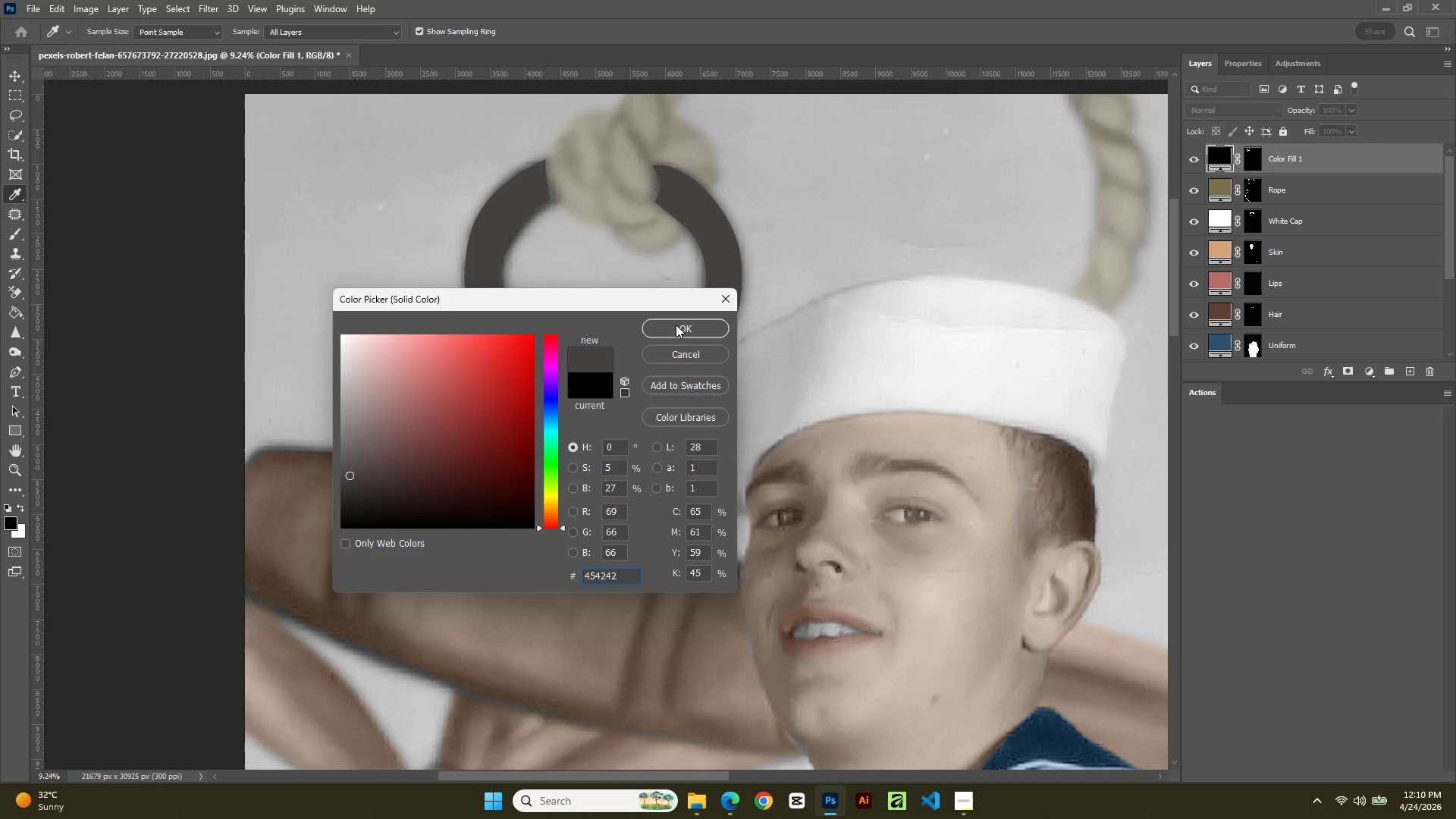 
left_click([676, 325])
 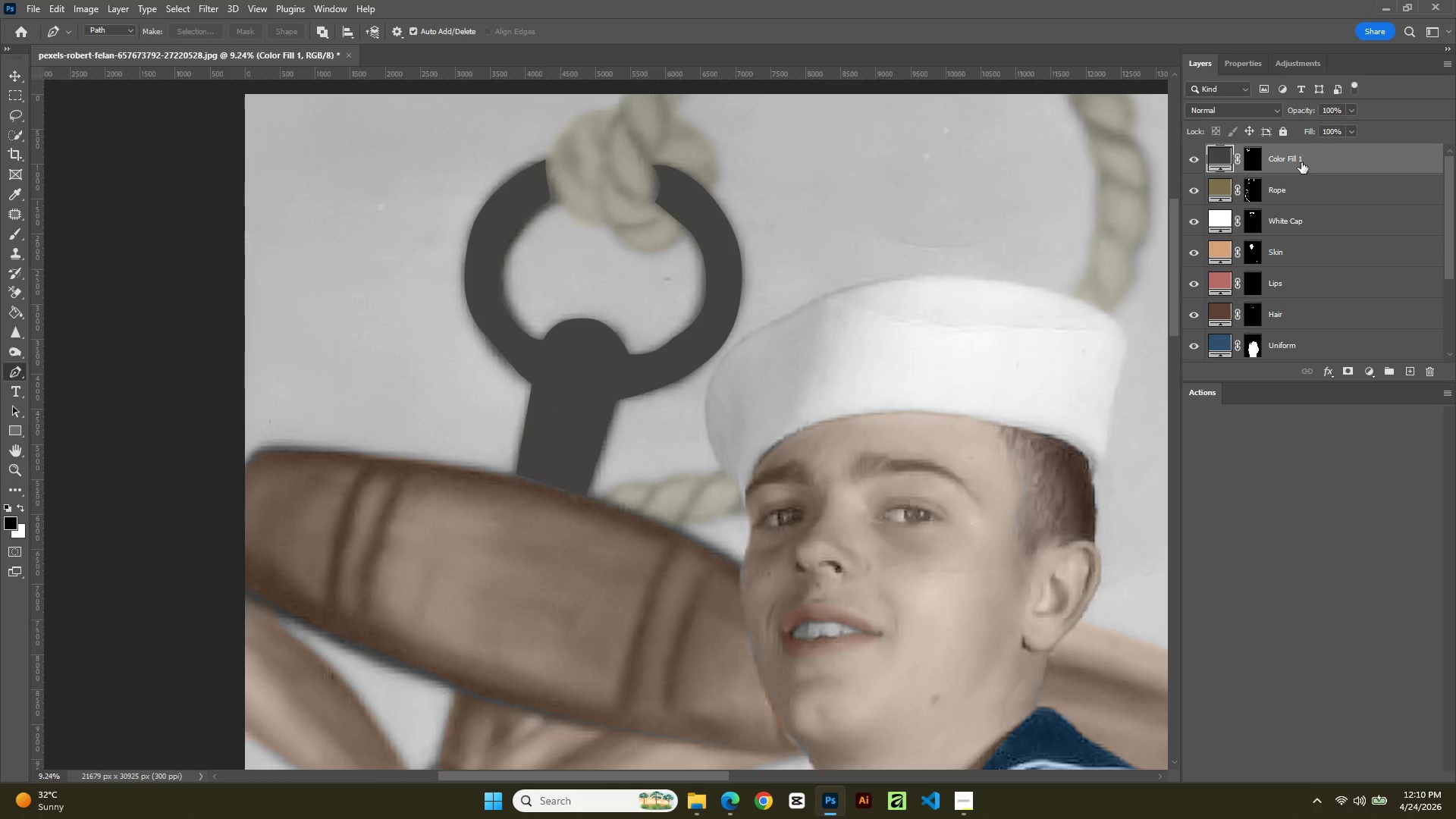 
double_click([1301, 159])
 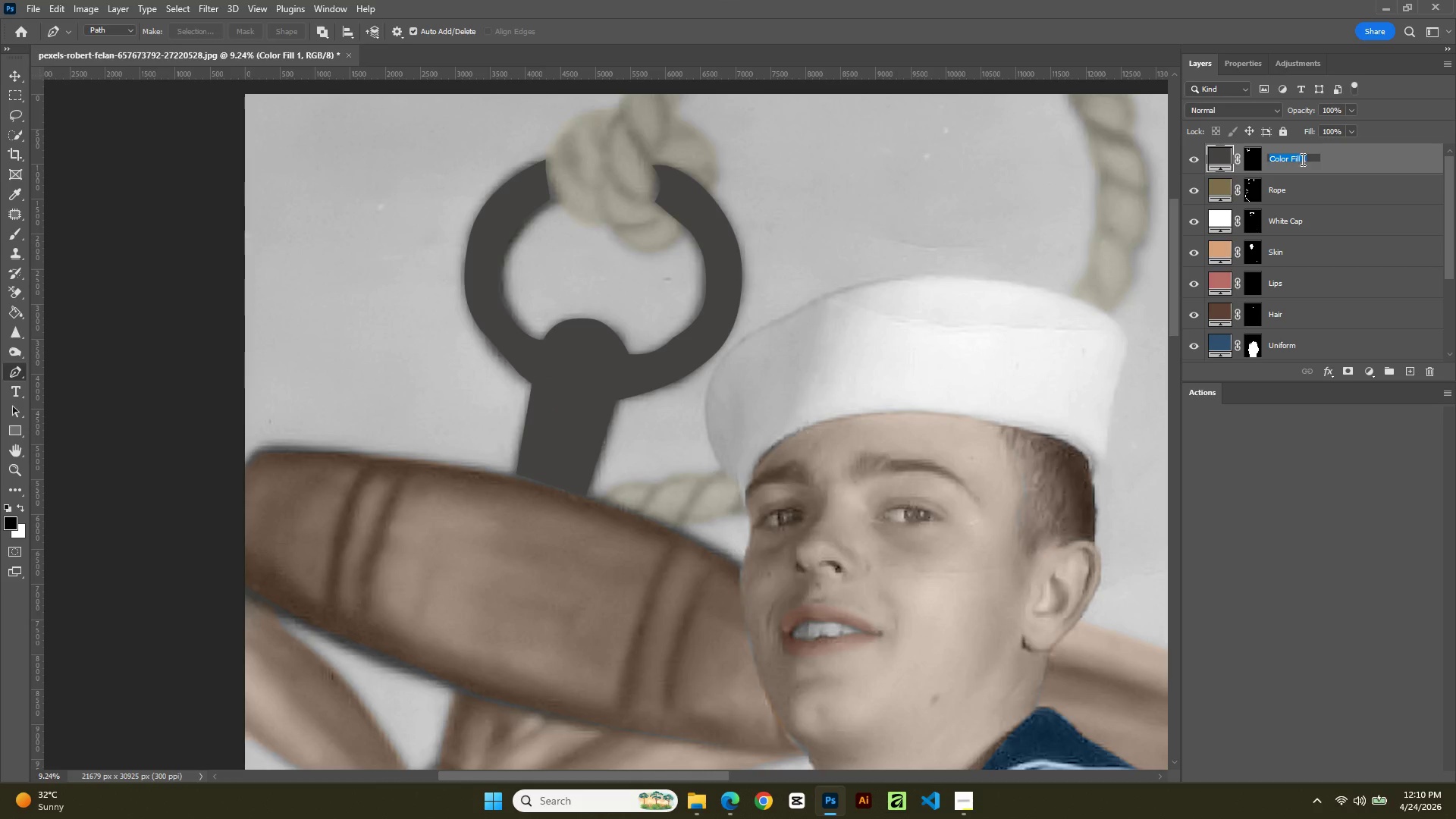 
type(Metal)
 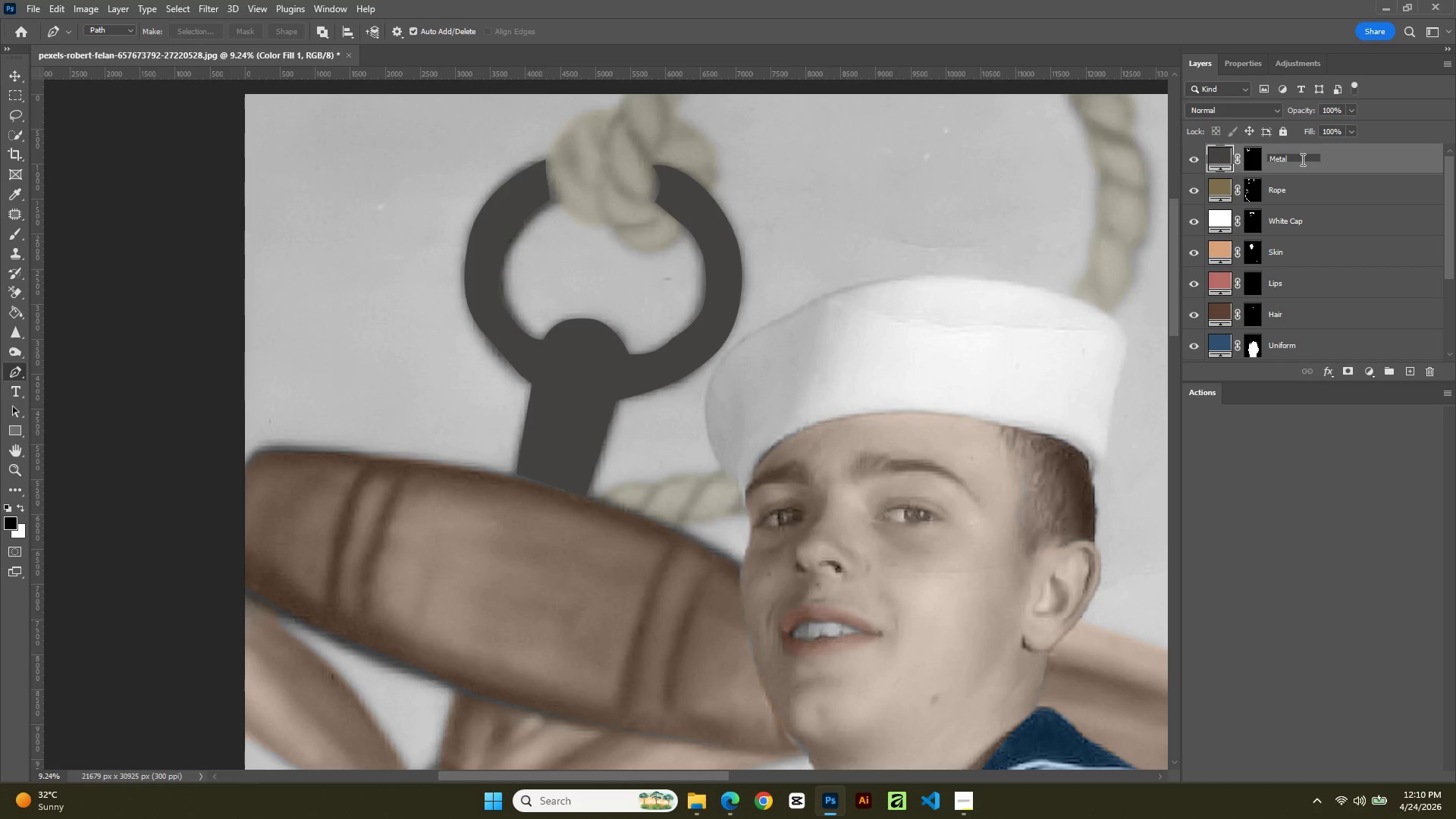 
key(Enter)
 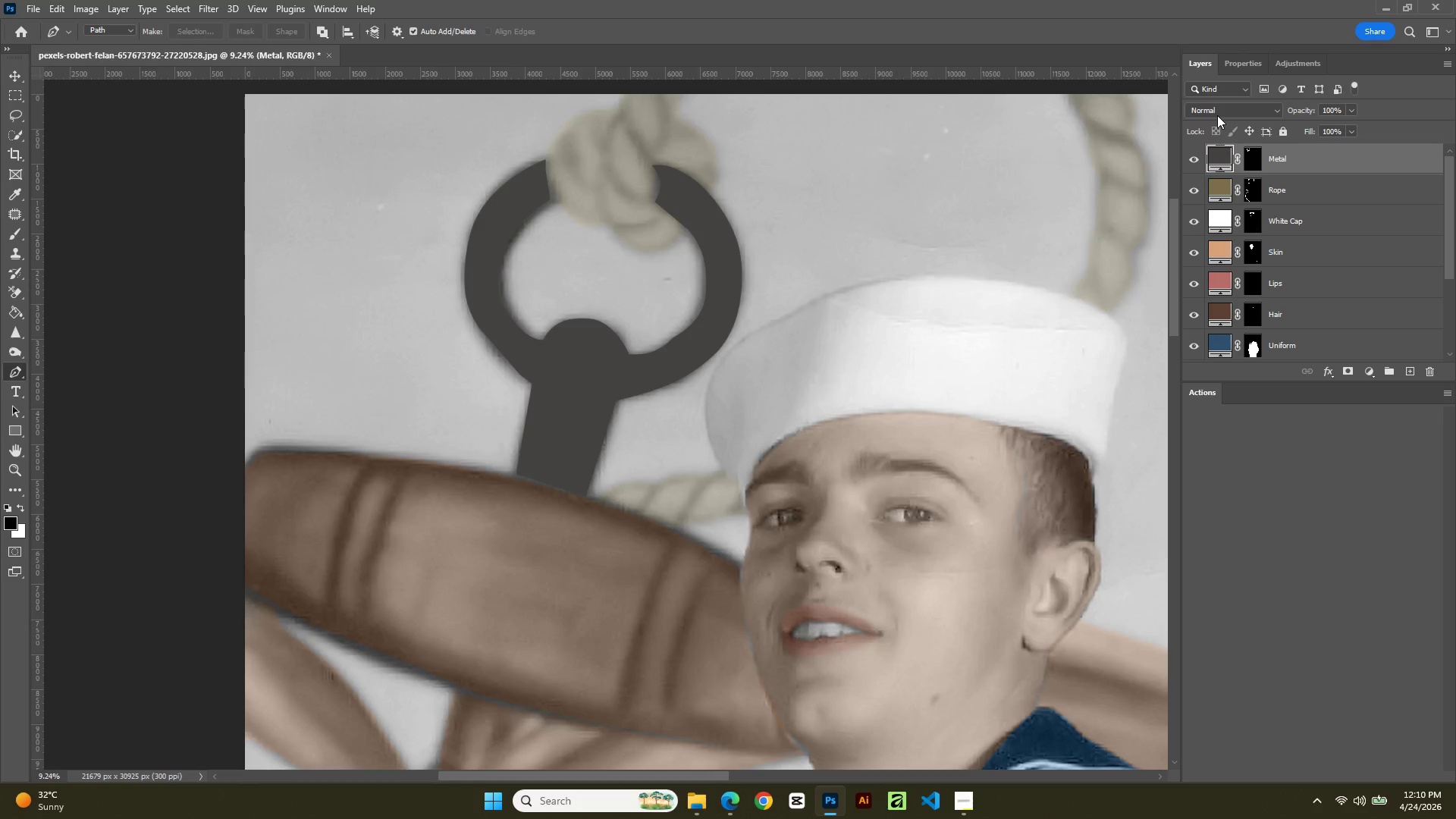 
left_click([1224, 104])
 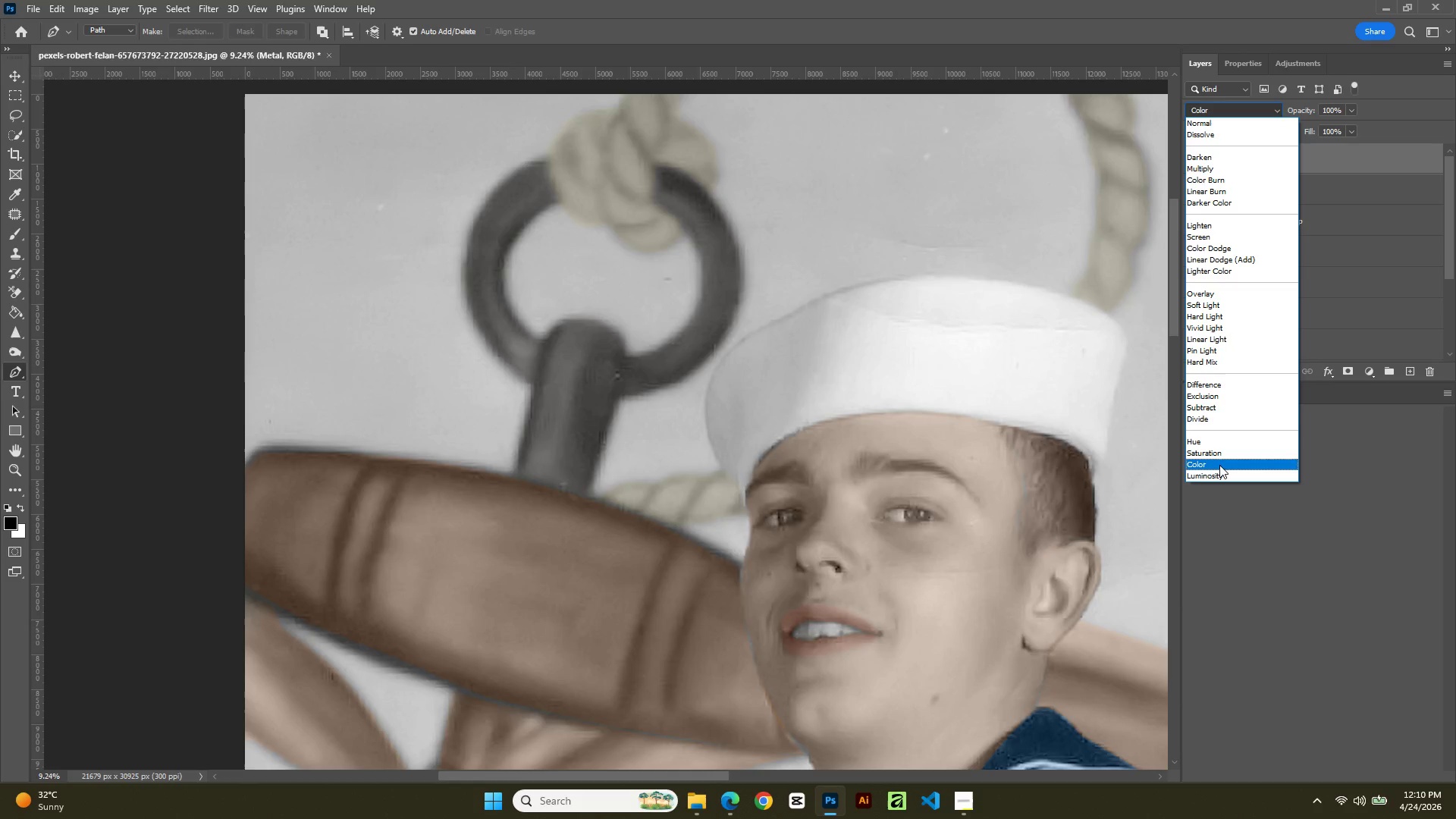 
left_click([1219, 464])
 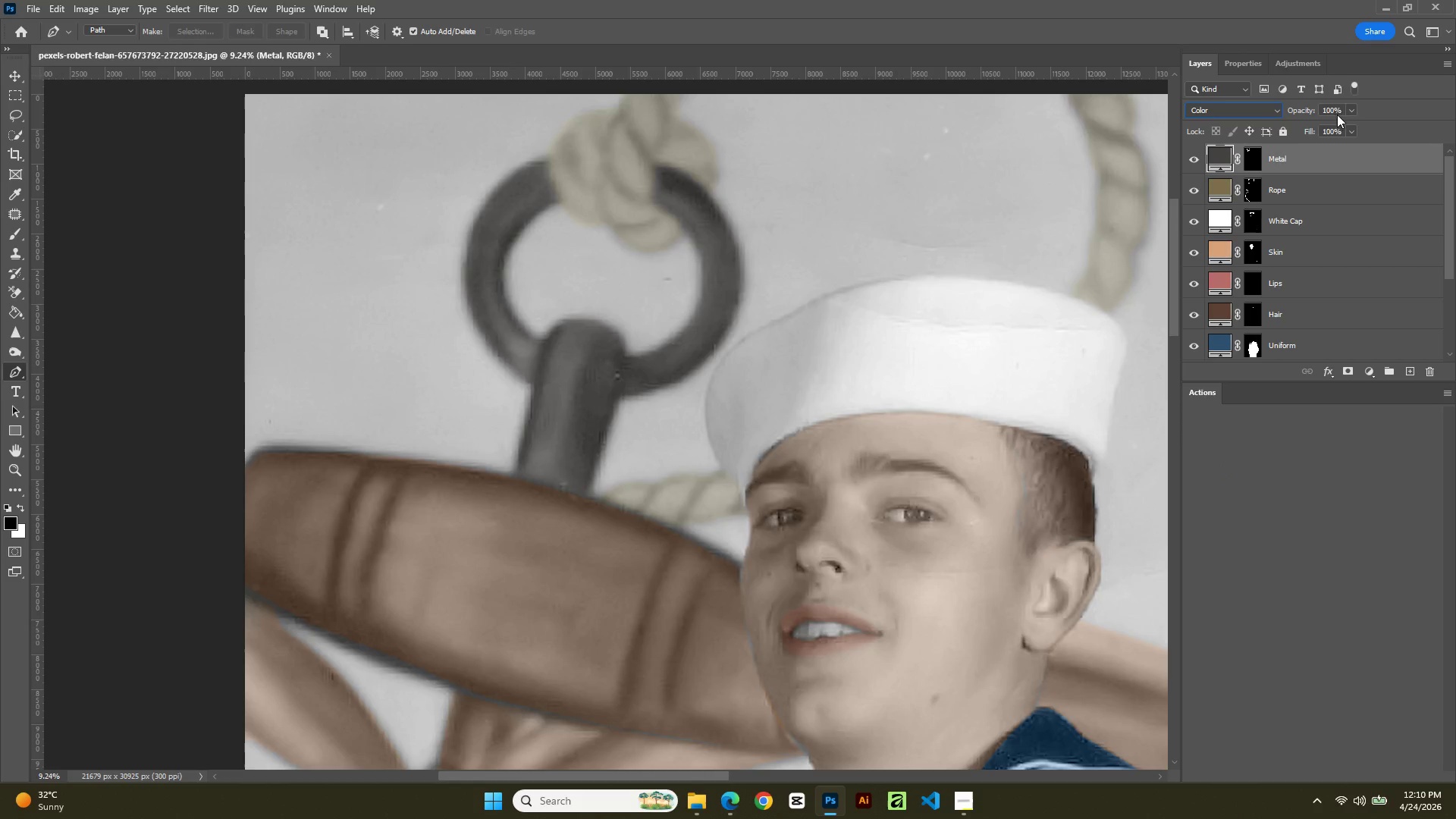 
left_click_drag(start_coordinate=[1343, 112], to_coordinate=[1256, 124])
 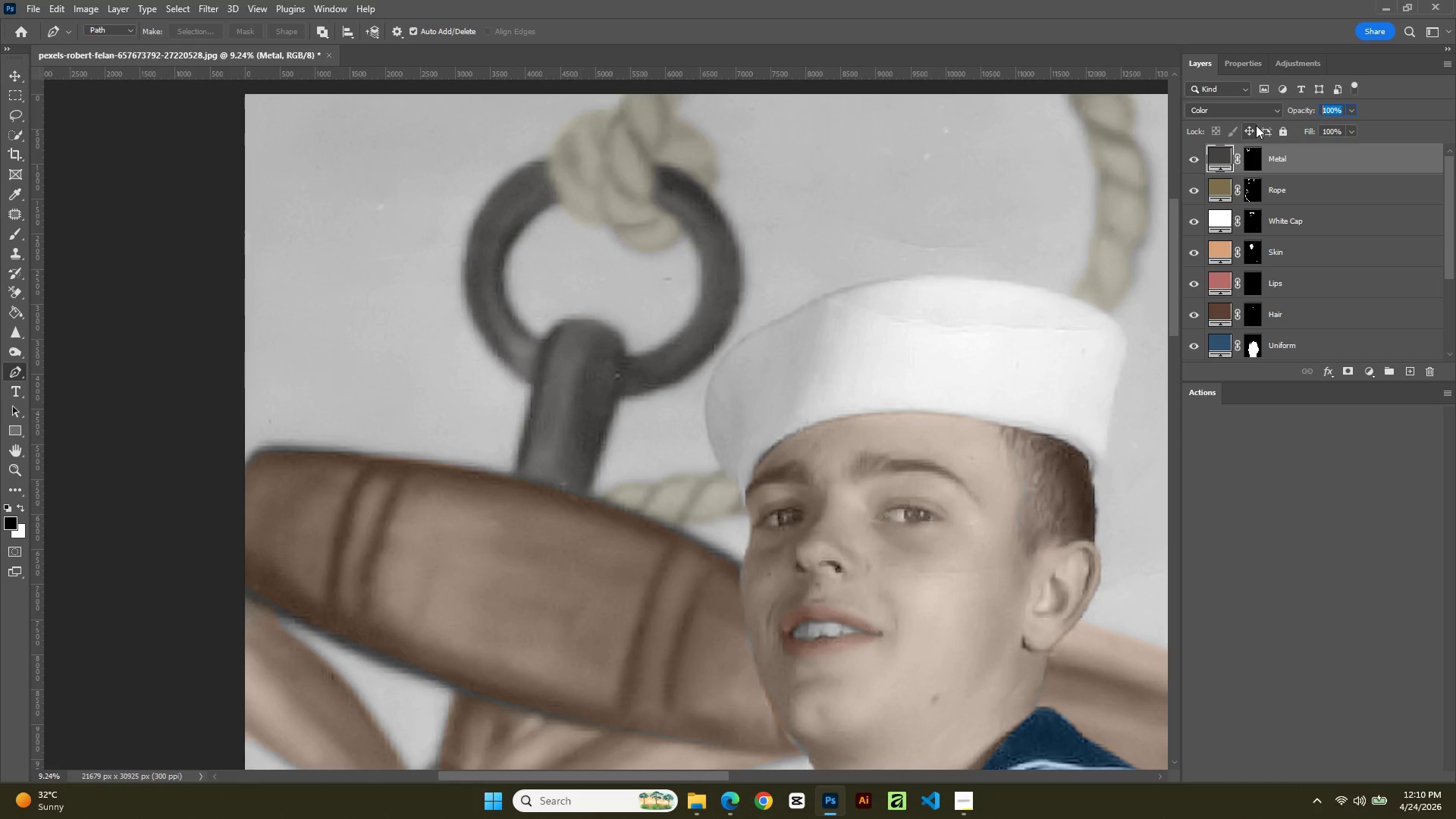 
key(Numpad6)
 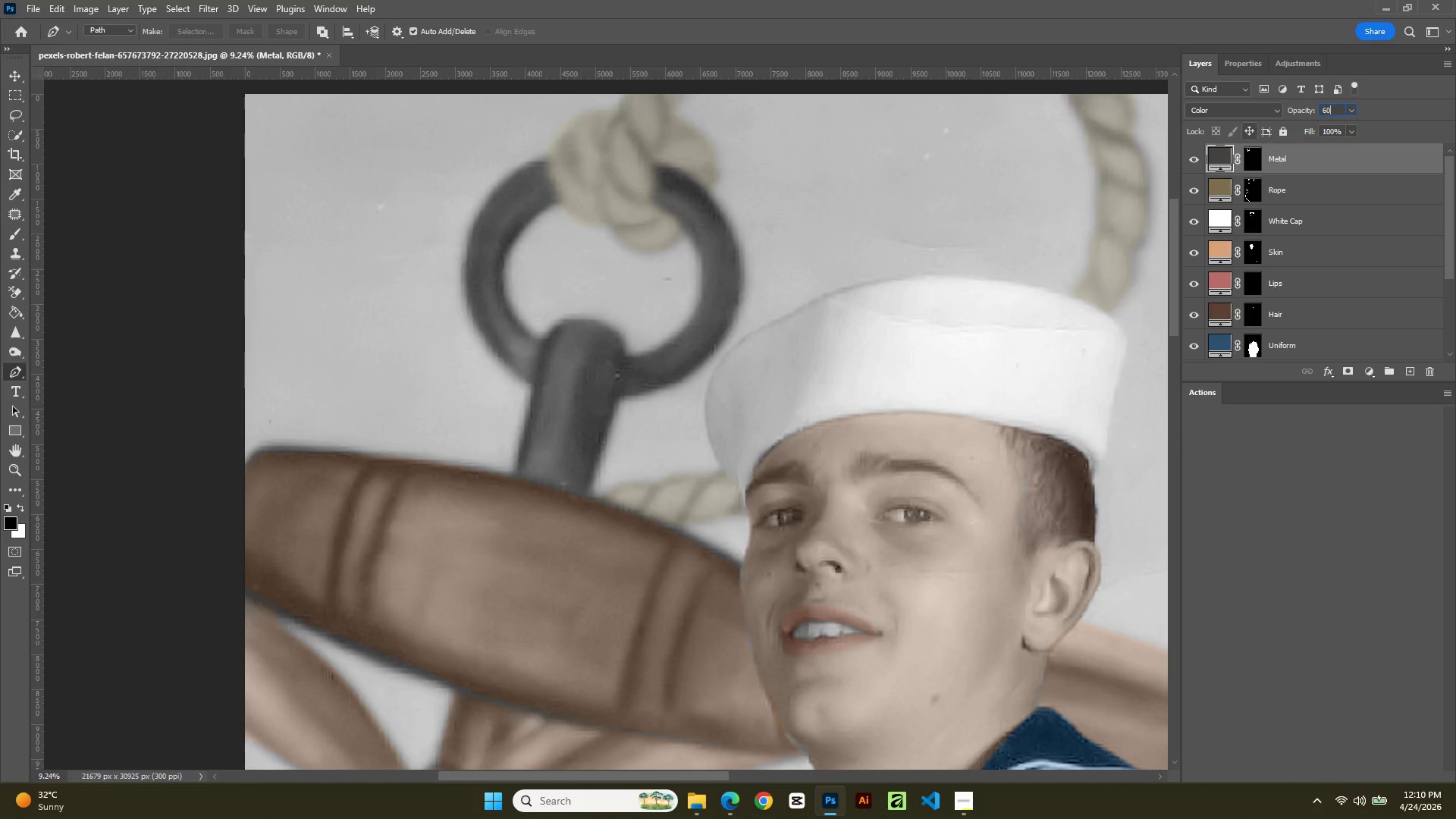 
key(Numpad0)
 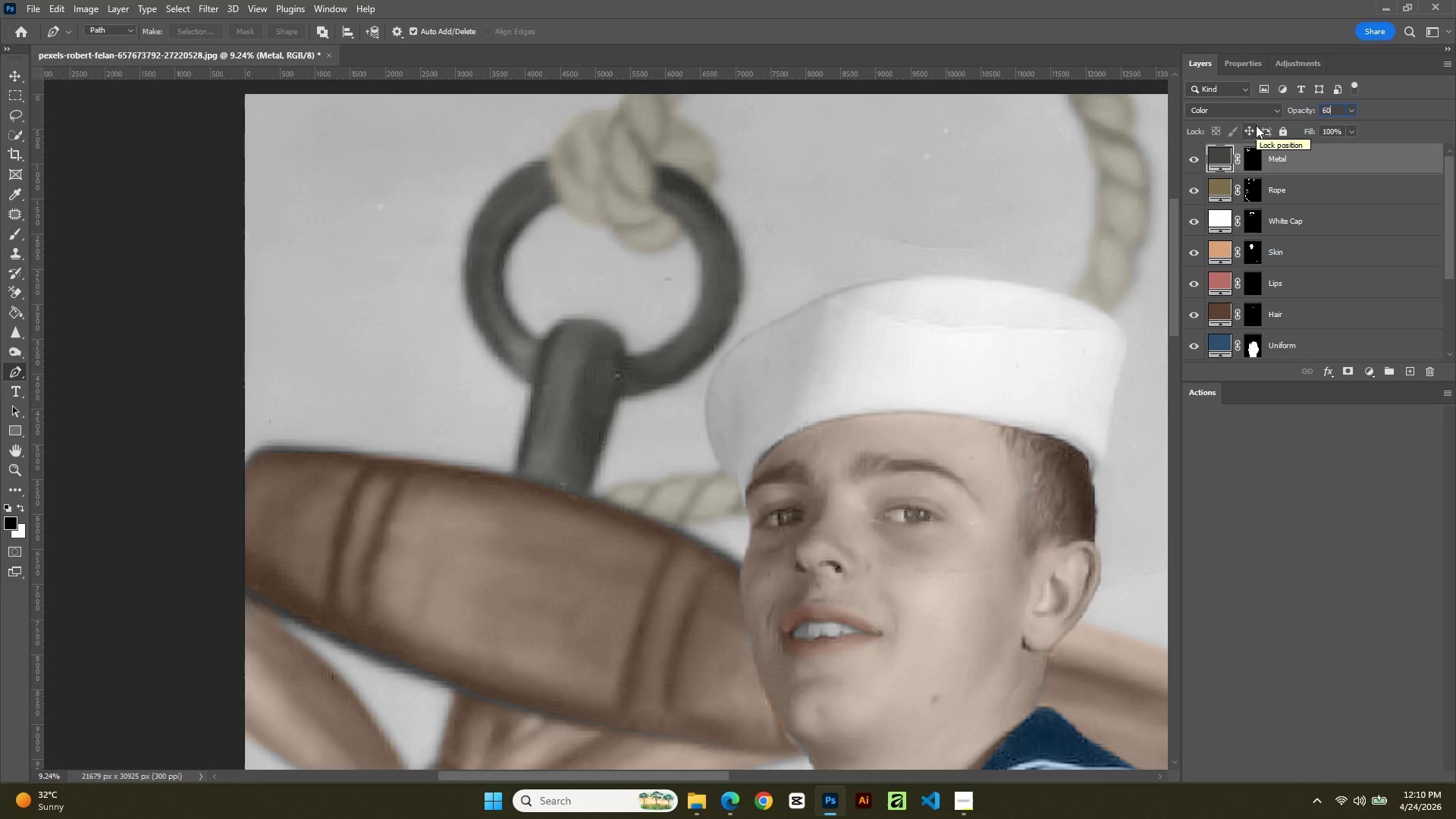 
key(NumpadEnter)
 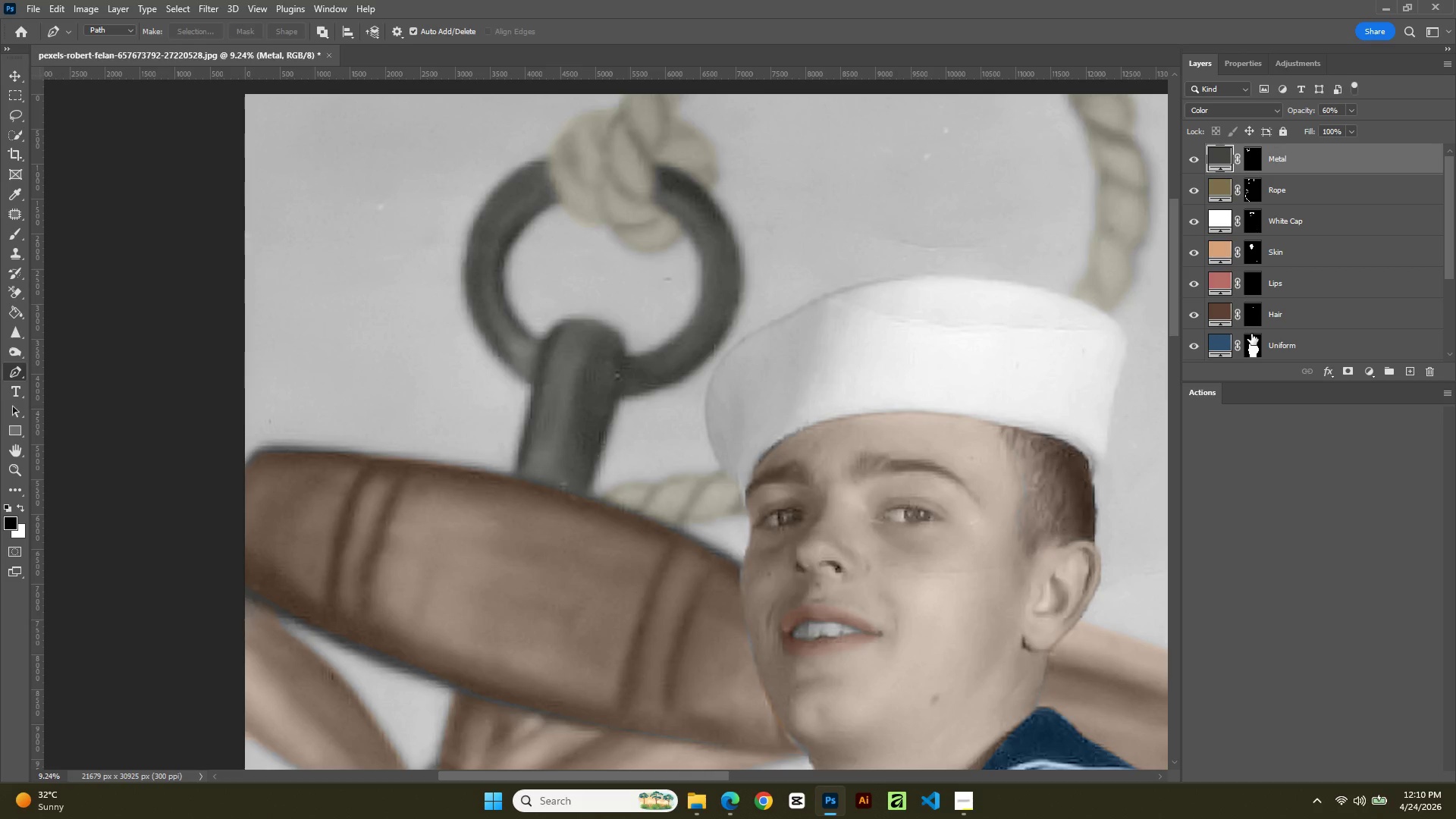 
hold_key(key=AltLeft, duration=1.7)
scroll: coordinate [1022, 593], scroll_direction: down, amount: 20.0
 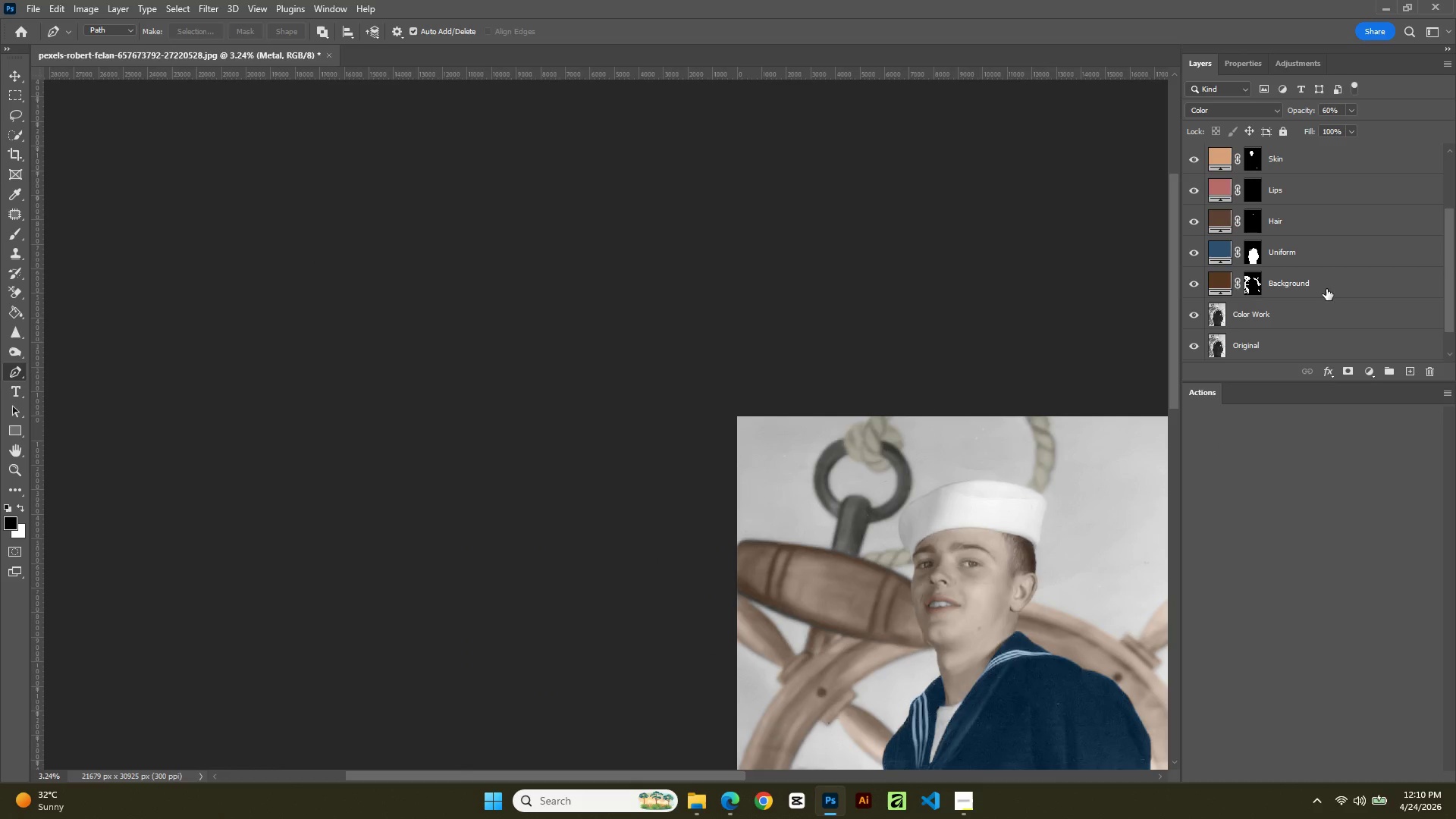 
wait(5.97)
 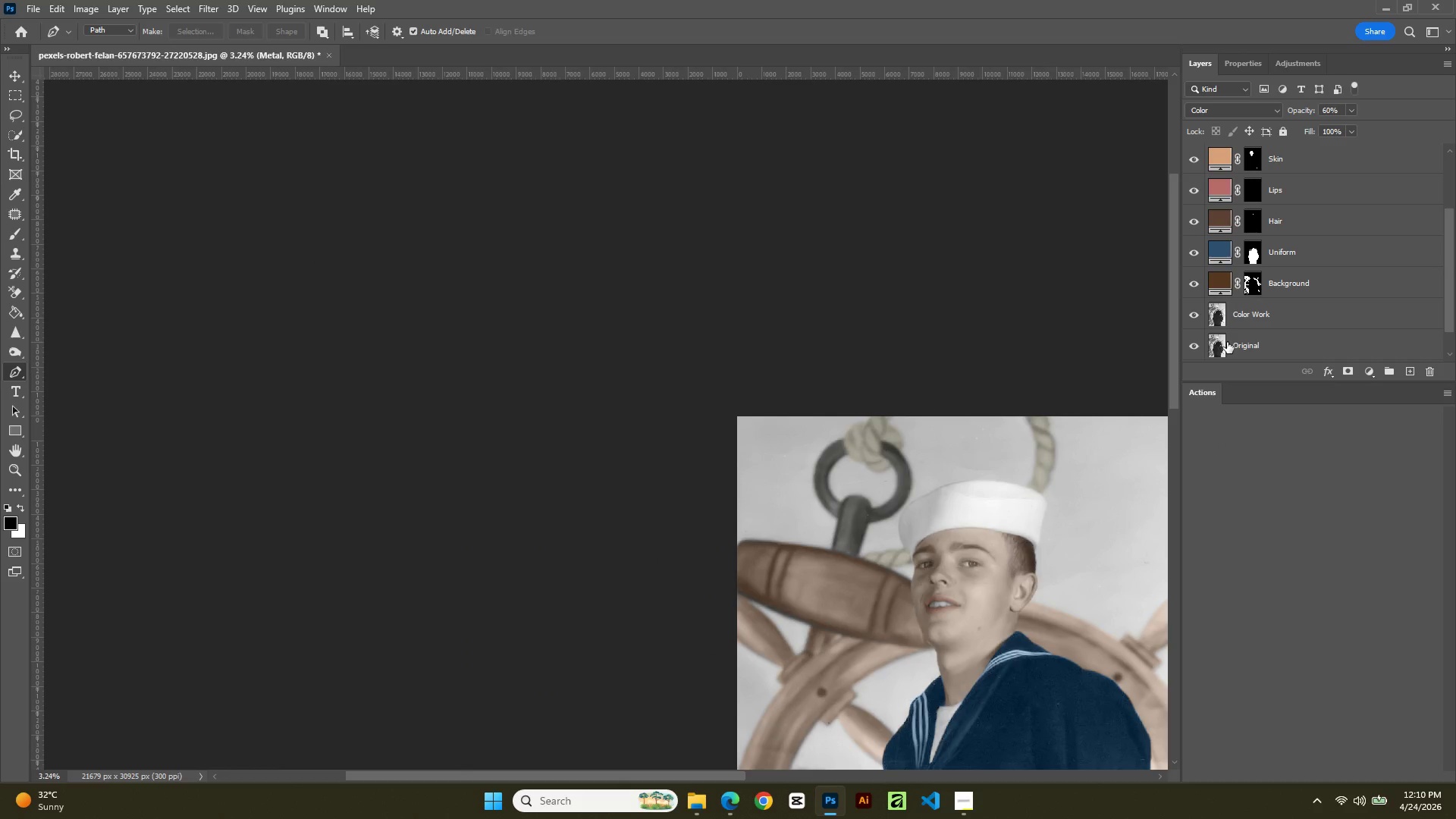 
scroll: coordinate [1281, 263], scroll_direction: up, amount: 6.0
 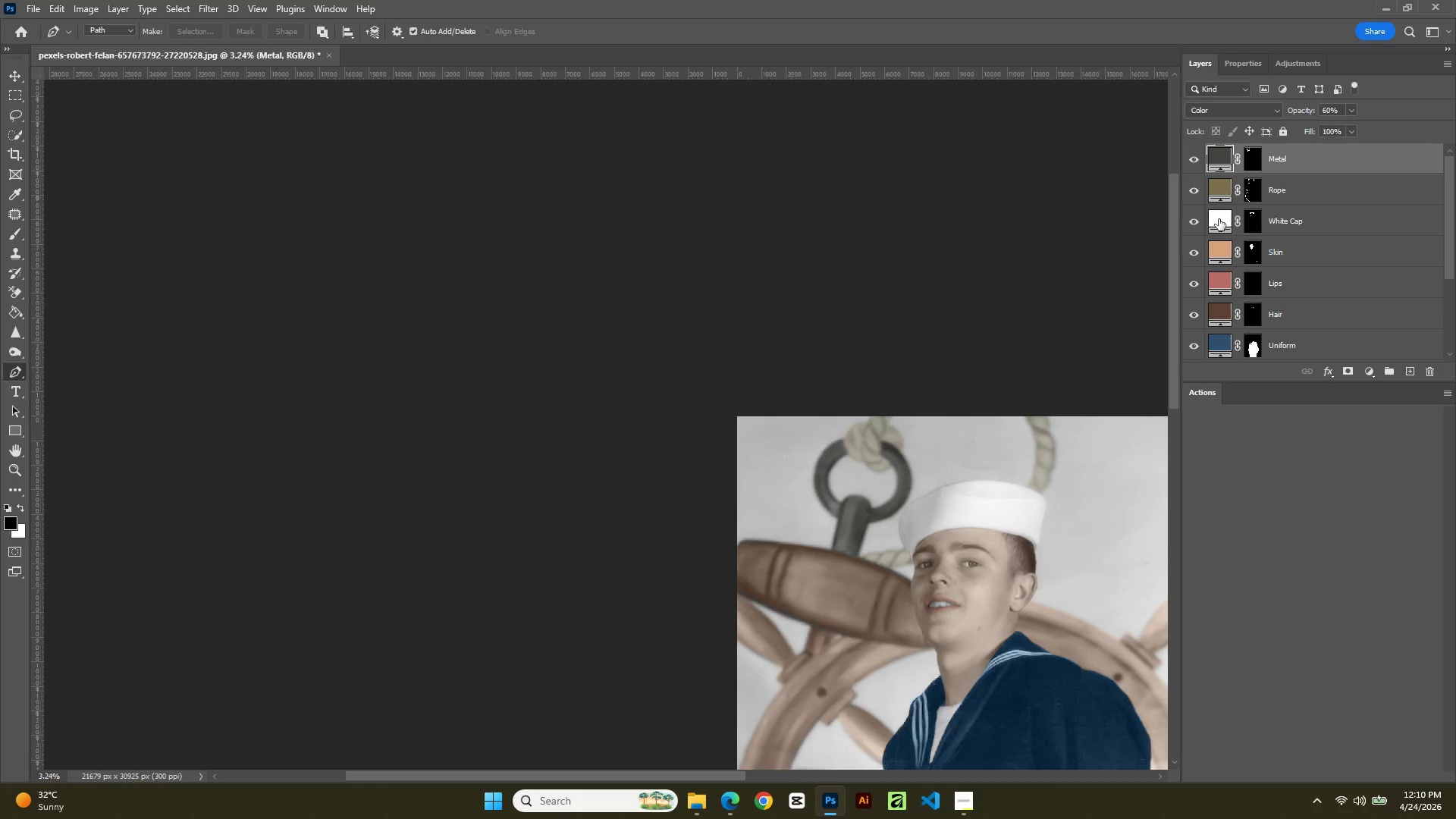 
left_click([1219, 219])
 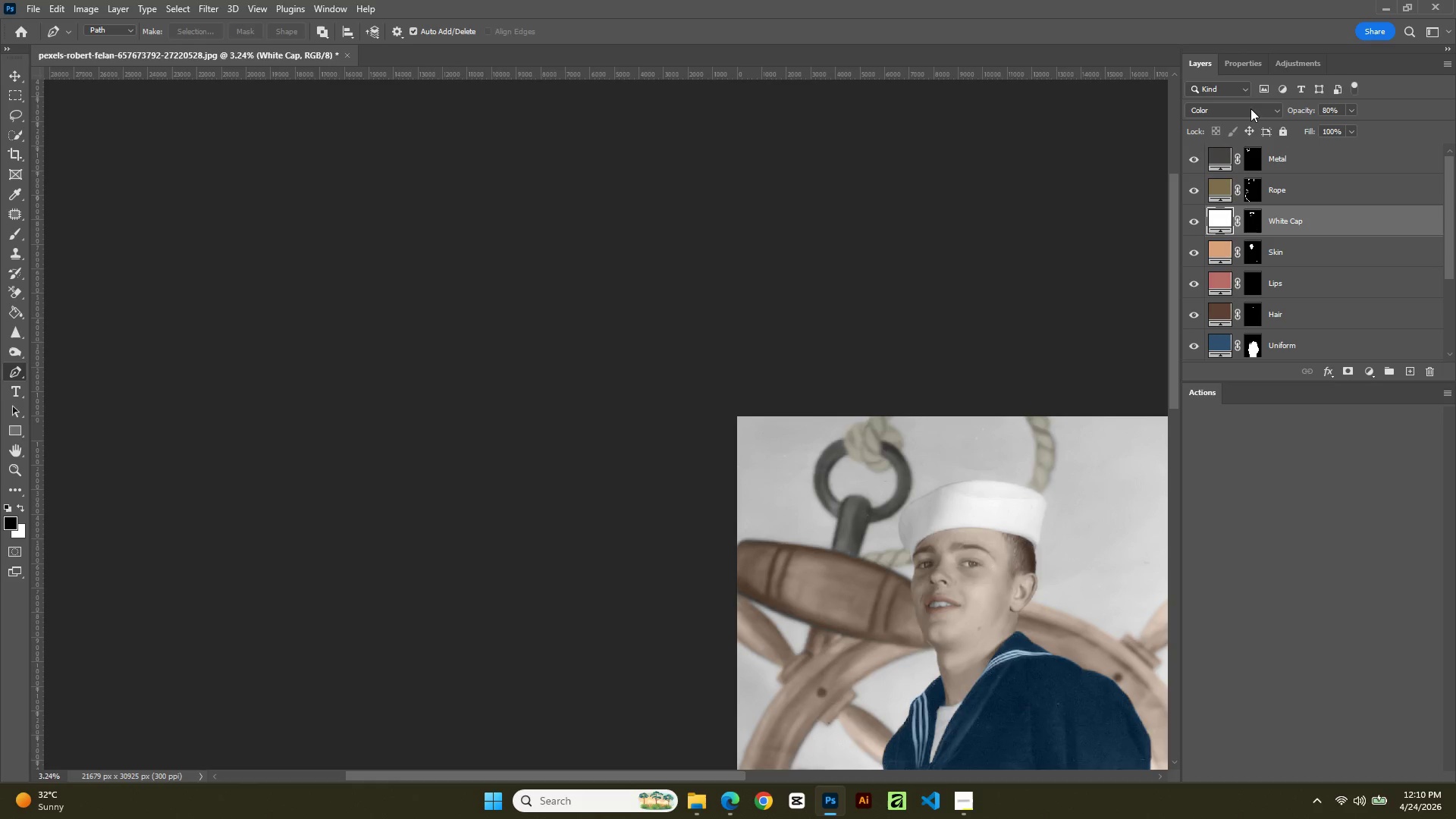 
left_click([1250, 108])
 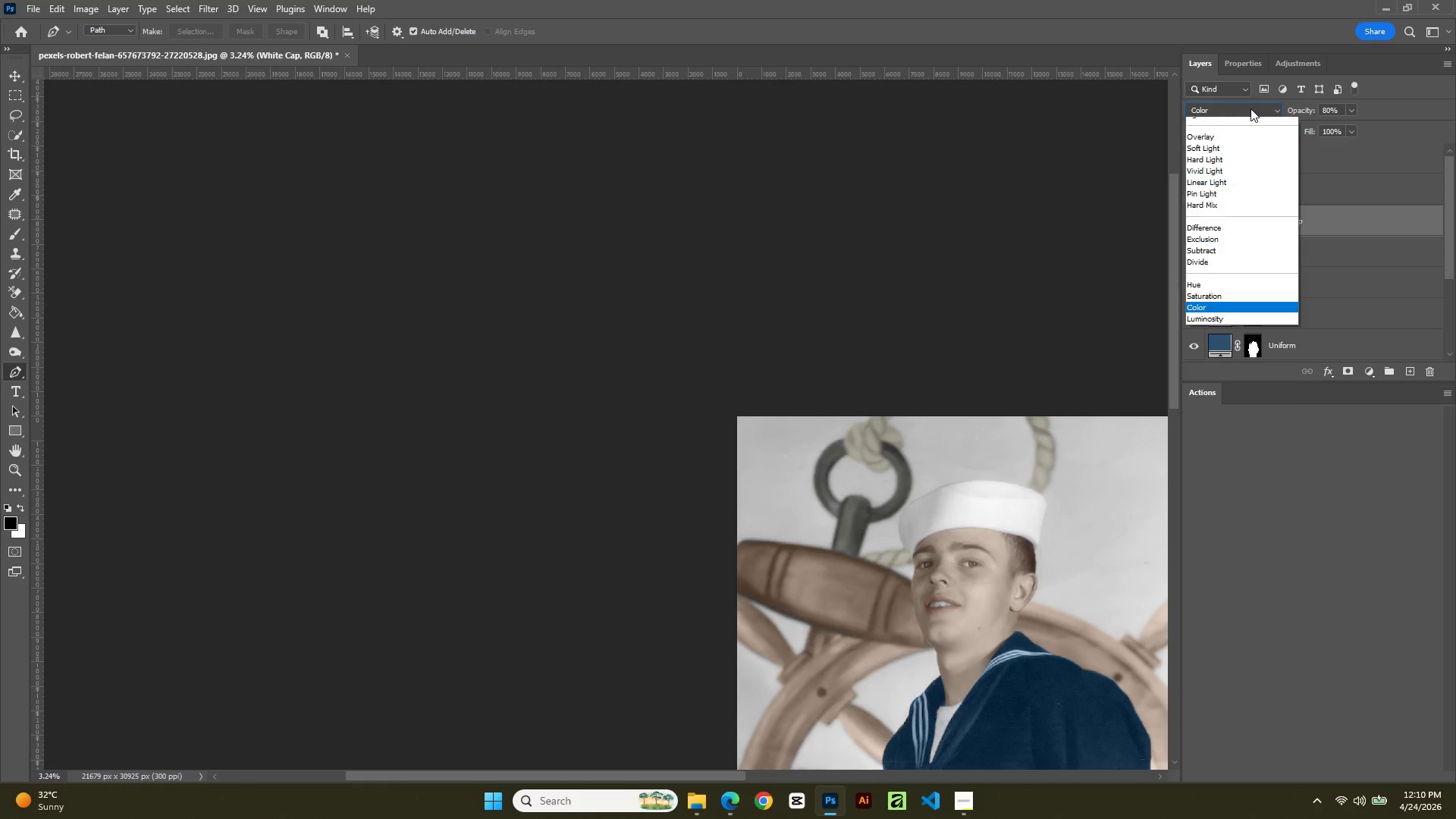 
mouse_move([1245, 108])
 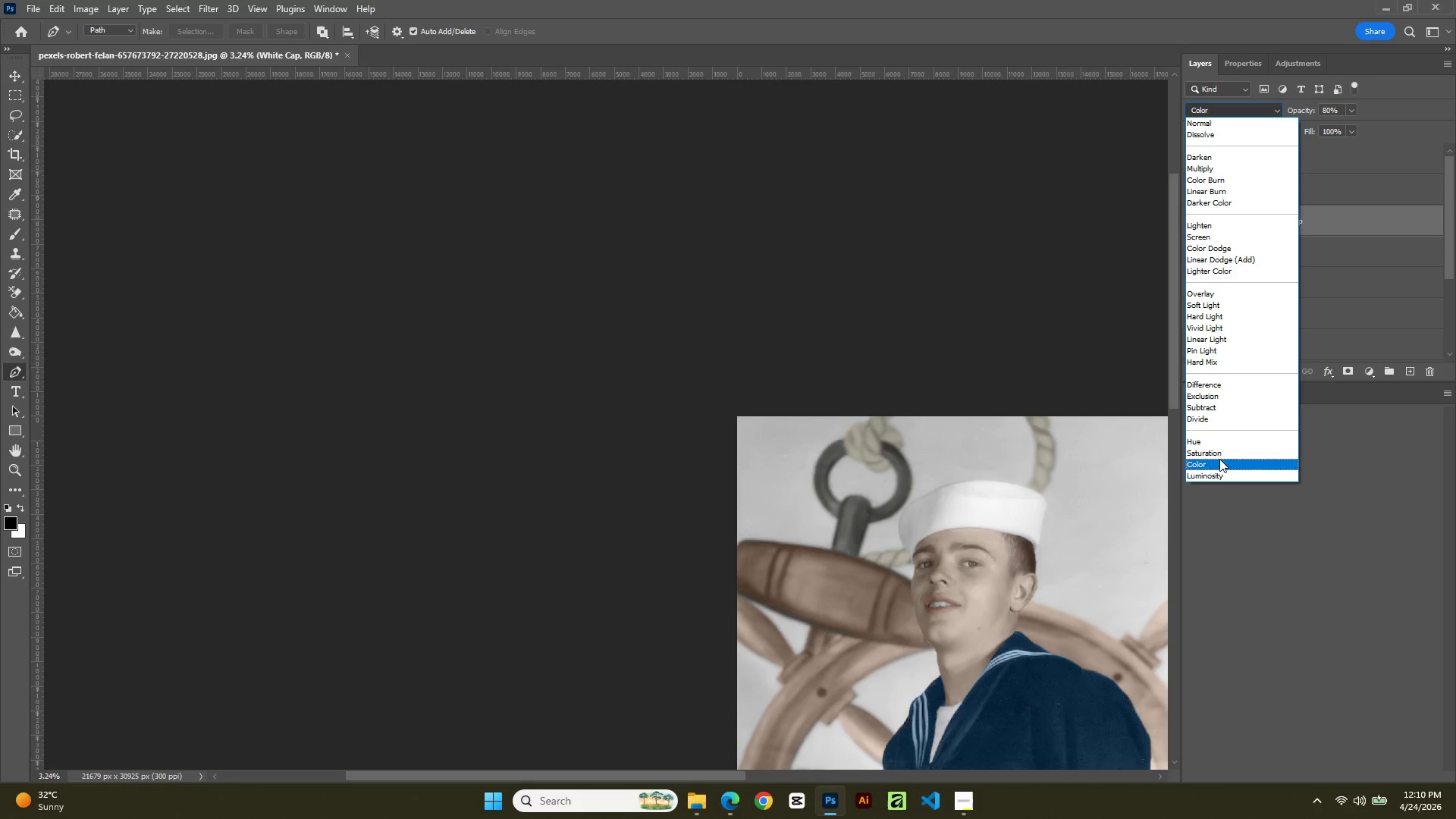 
wait(8.15)
 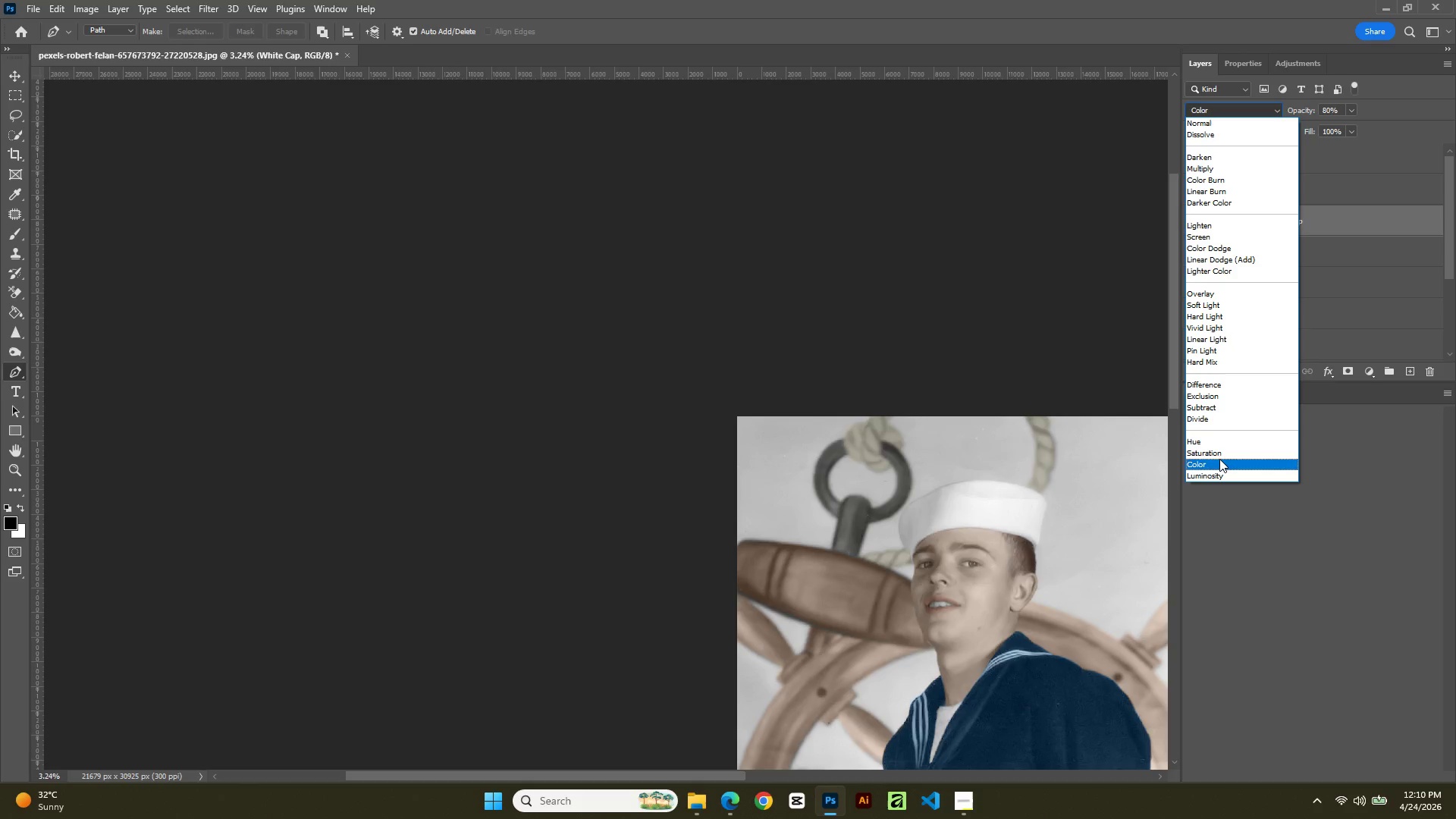 
left_click([1196, 465])
 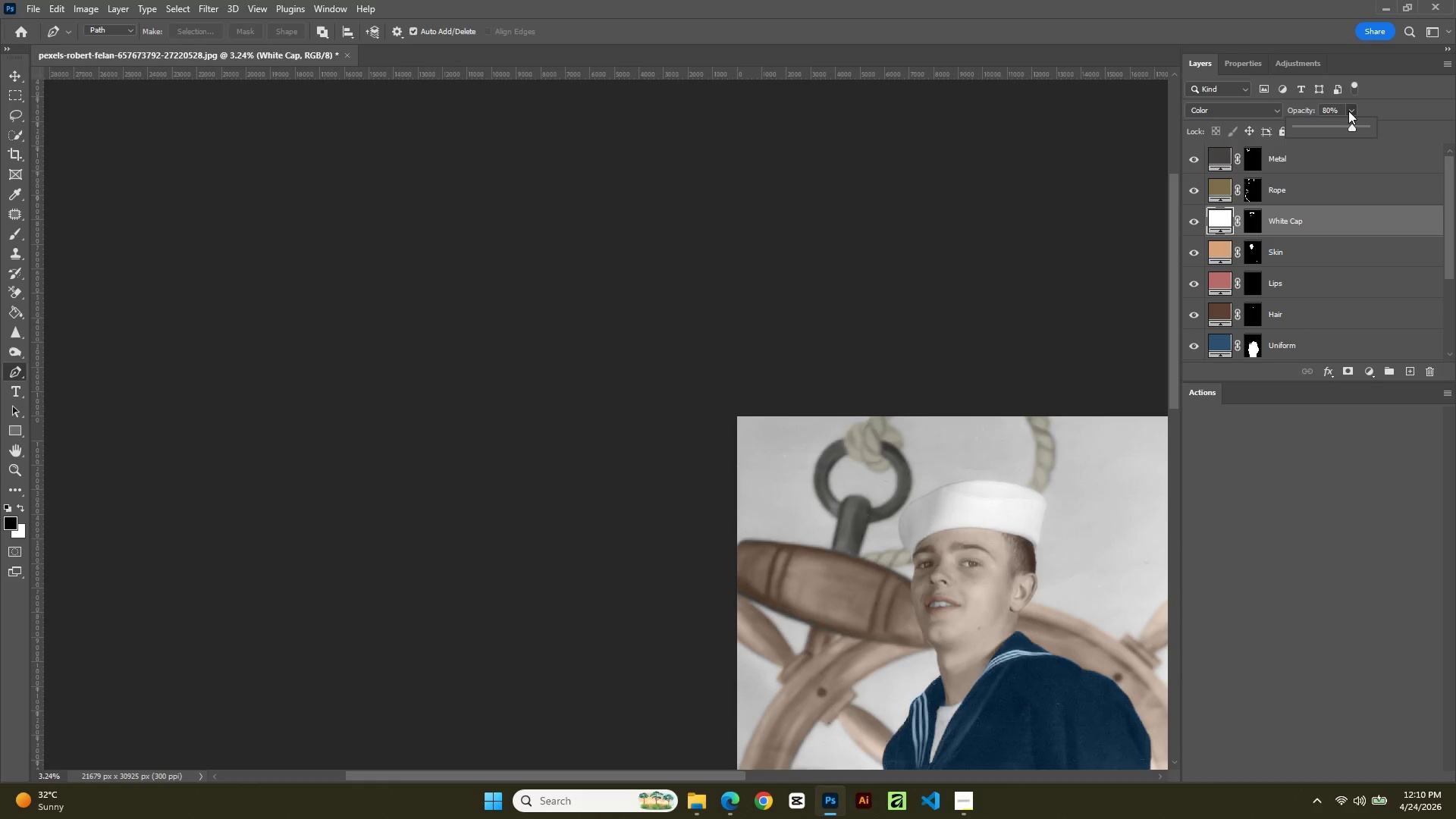 
left_click_drag(start_coordinate=[1355, 126], to_coordinate=[1420, 136])
 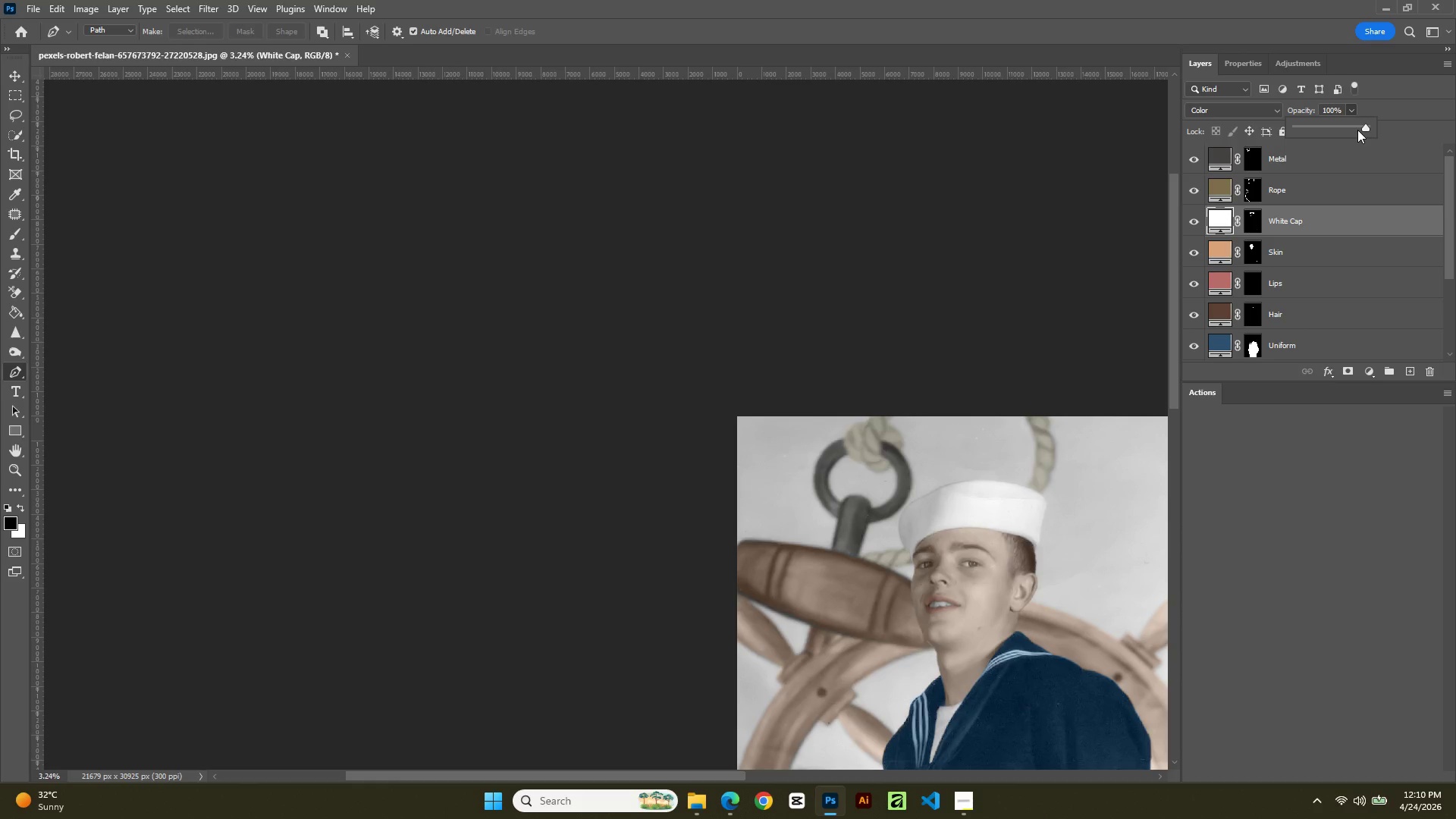 
left_click_drag(start_coordinate=[1364, 122], to_coordinate=[1401, 133])
 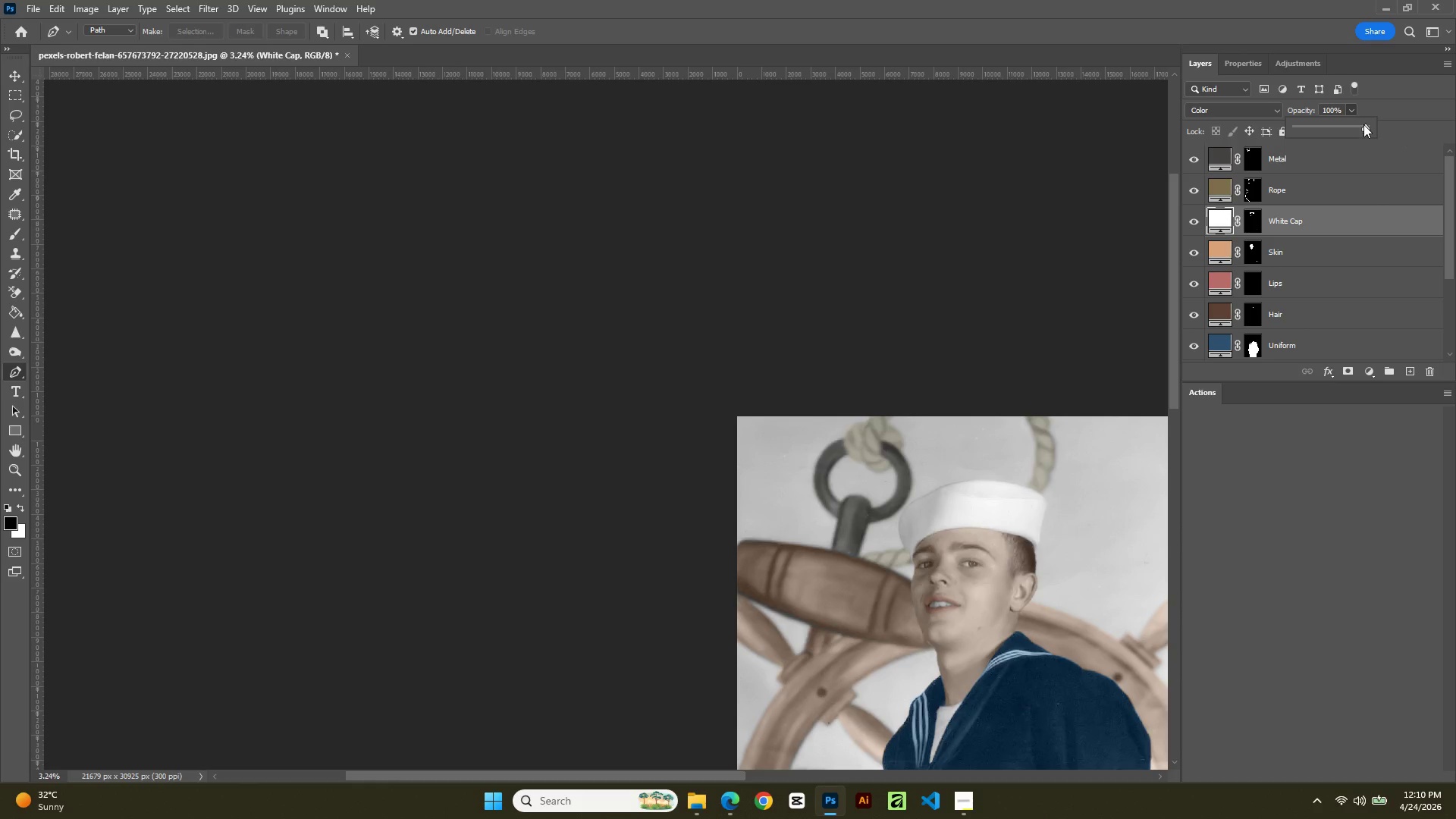 
left_click_drag(start_coordinate=[1363, 127], to_coordinate=[1401, 129])
 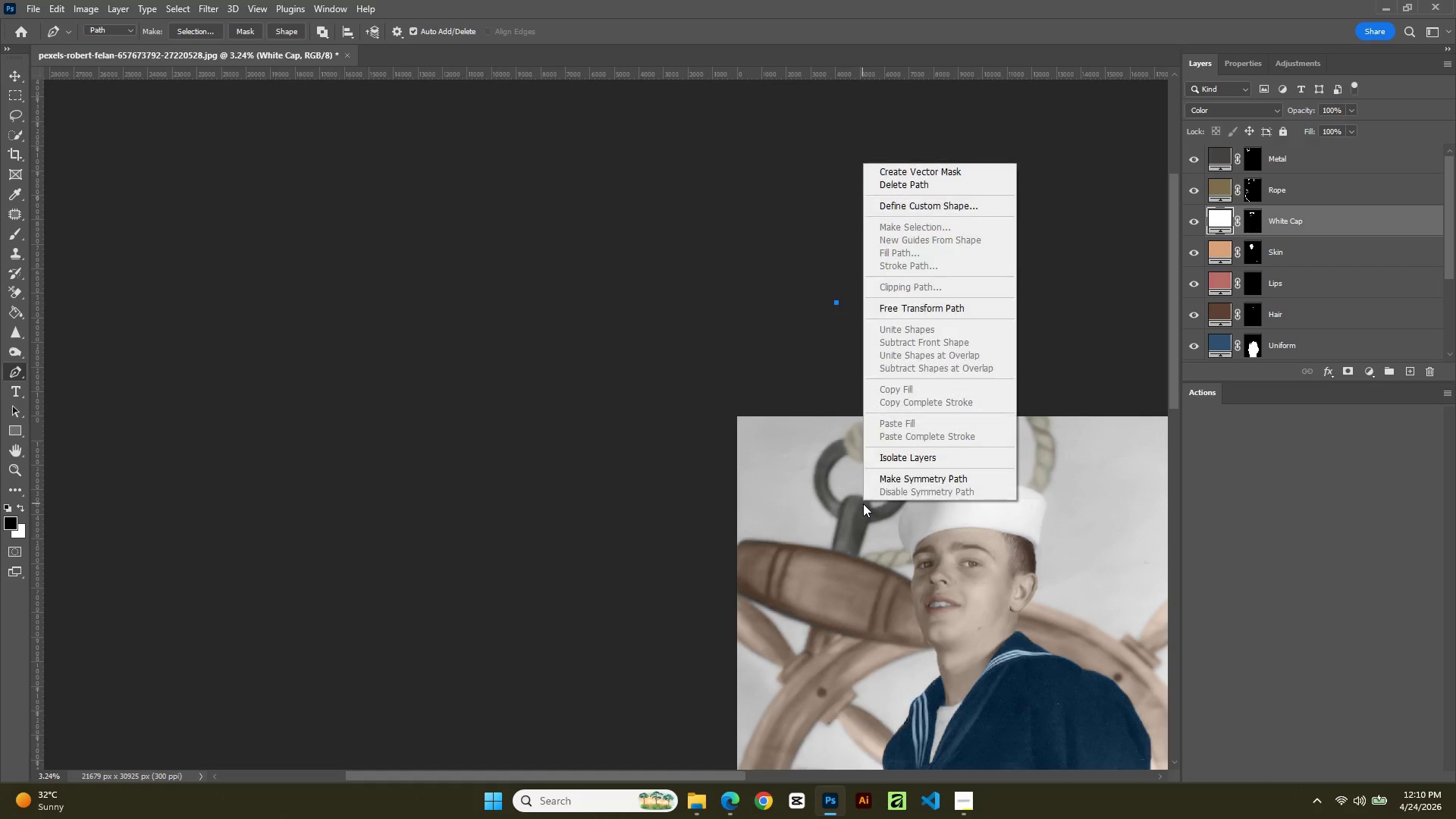 
wait(8.91)
 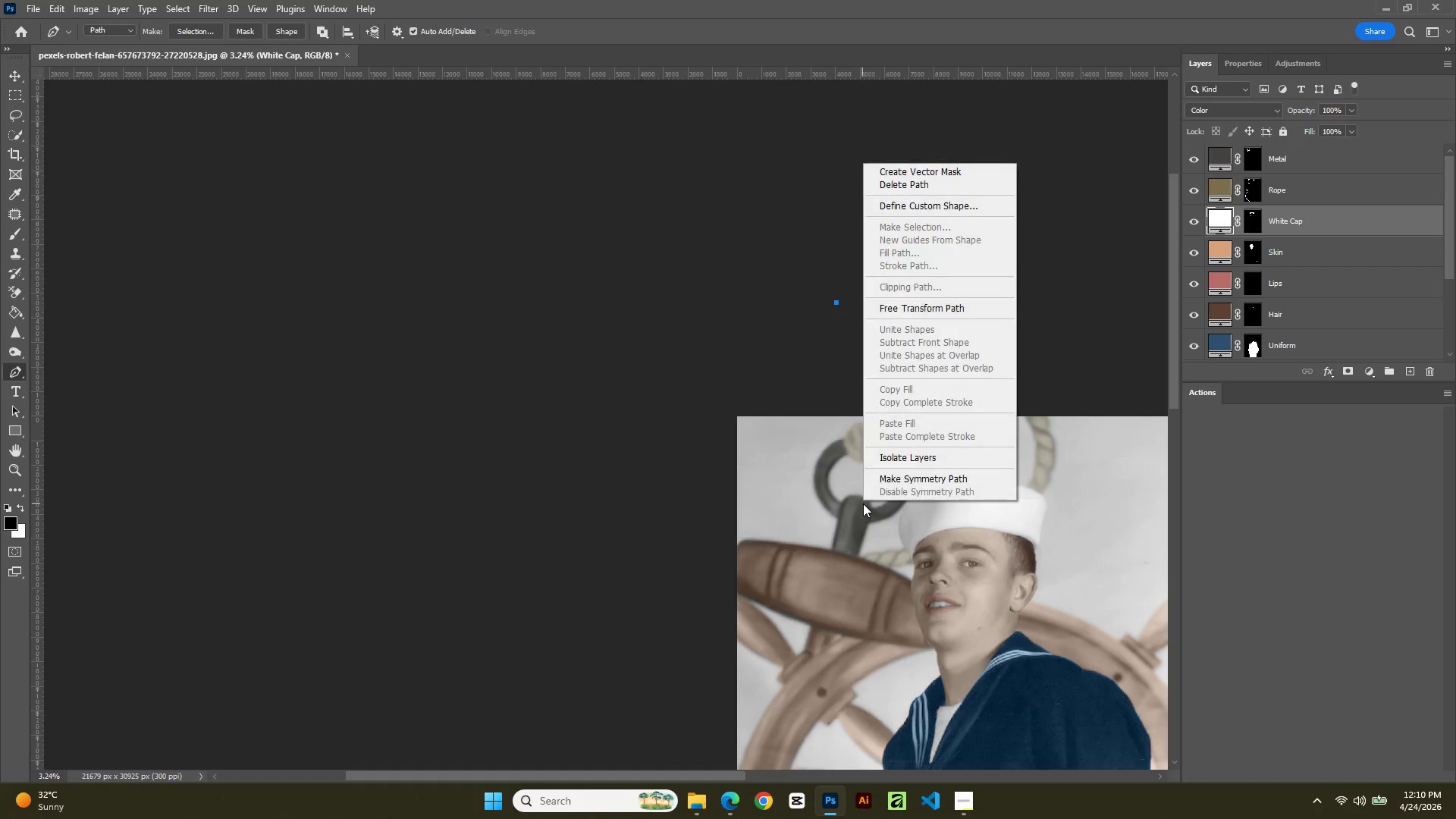 
type(llllll)
 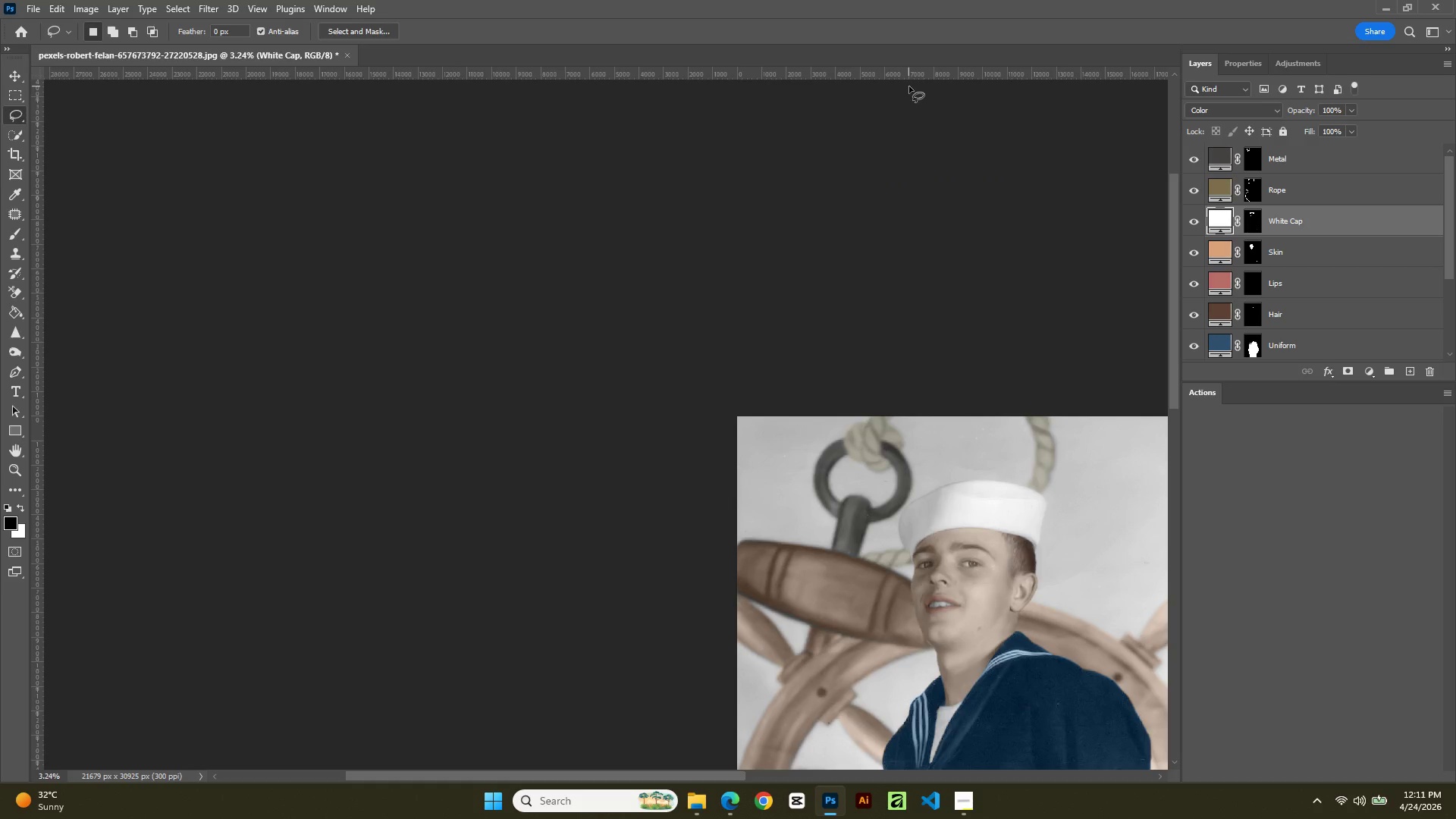 
hold_key(key=AltLeft, duration=0.61)
scroll: coordinate [1025, 537], scroll_direction: up, amount: 8.0
 